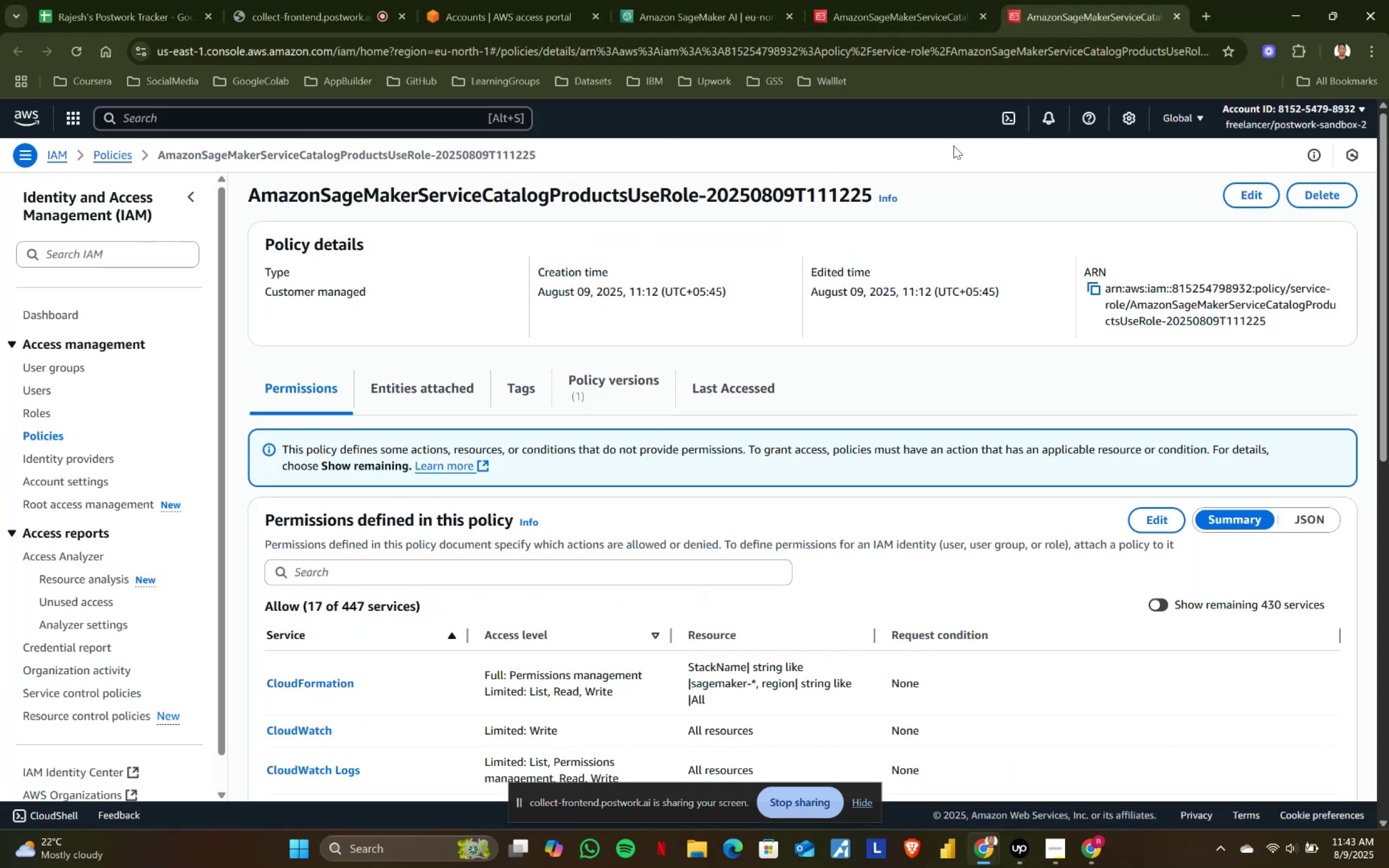 
scroll: coordinate [686, 434], scroll_direction: down, amount: 3.0
 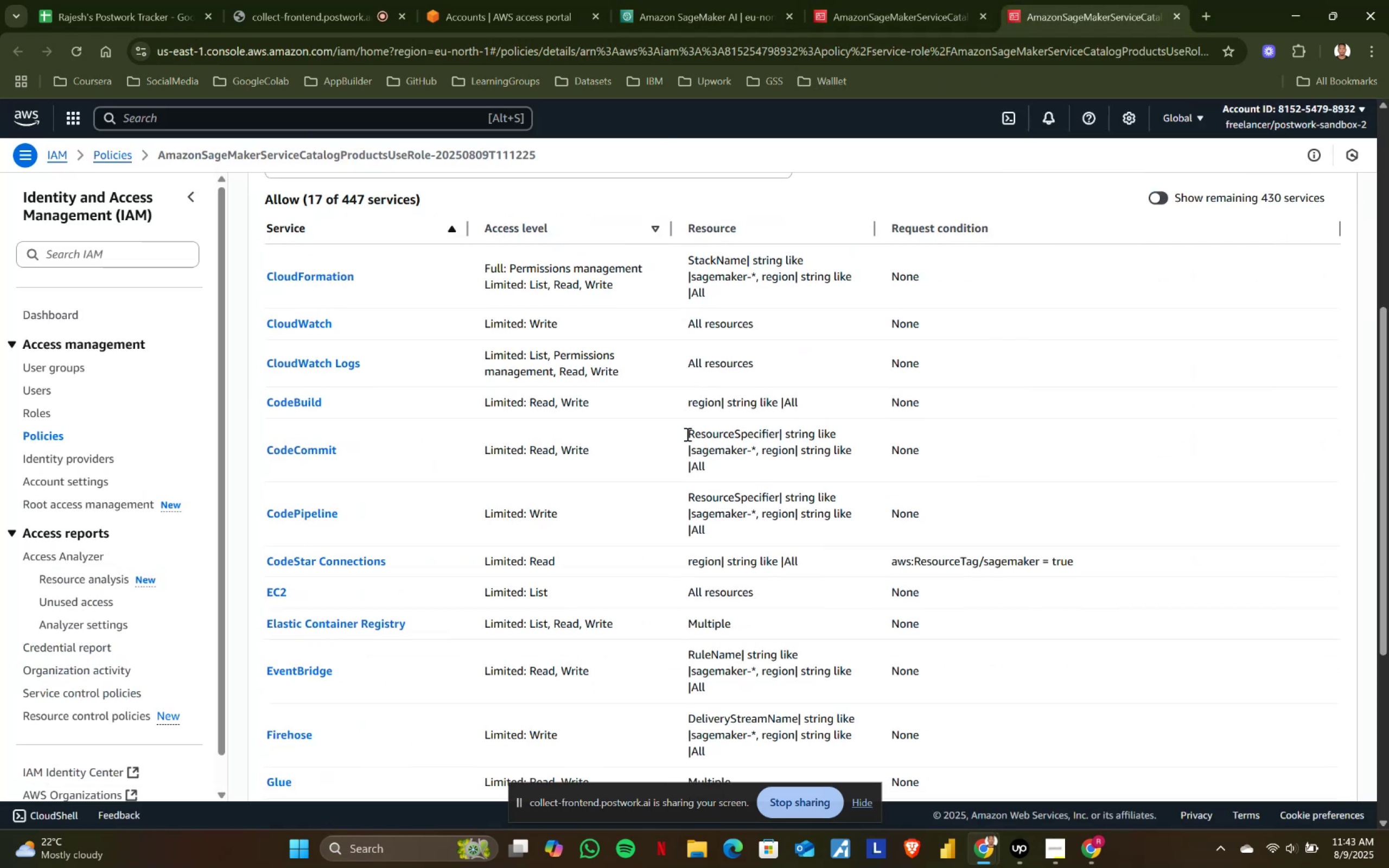 
scroll: coordinate [686, 434], scroll_direction: up, amount: 3.0
 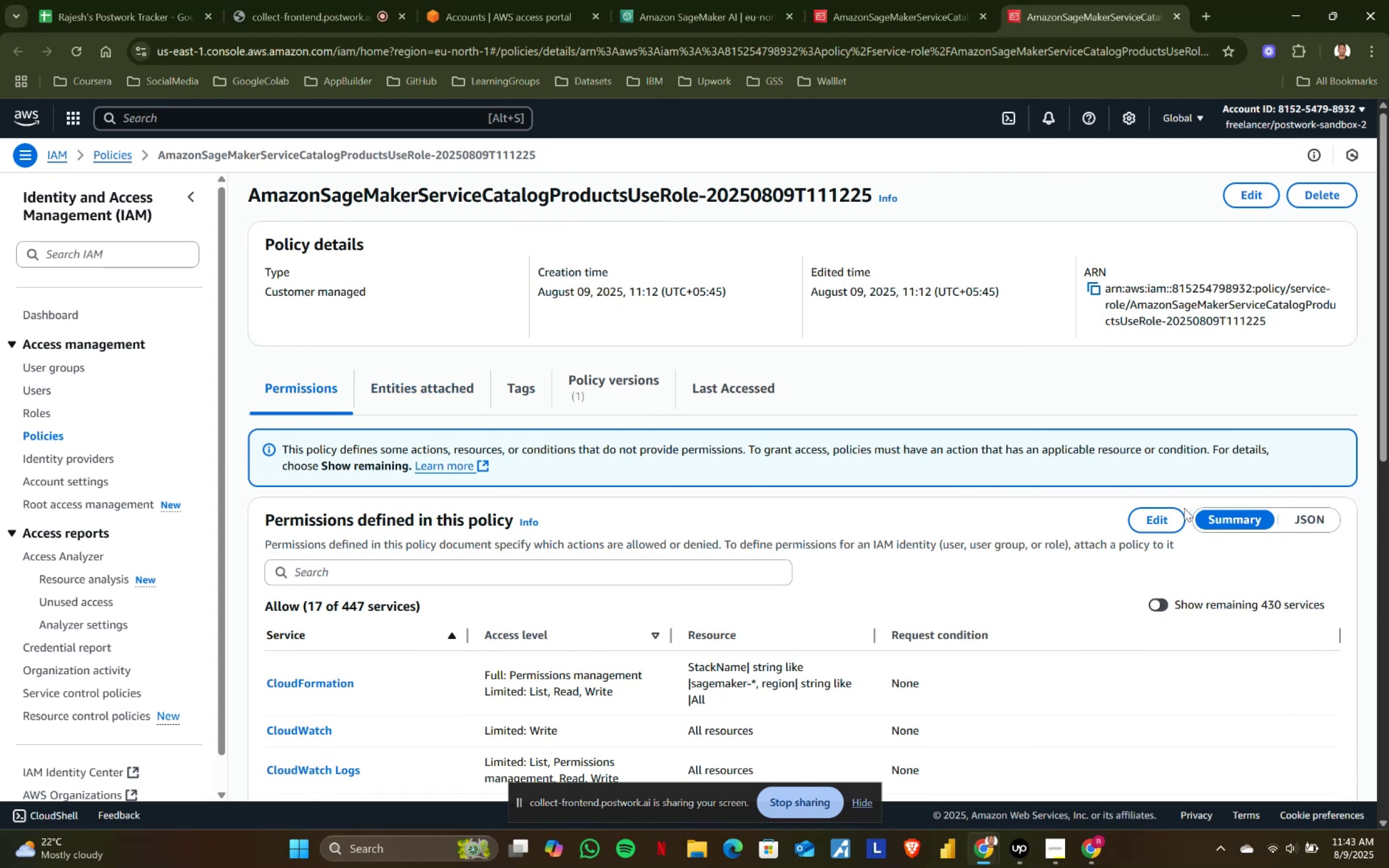 
left_click([1147, 520])
 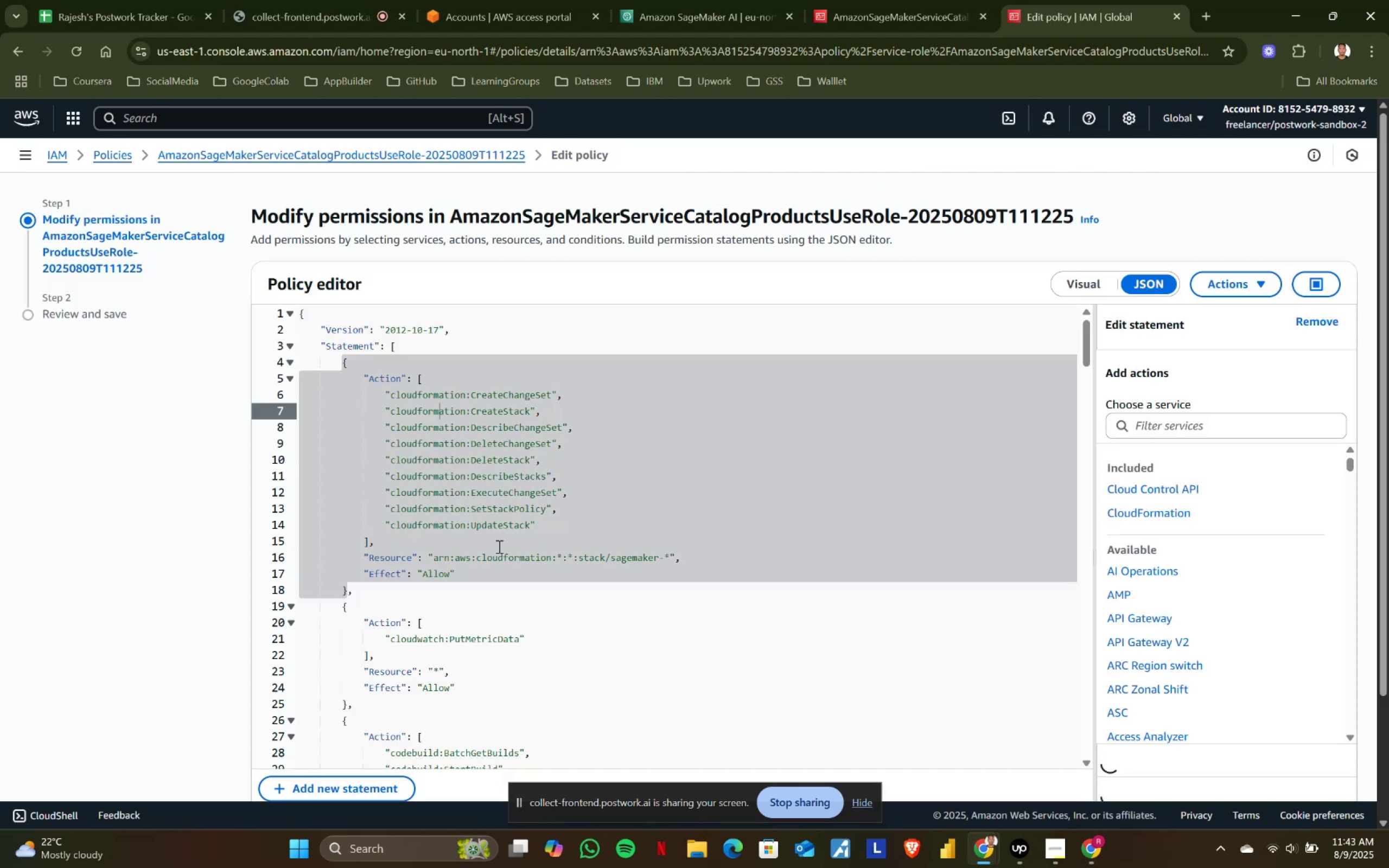 
wait(6.98)
 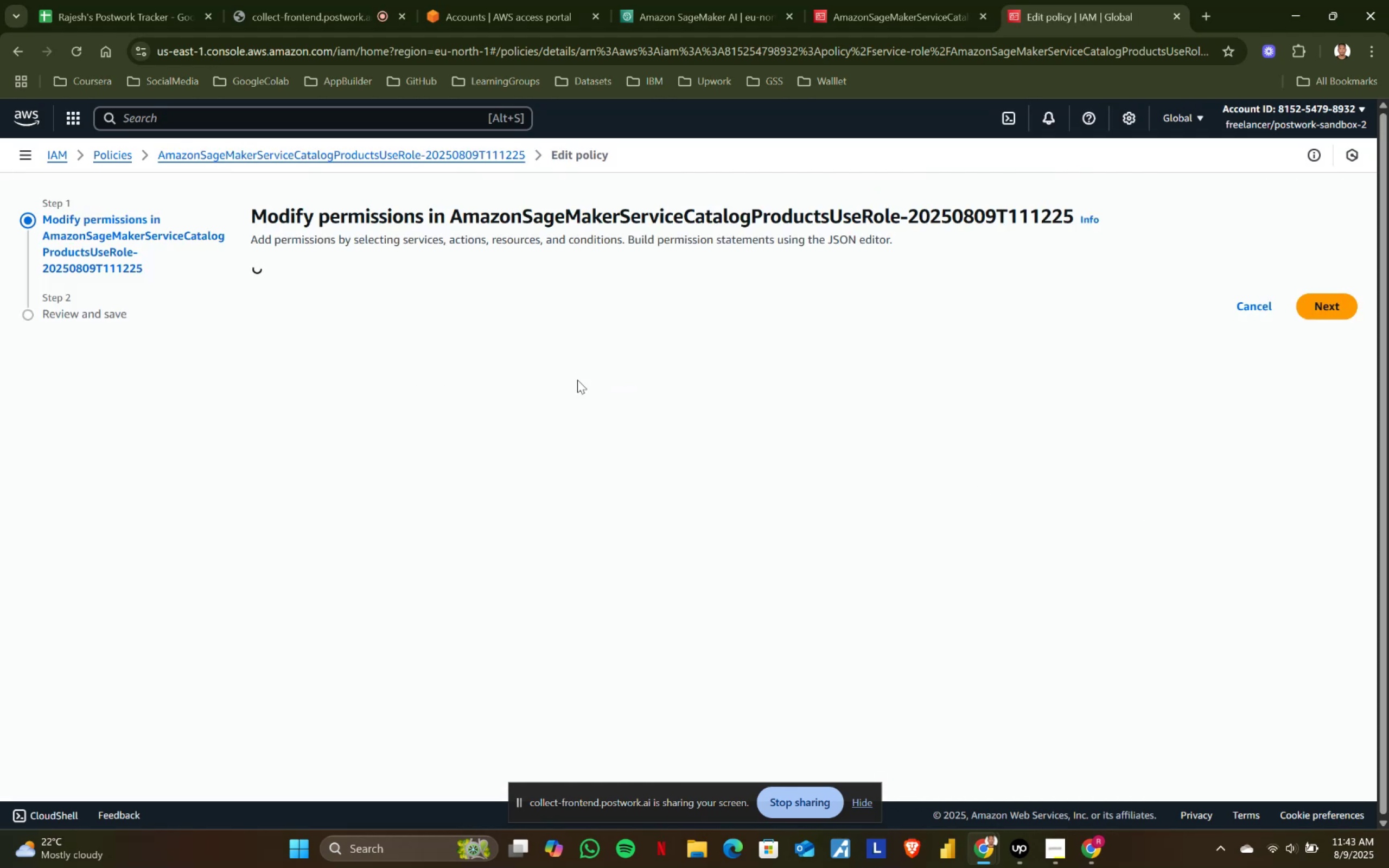 
key(Control+V)
 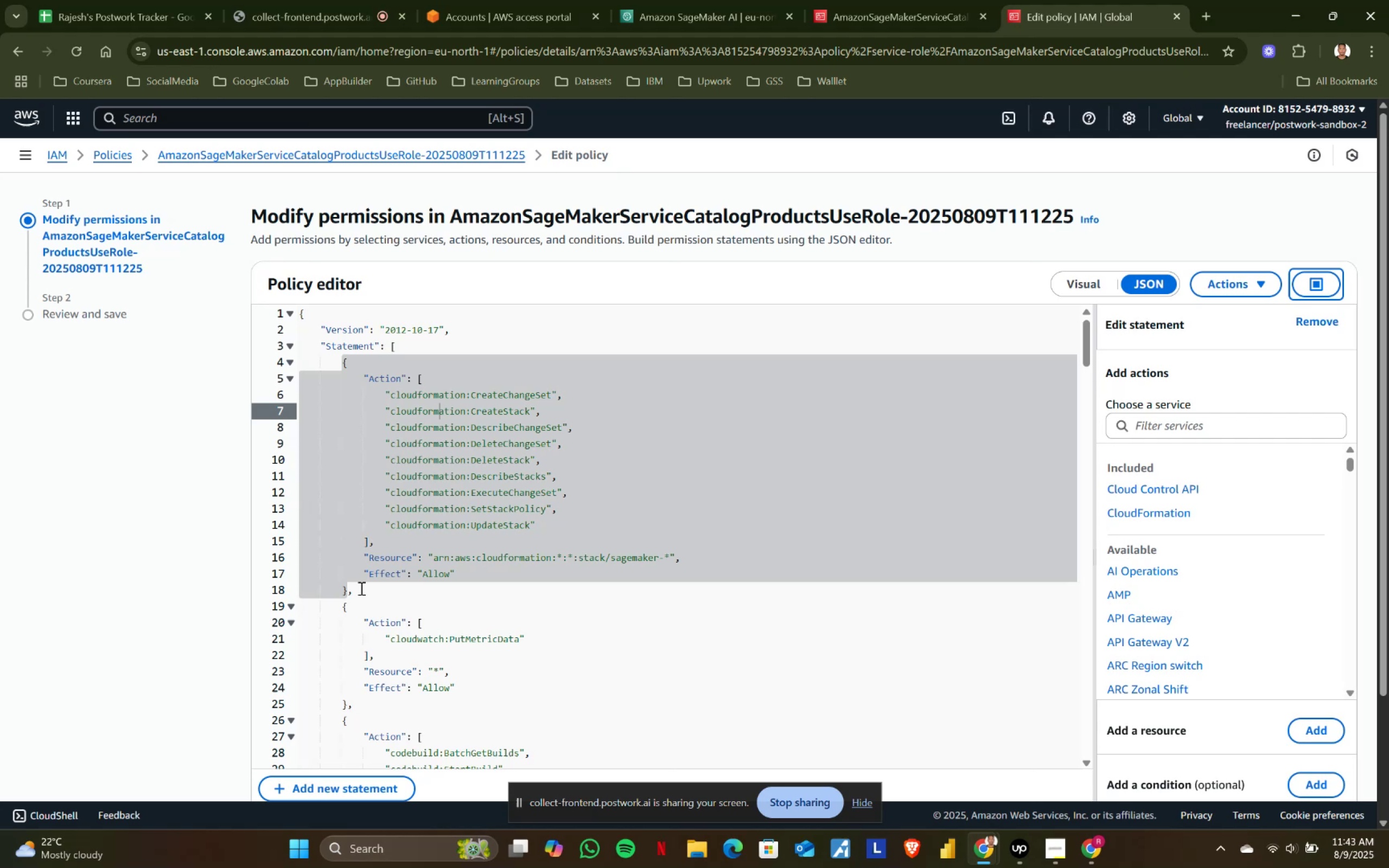 
left_click([345, 588])
 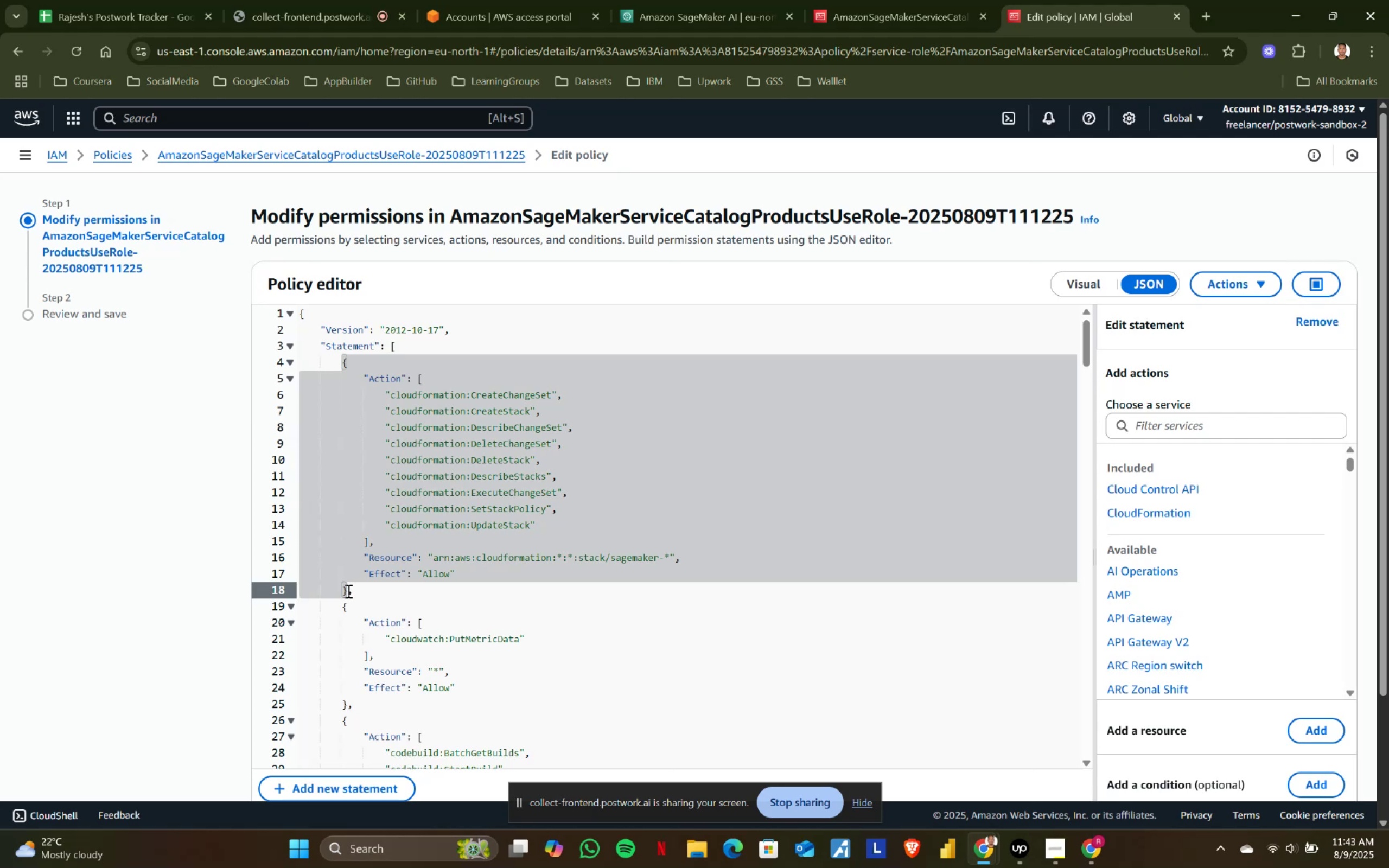 
left_click([347, 591])
 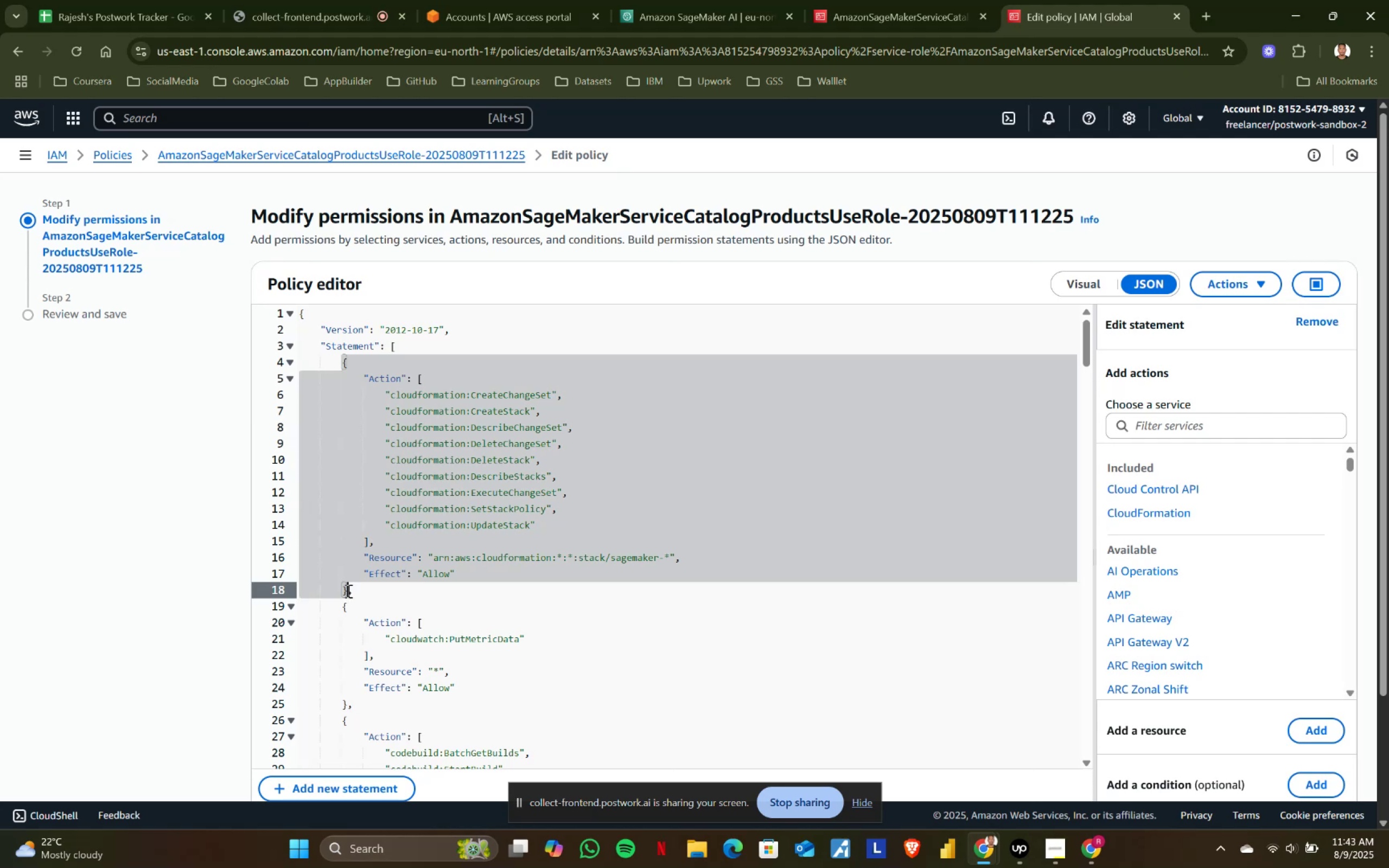 
left_click_drag(start_coordinate=[347, 591], to_coordinate=[346, 361])
 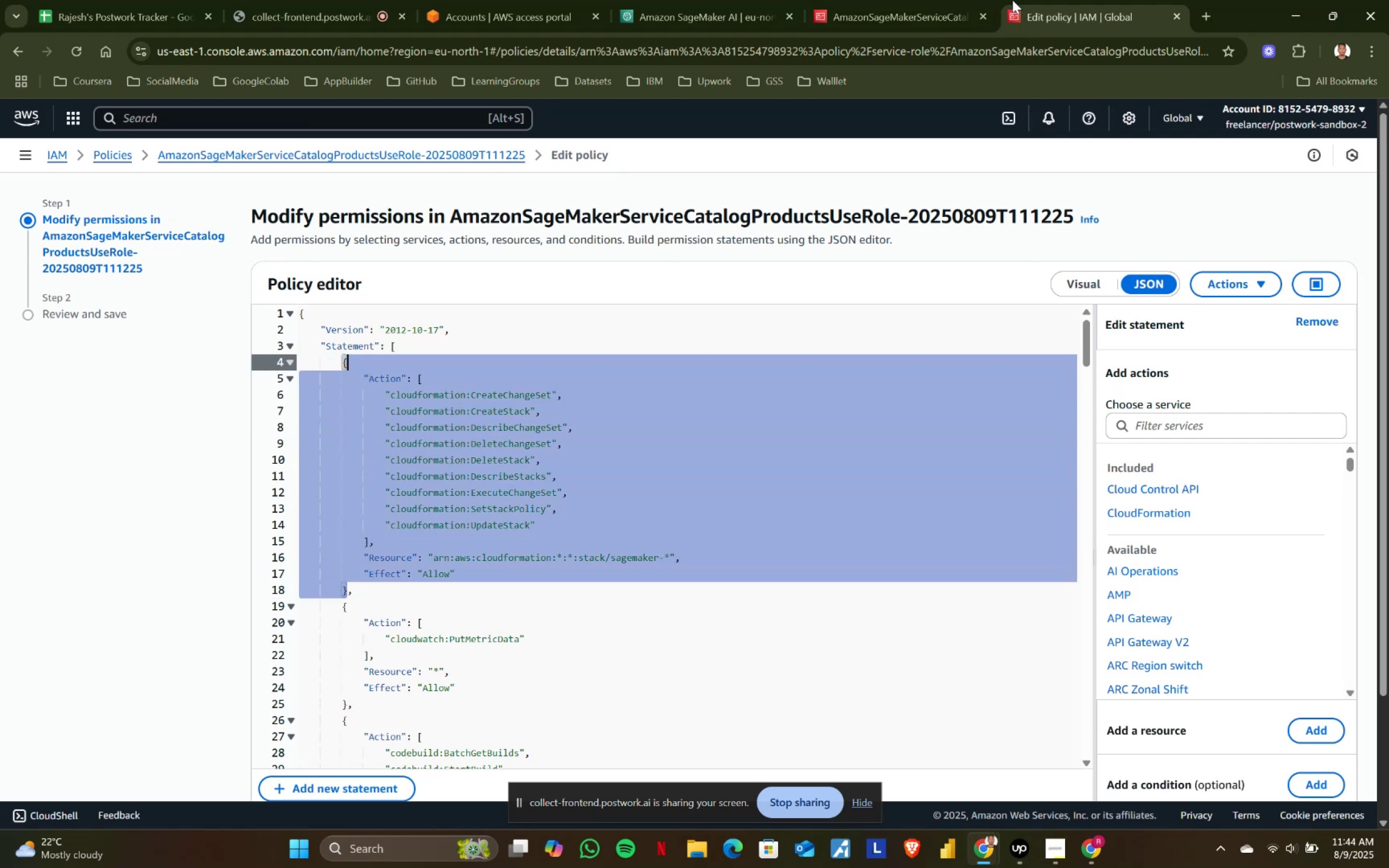 
double_click([923, 0])
 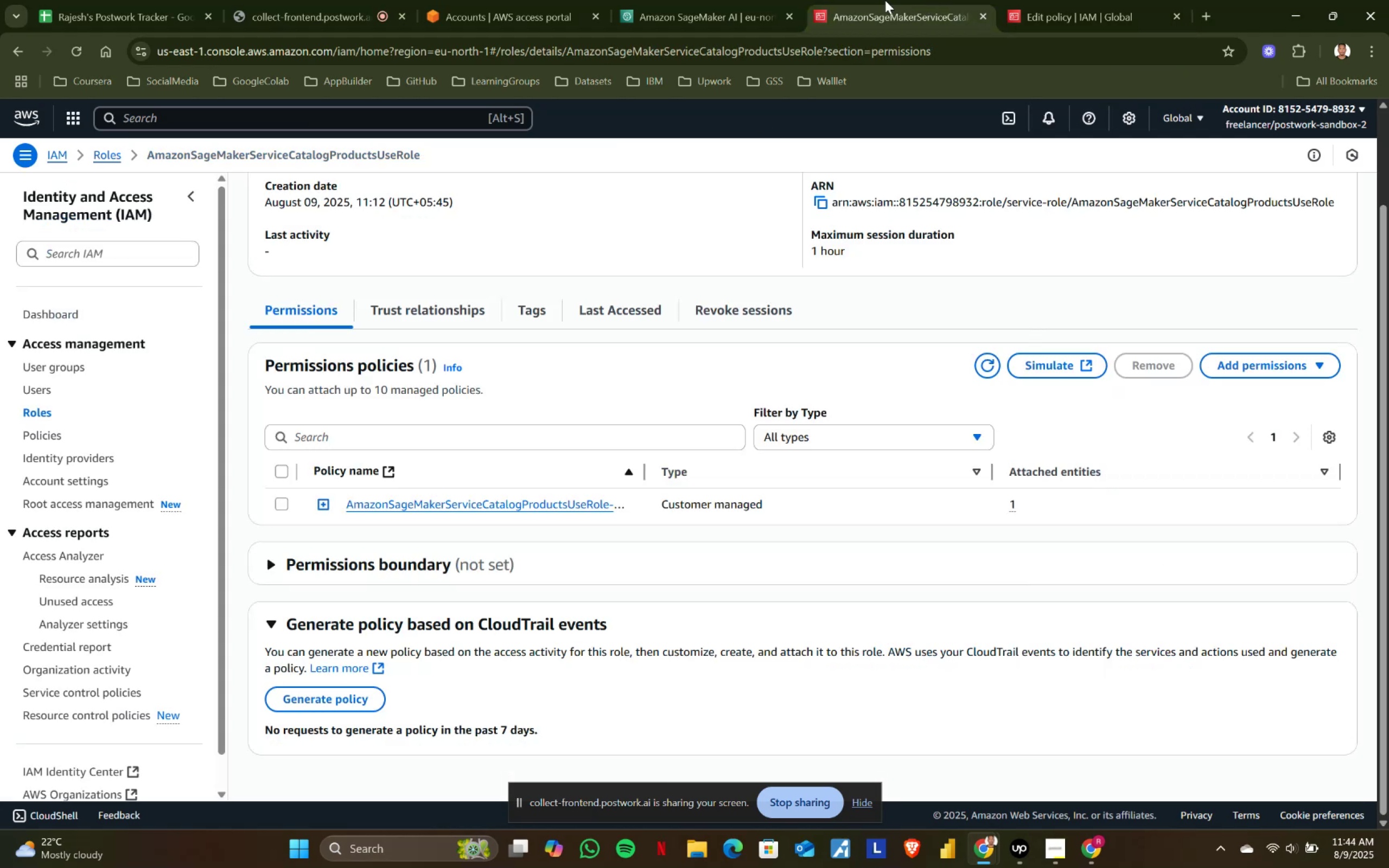 
left_click([698, 0])
 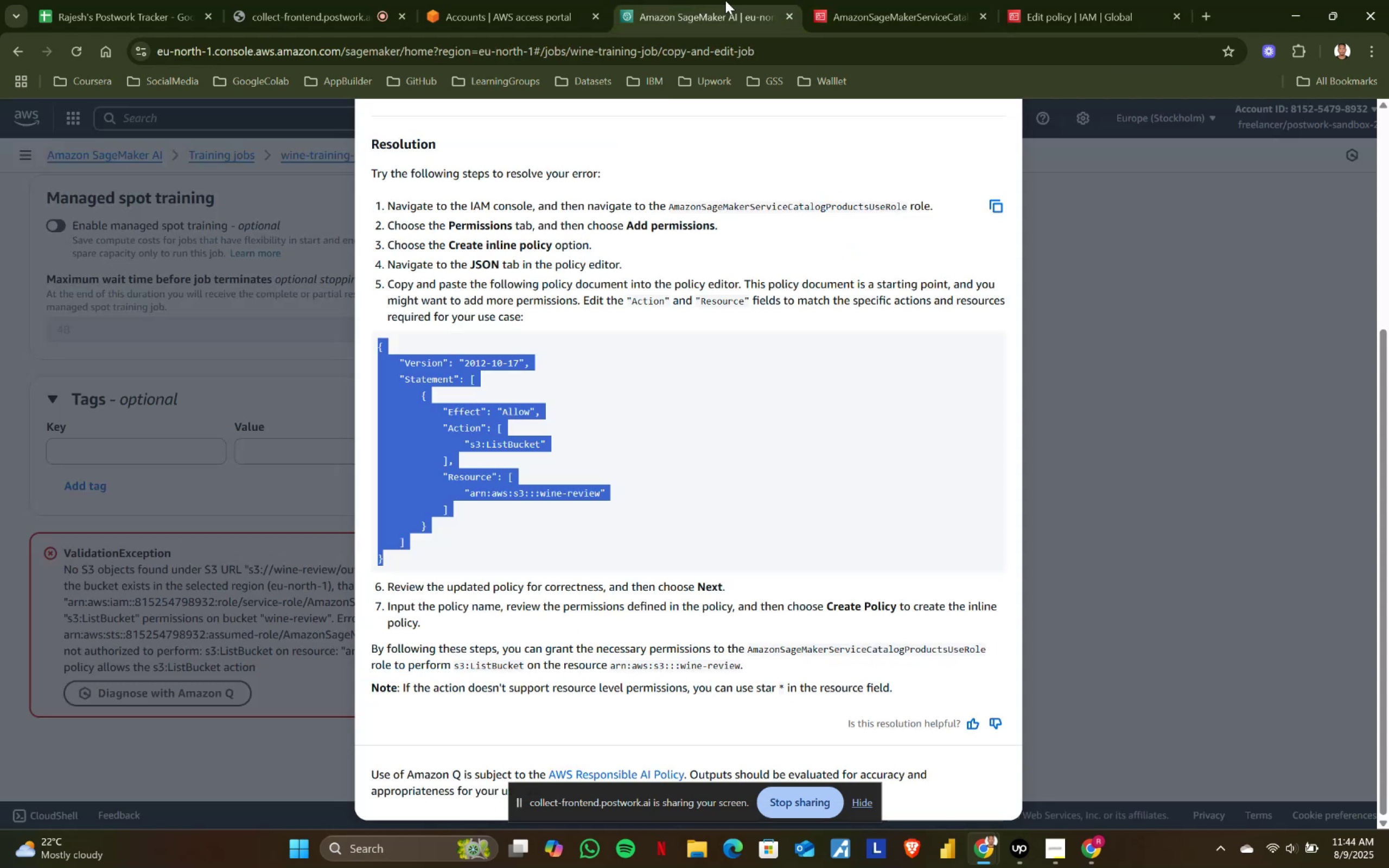 
left_click([940, 0])
 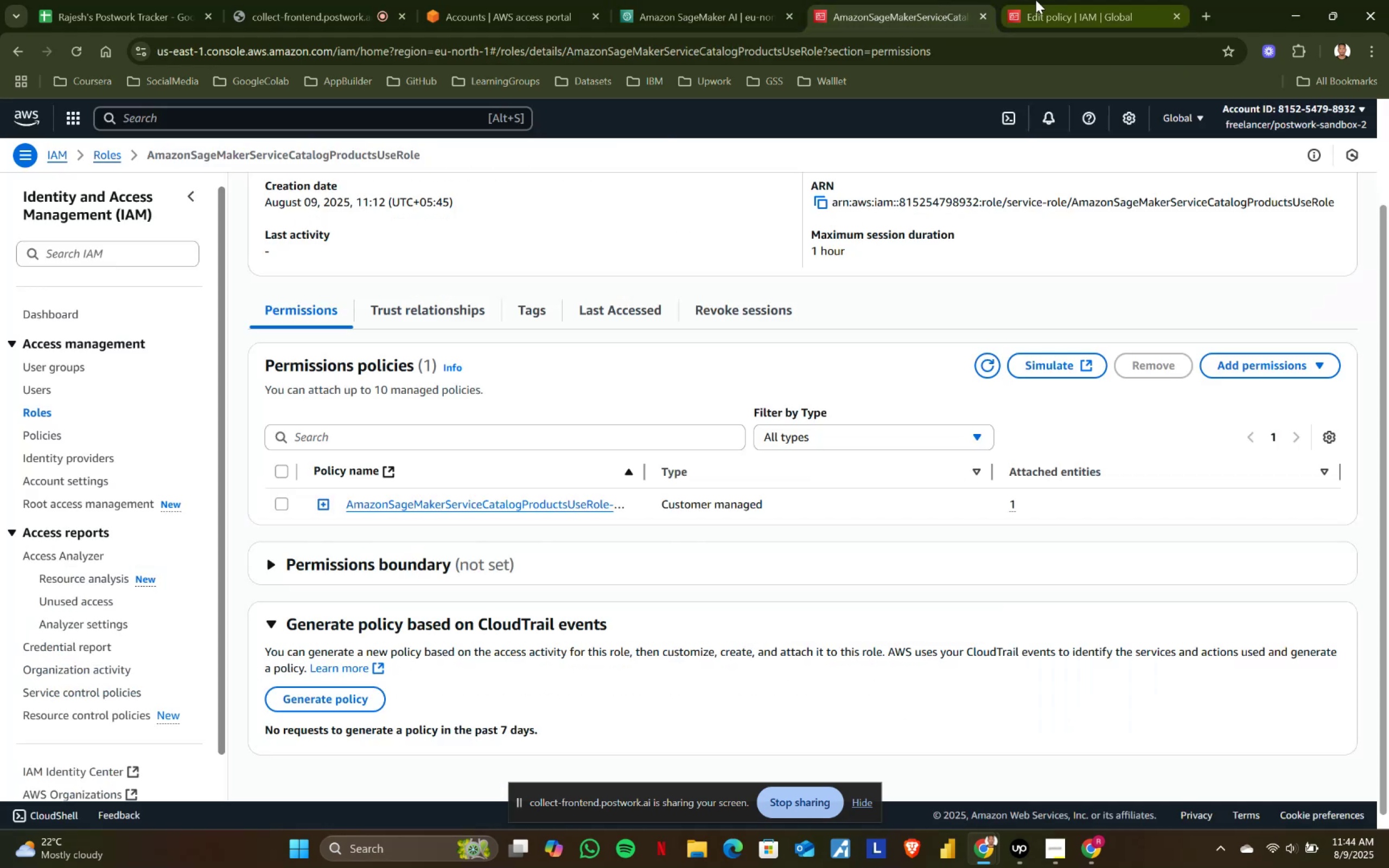 
left_click([1054, 0])
 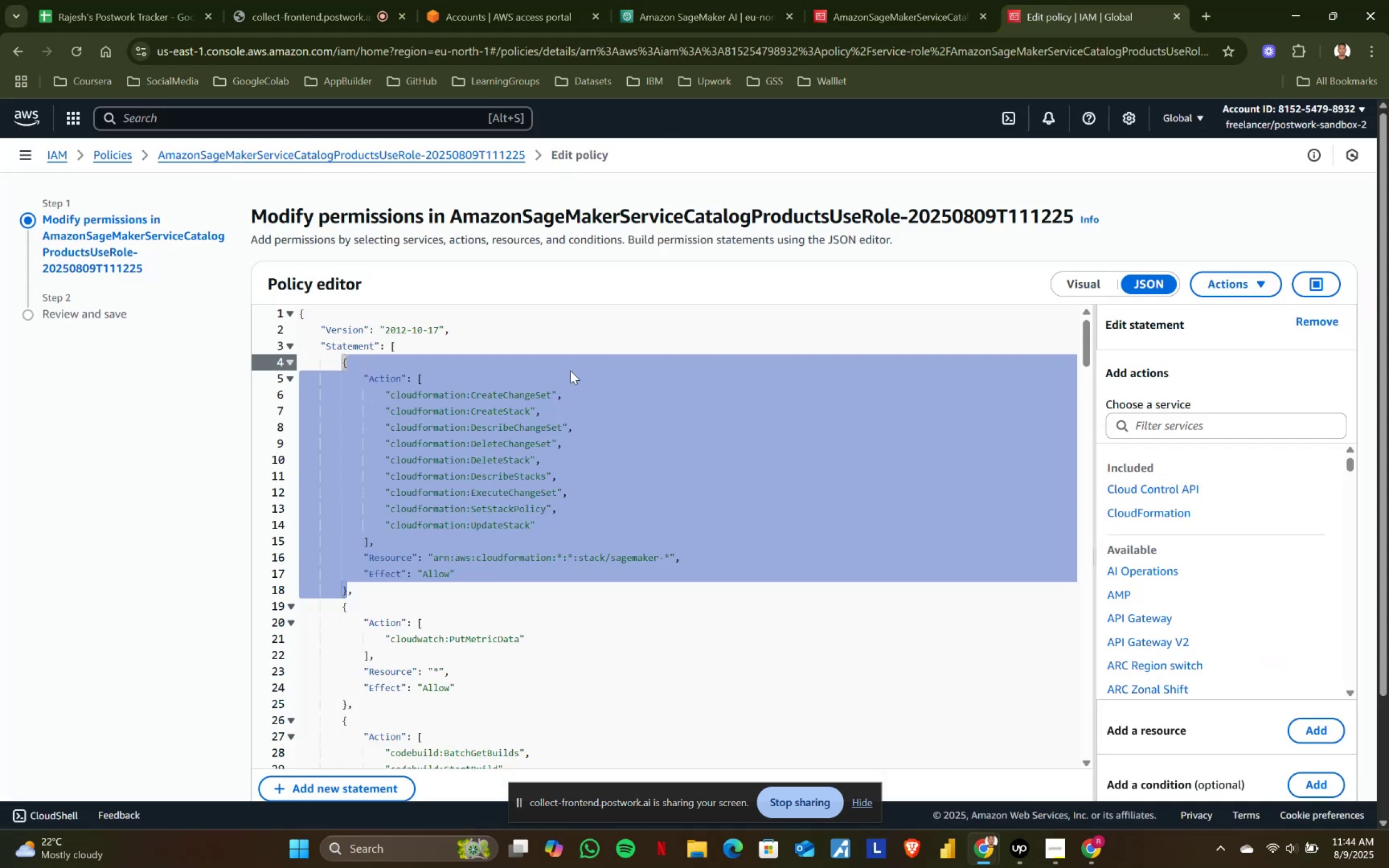 
key(Control+ControlLeft)
 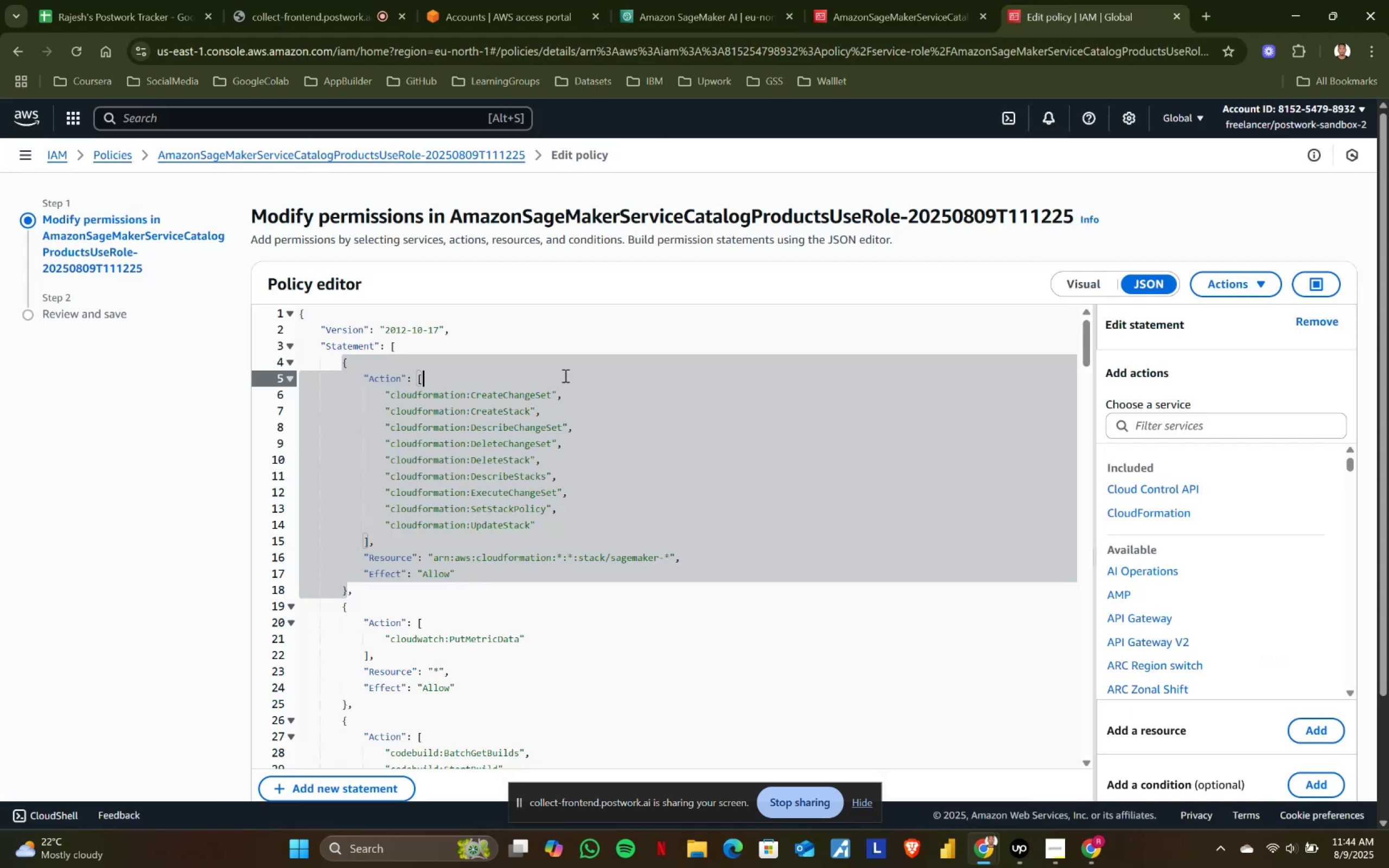 
key(Control+A)
 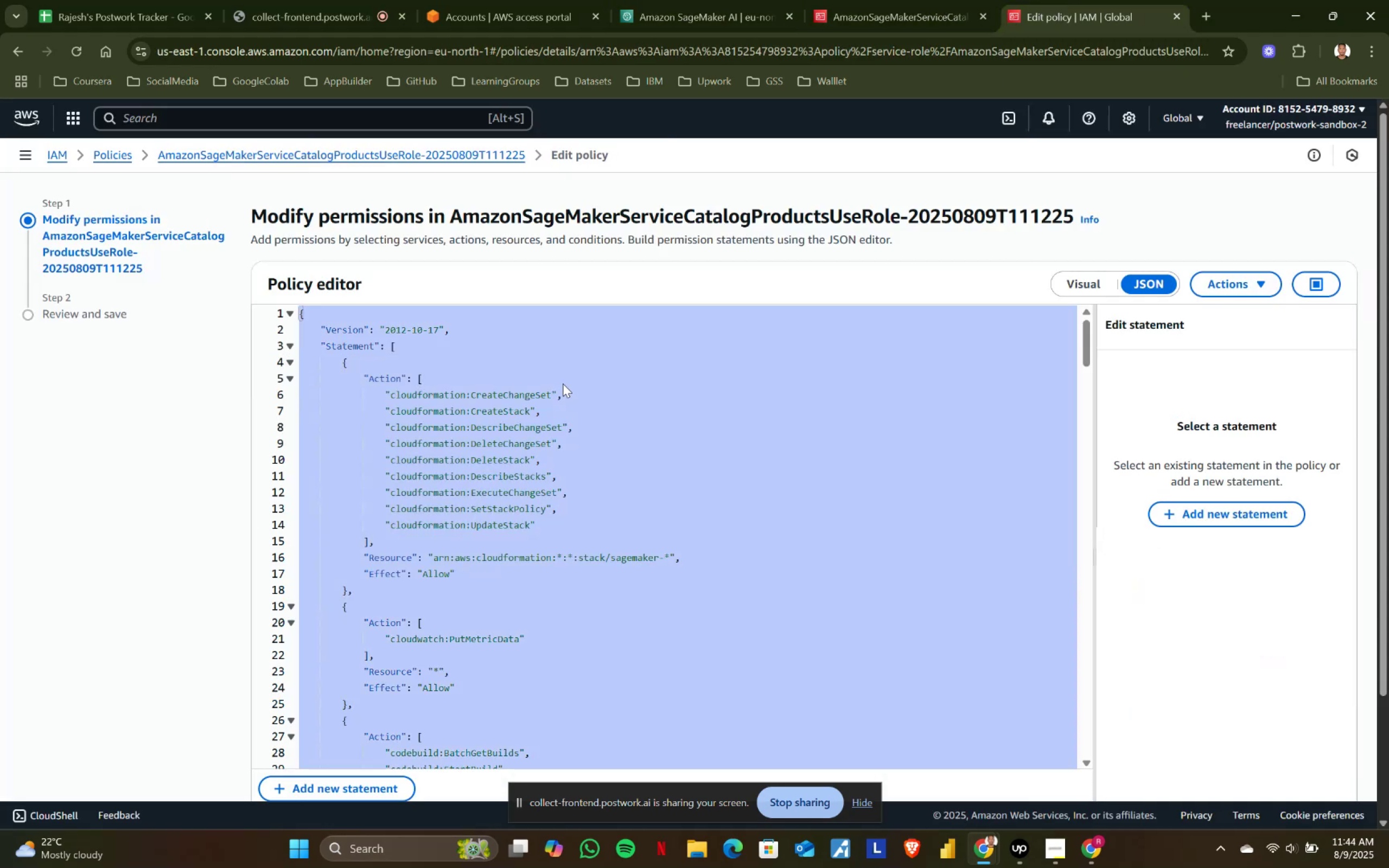 
key(Control+V)
 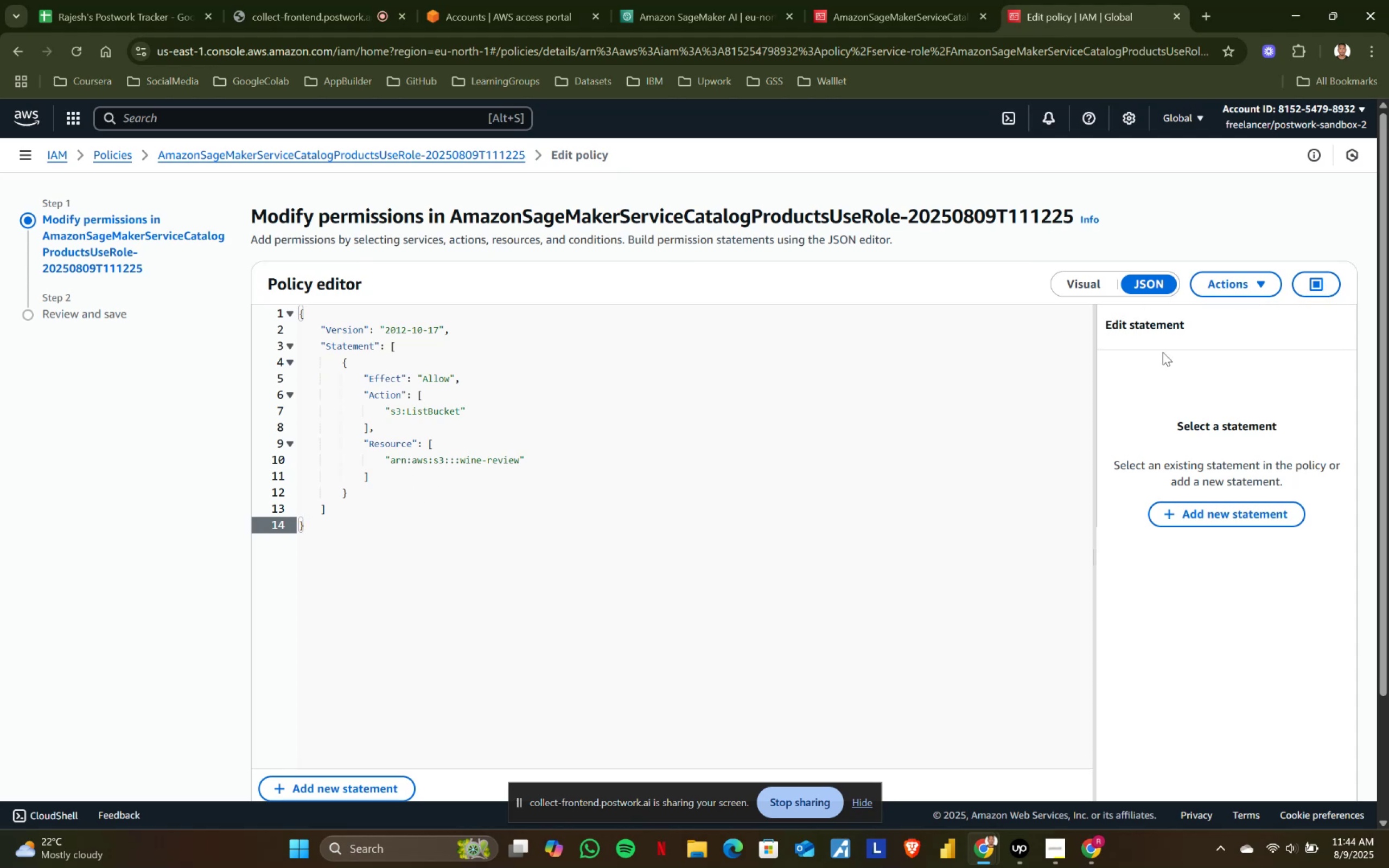 
scroll: coordinate [852, 676], scroll_direction: down, amount: 3.0
 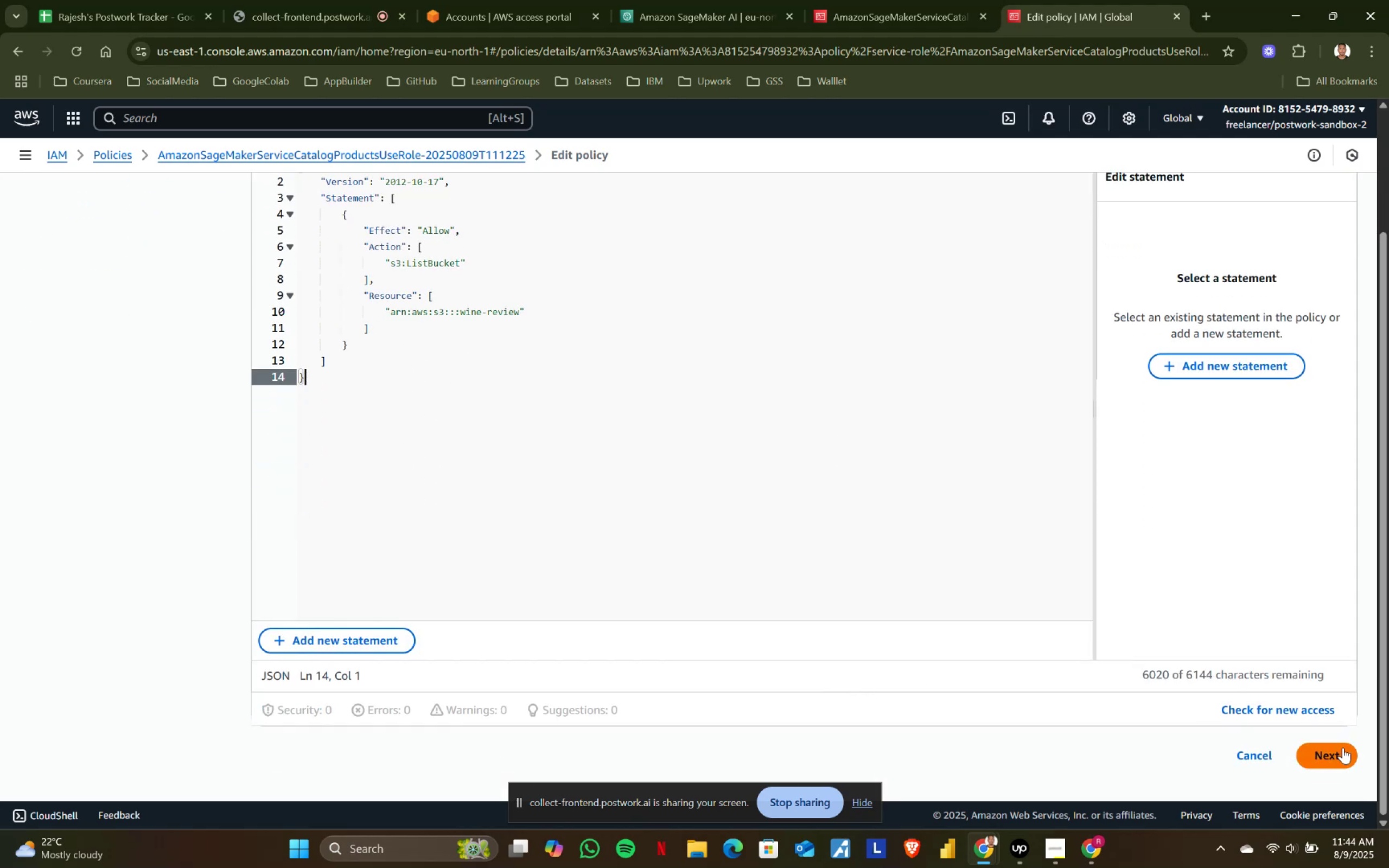 
left_click([1328, 750])
 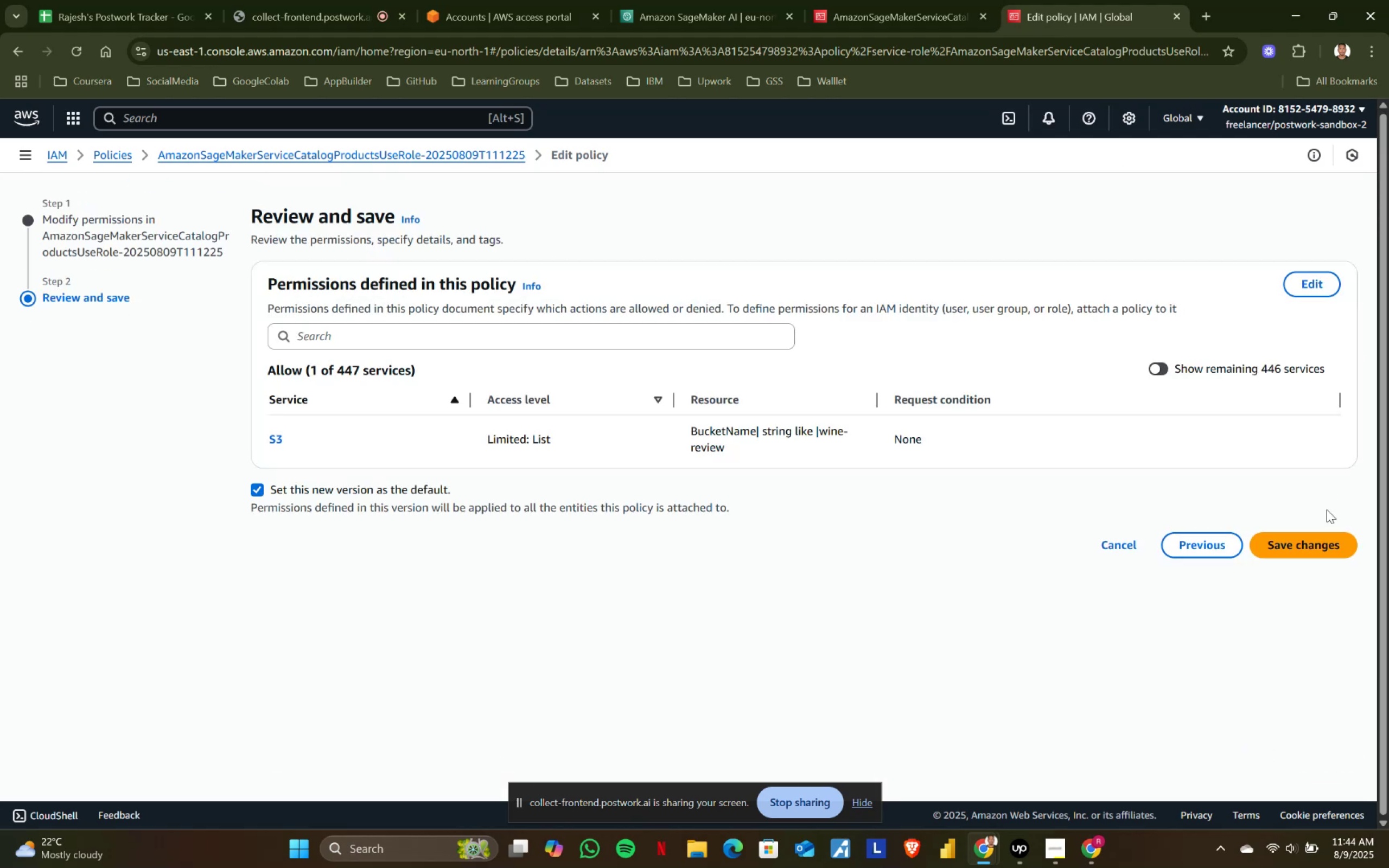 
left_click([1304, 541])
 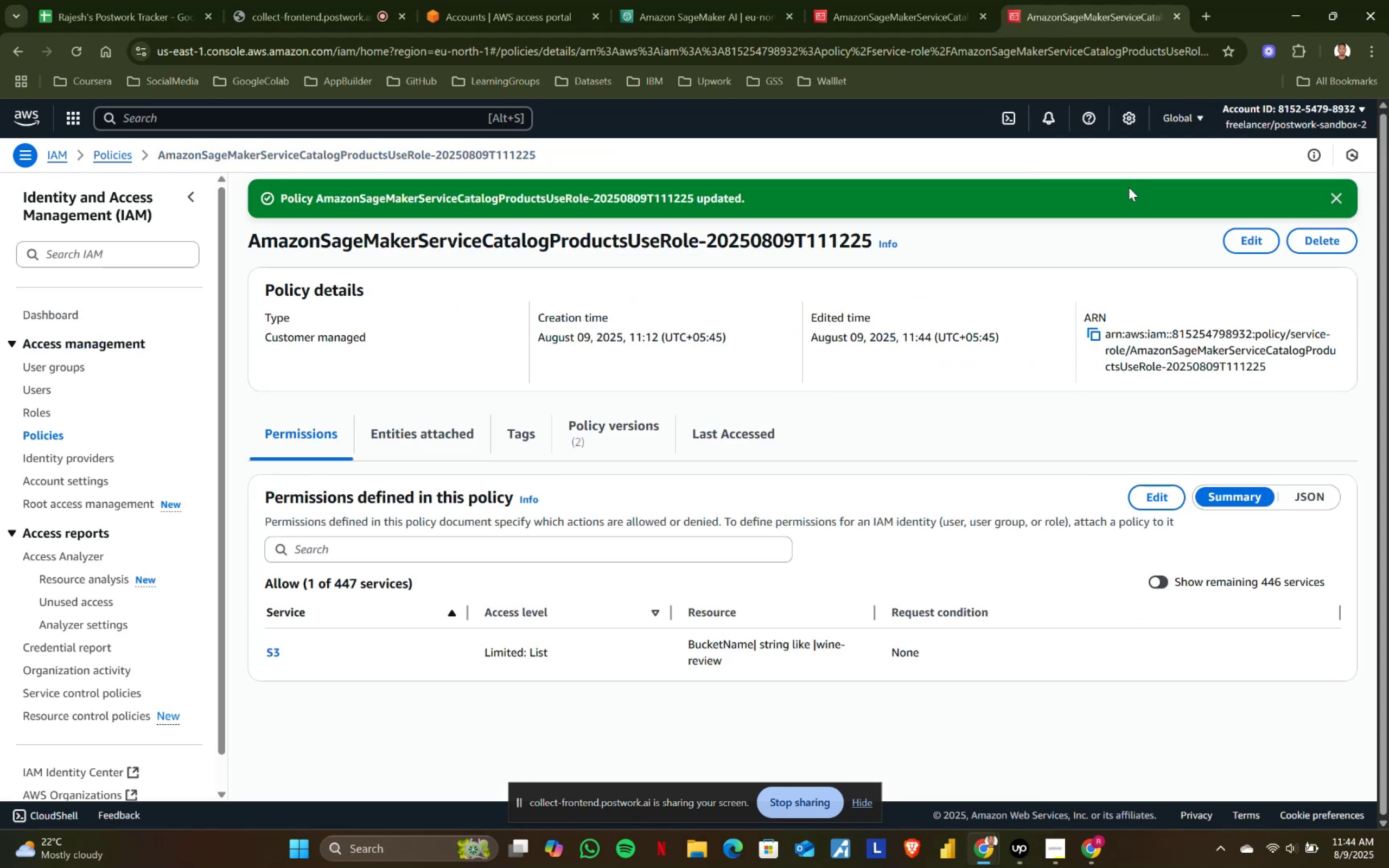 
left_click([669, 0])
 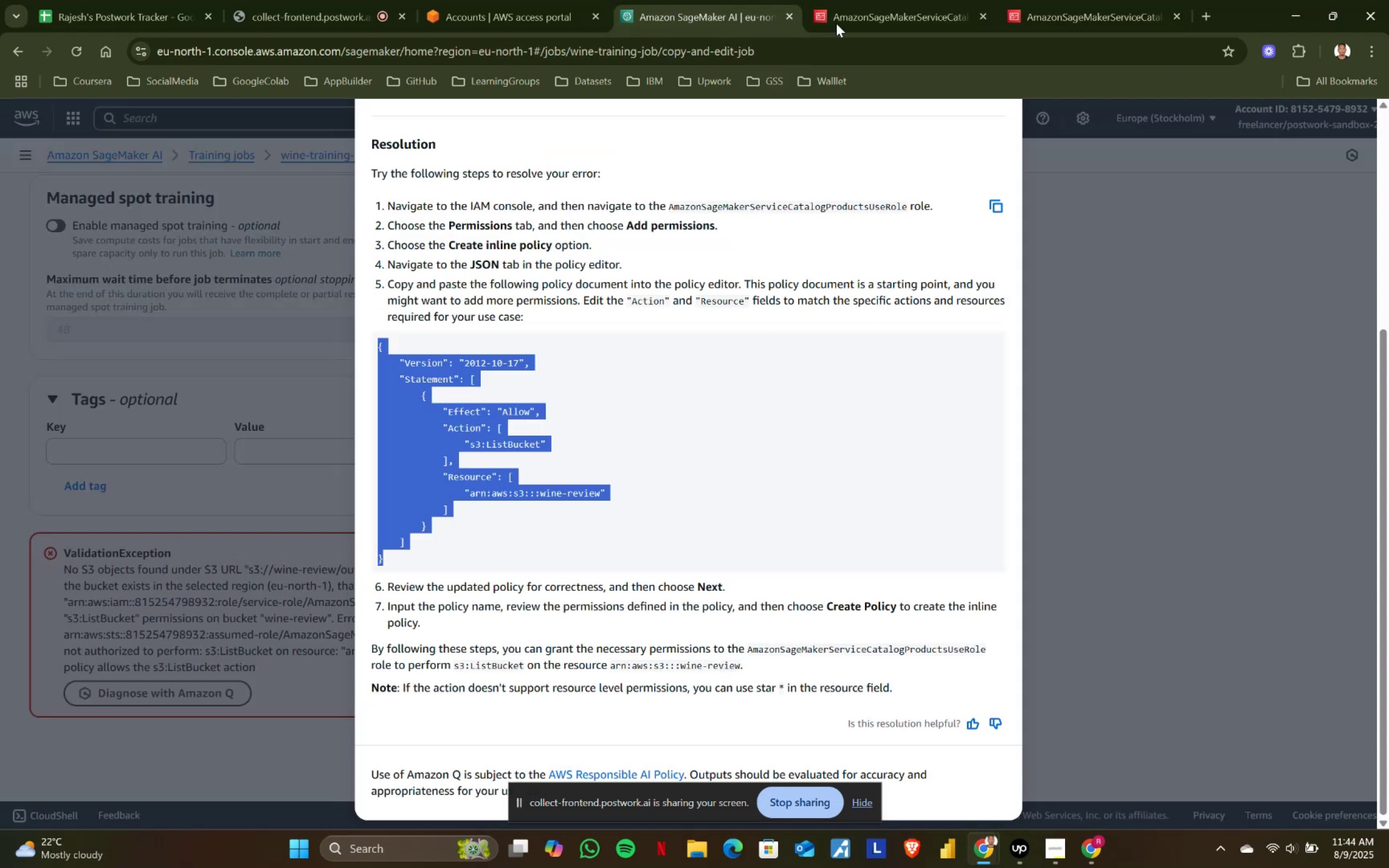 
scroll: coordinate [861, 553], scroll_direction: down, amount: 4.0
 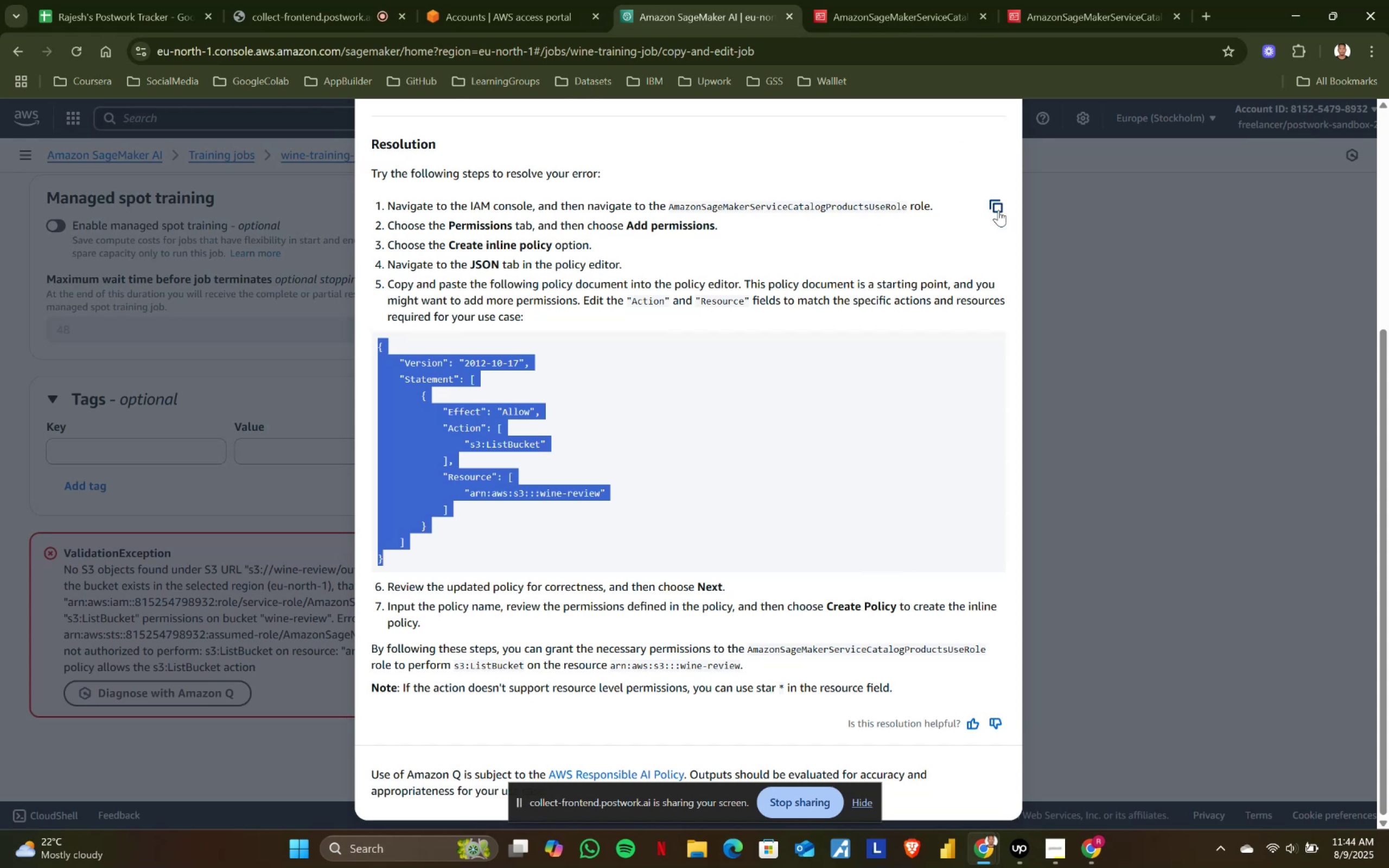 
left_click_drag(start_coordinate=[1133, 236], to_coordinate=[1130, 234])
 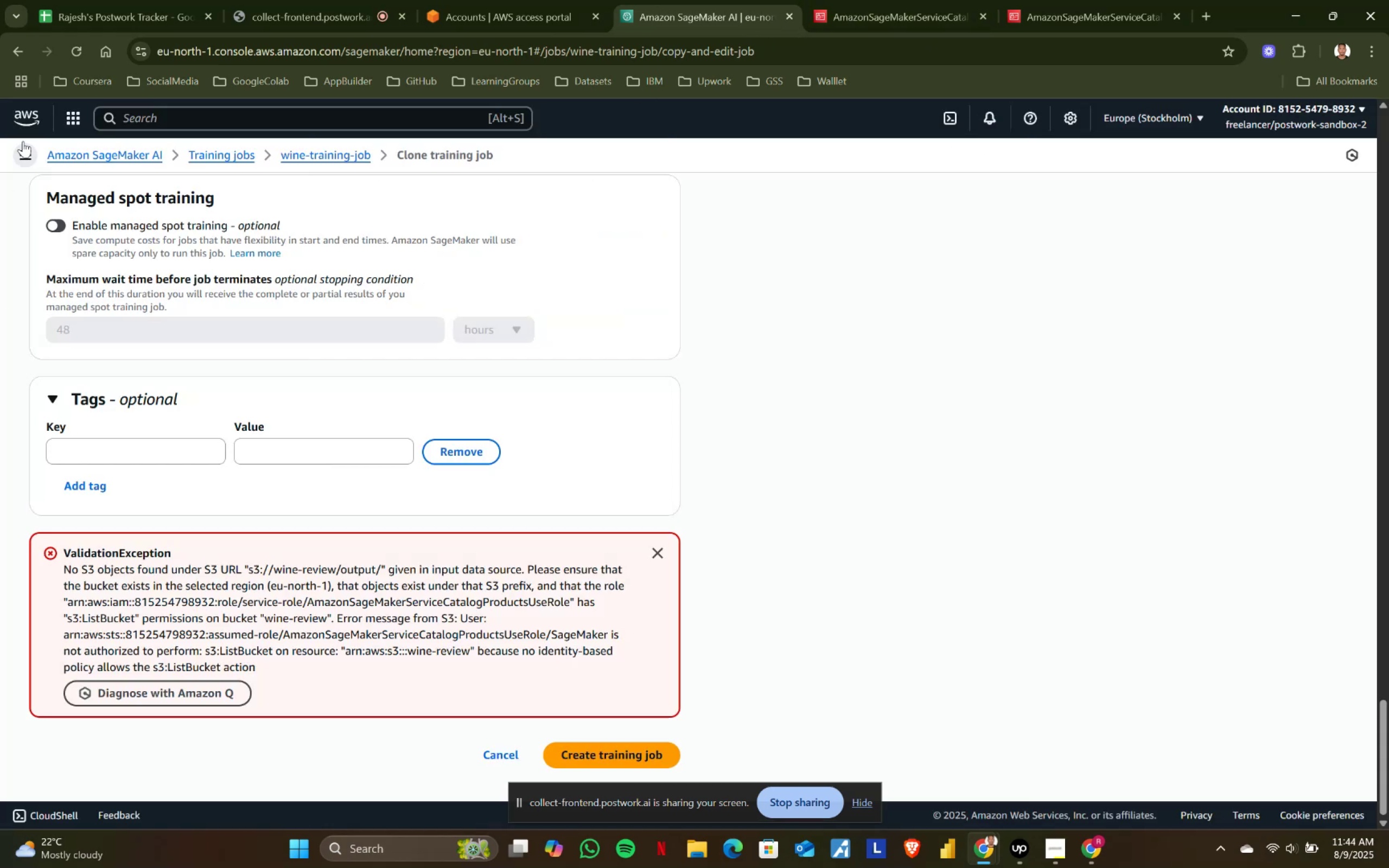 
left_click([15, 46])
 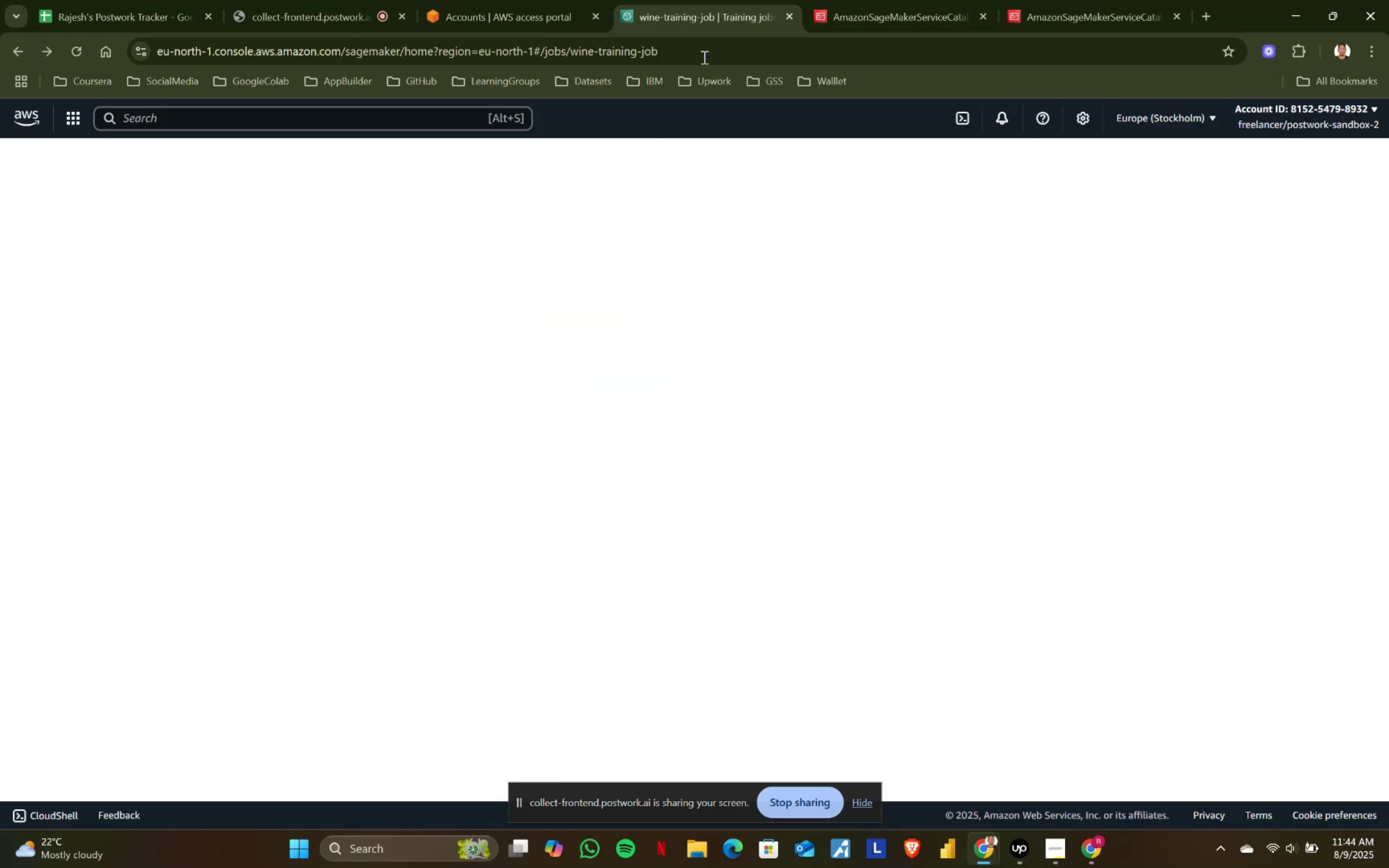 
left_click([955, 14])
 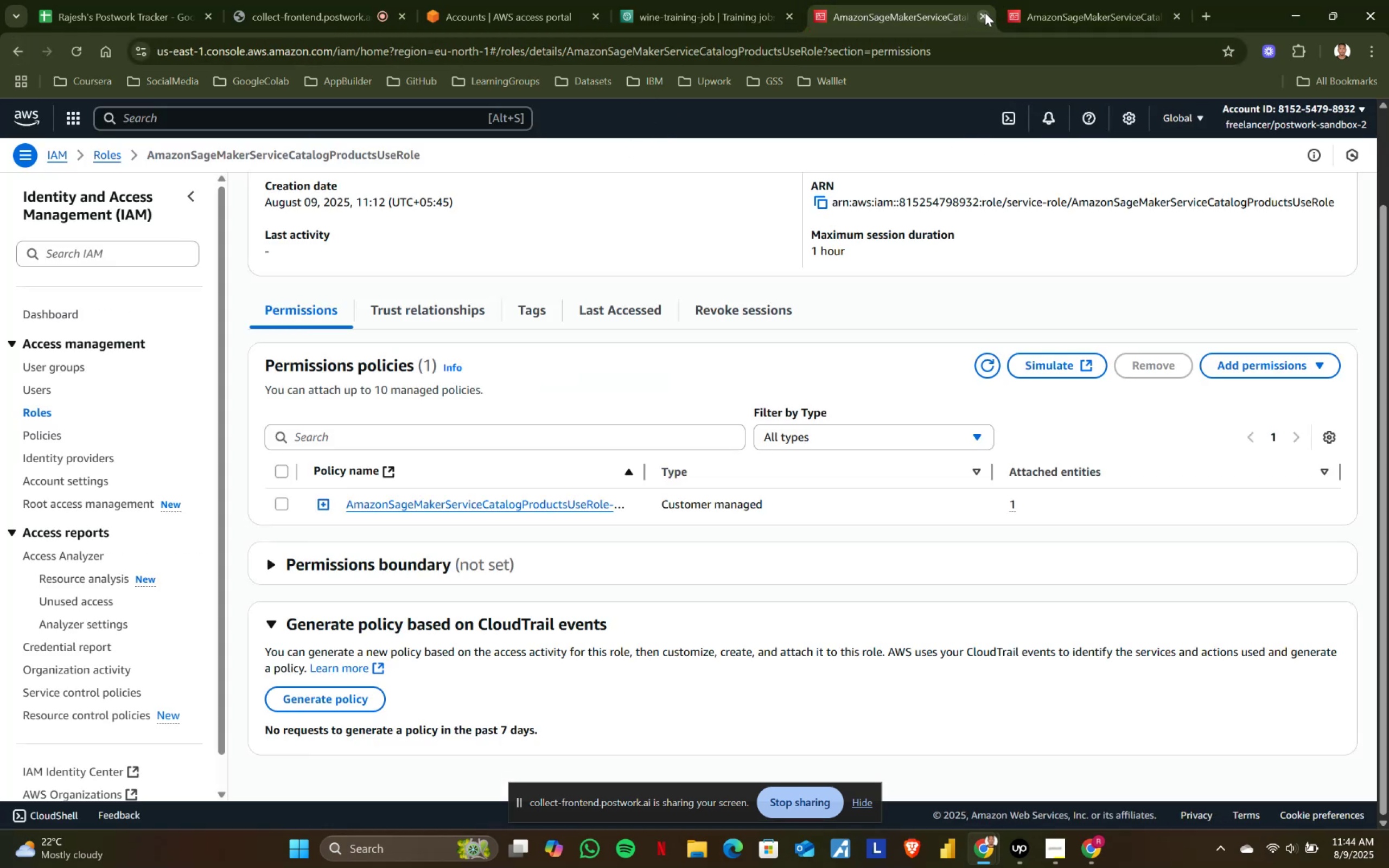 
left_click([985, 12])
 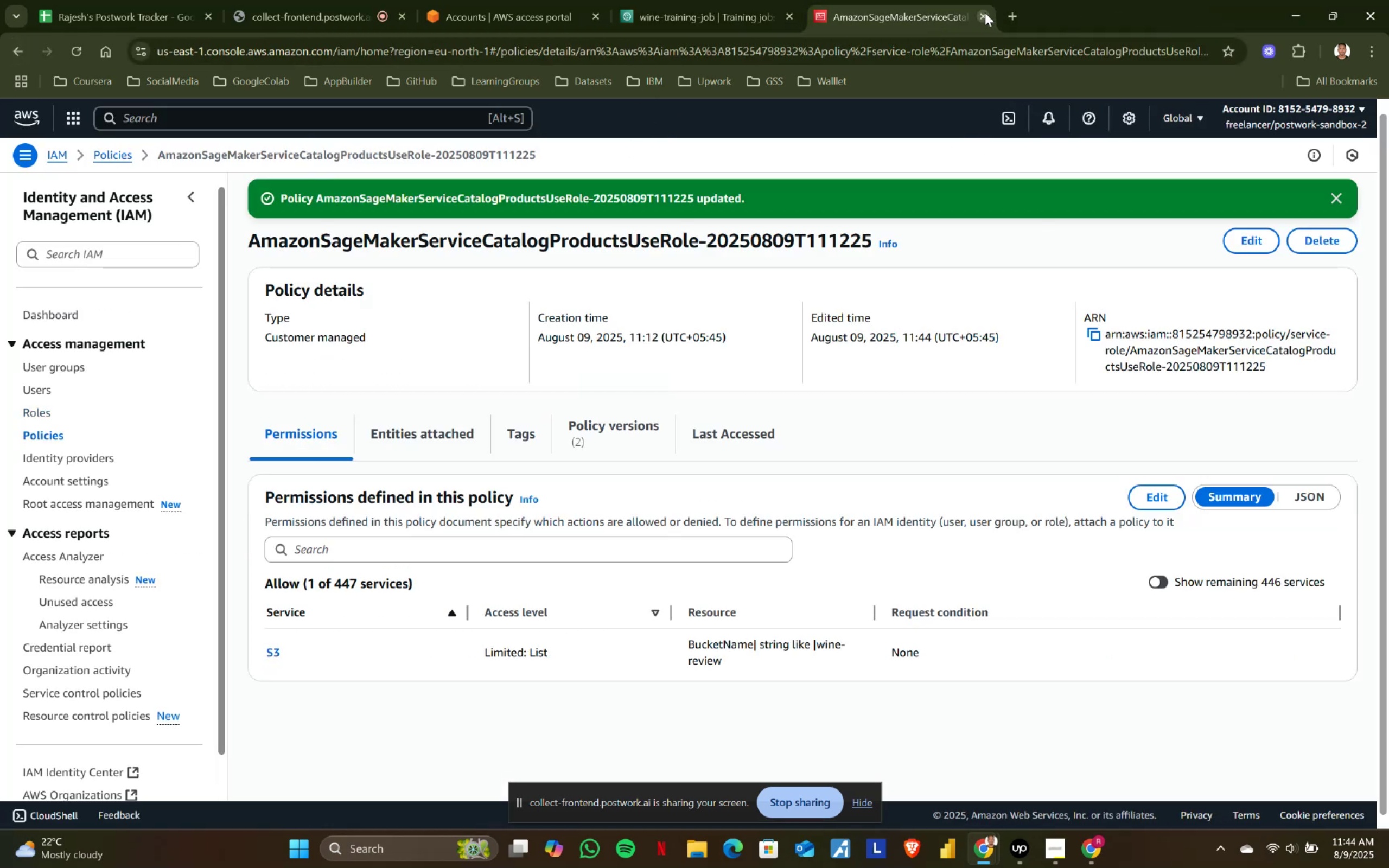 
left_click([985, 12])
 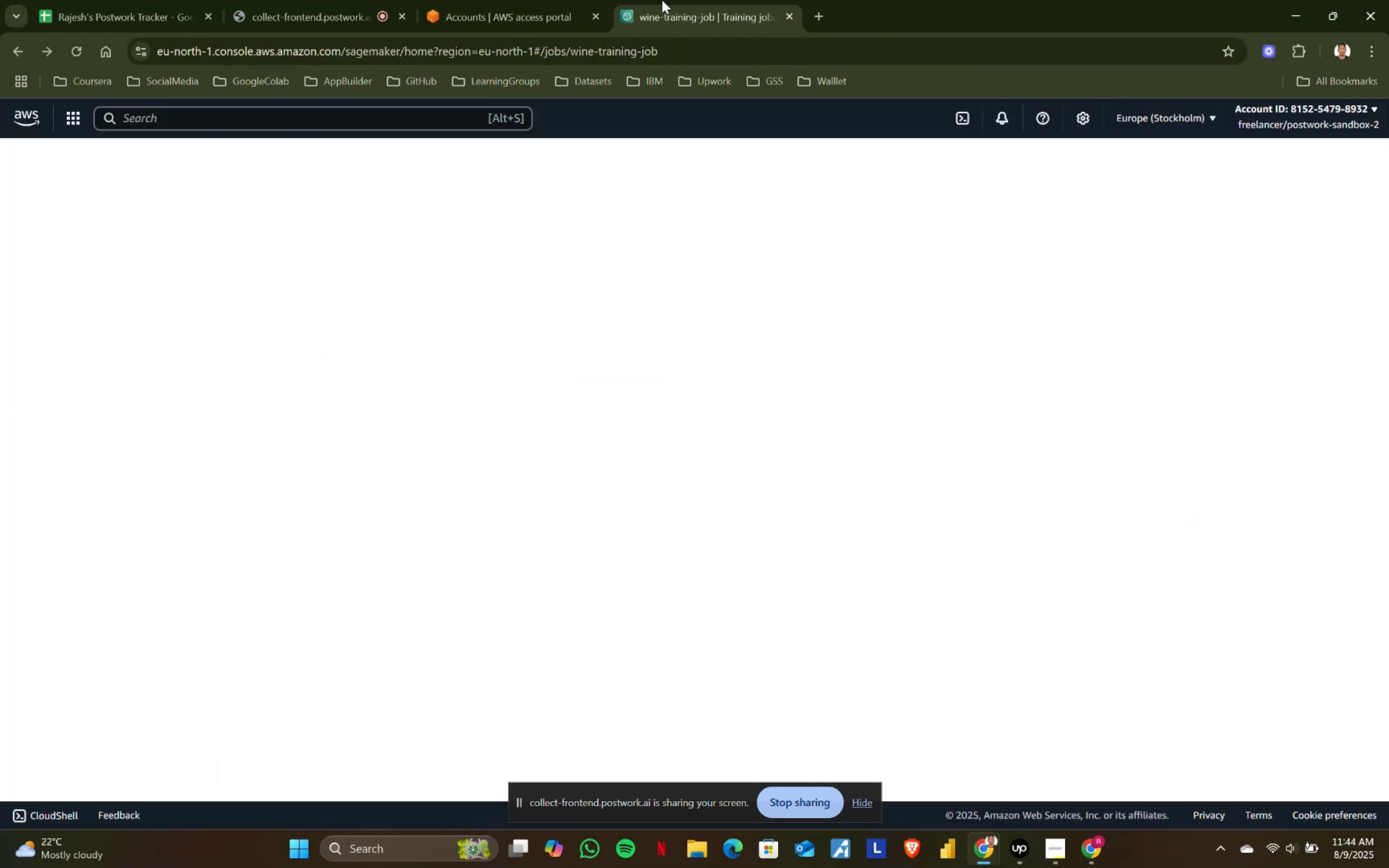 
left_click([662, 0])
 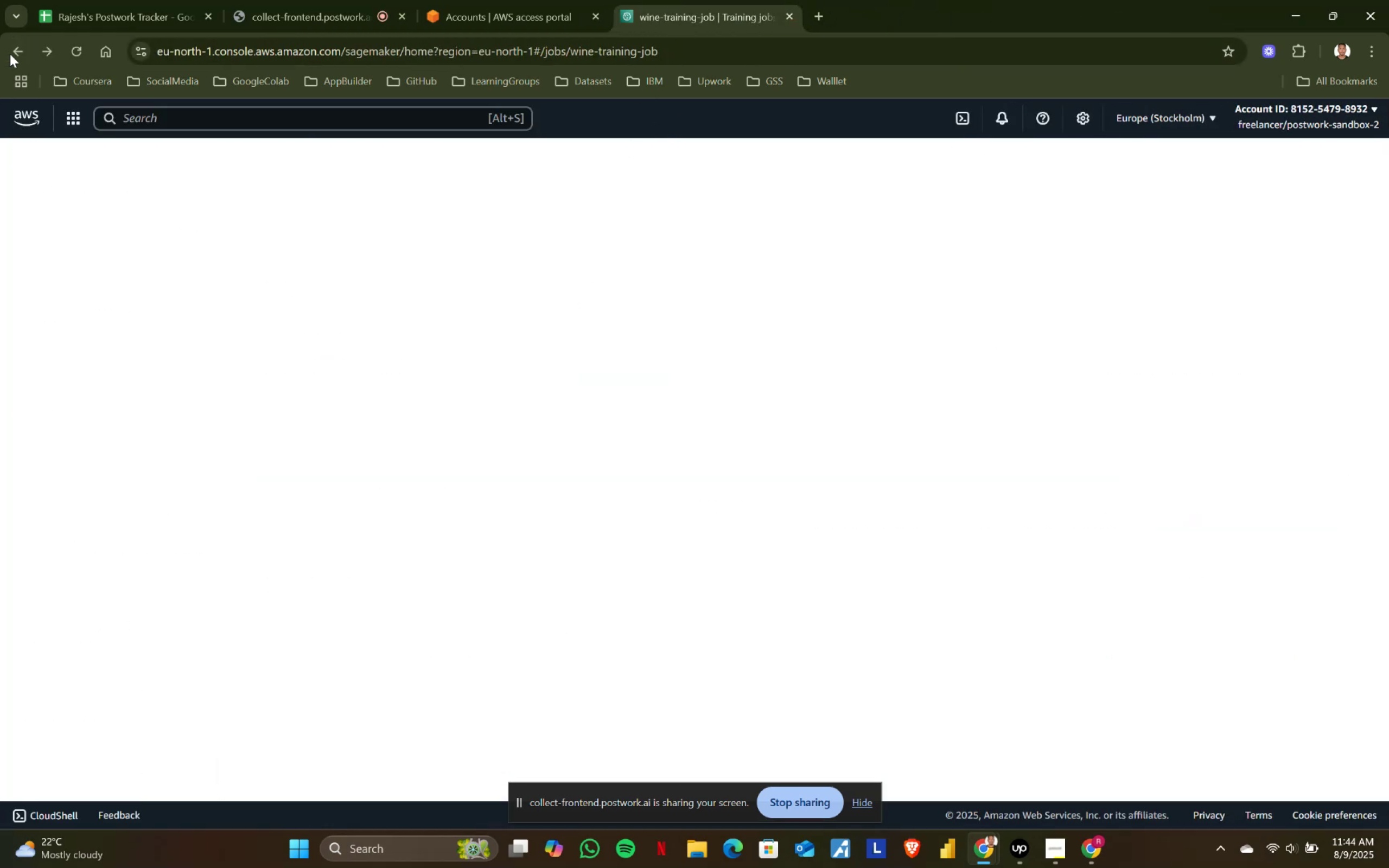 
left_click([13, 44])
 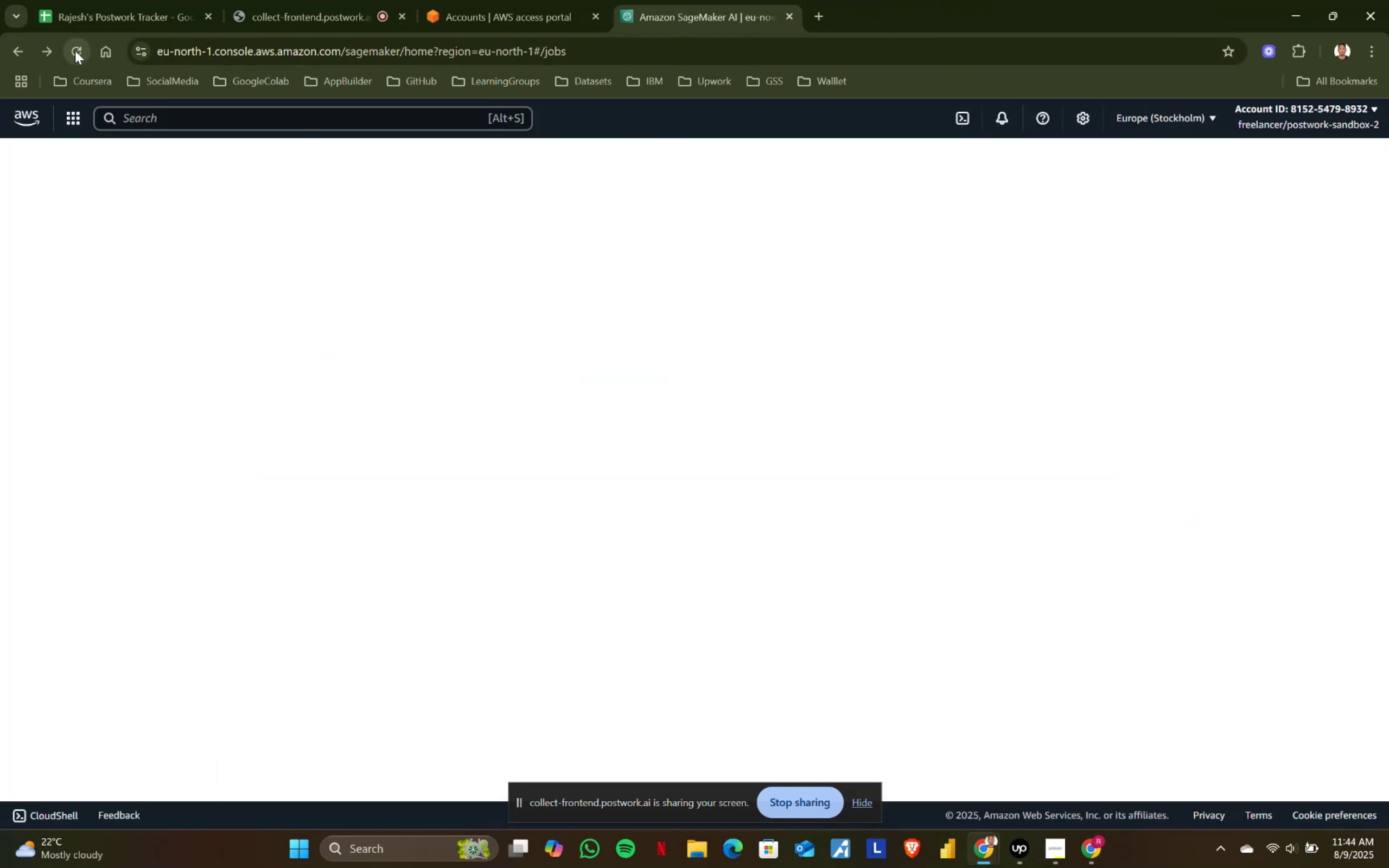 
left_click([75, 50])
 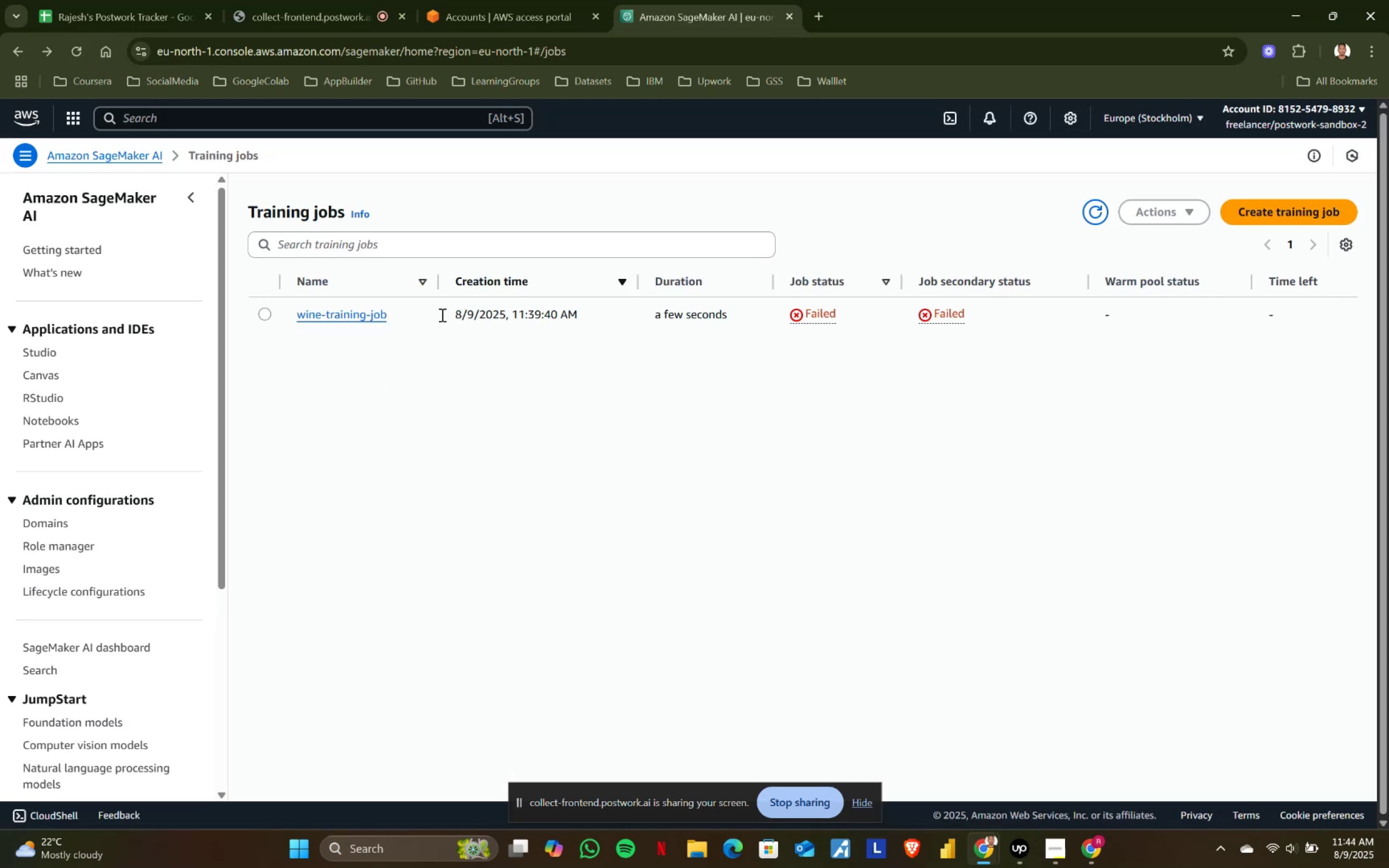 
left_click([336, 316])
 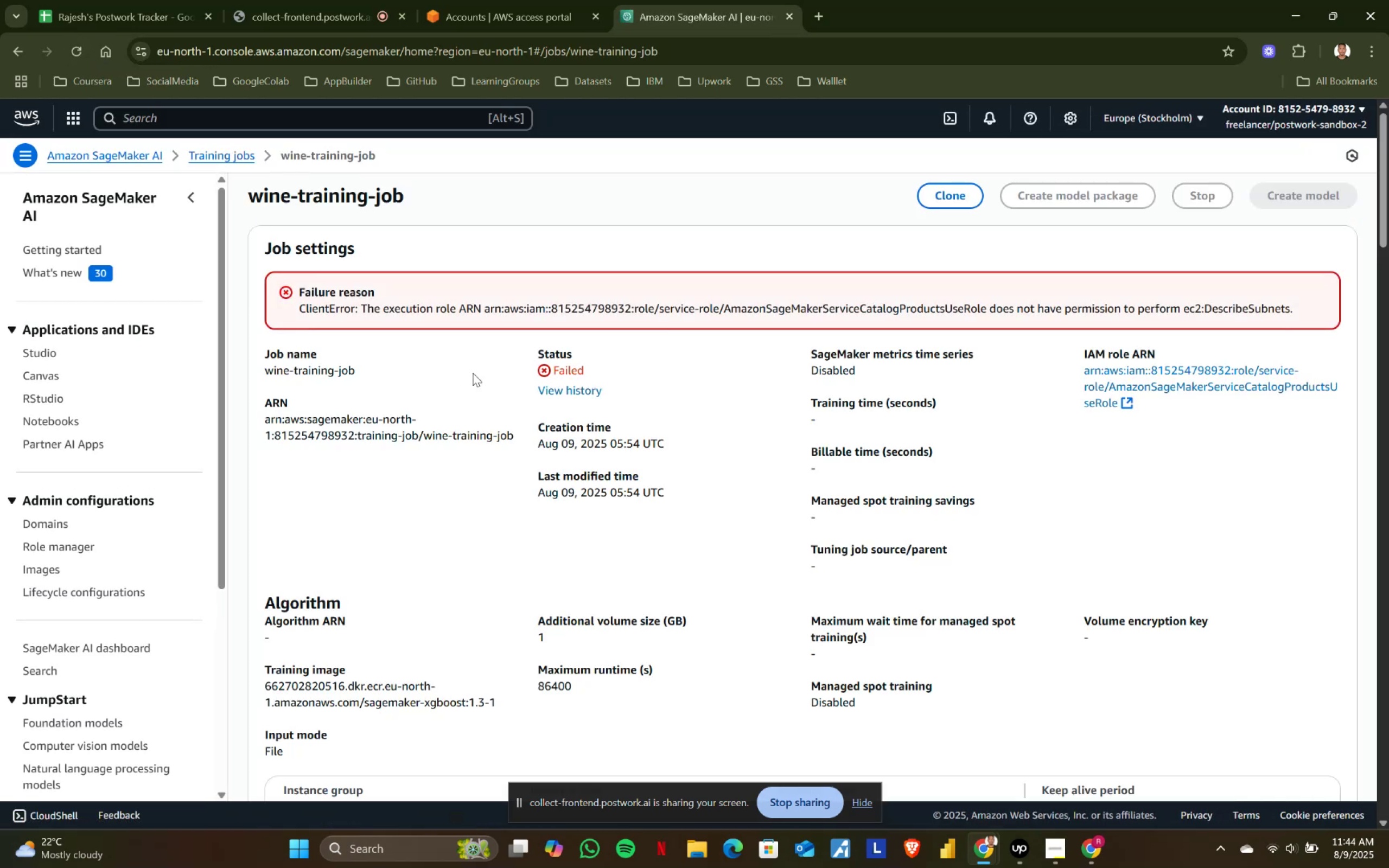 
scroll: coordinate [581, 430], scroll_direction: down, amount: 5.0
 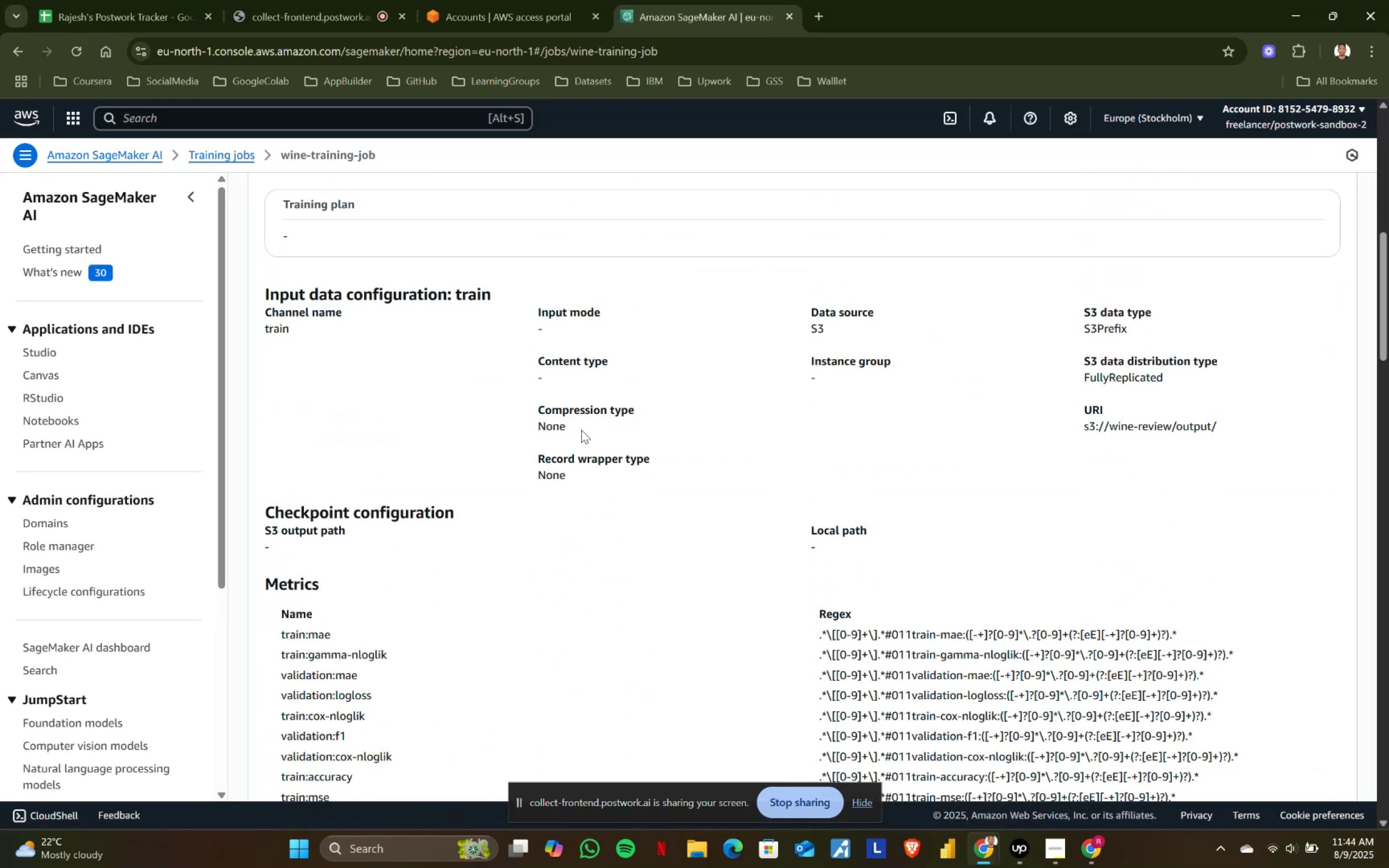 
scroll: coordinate [581, 430], scroll_direction: up, amount: 6.0
 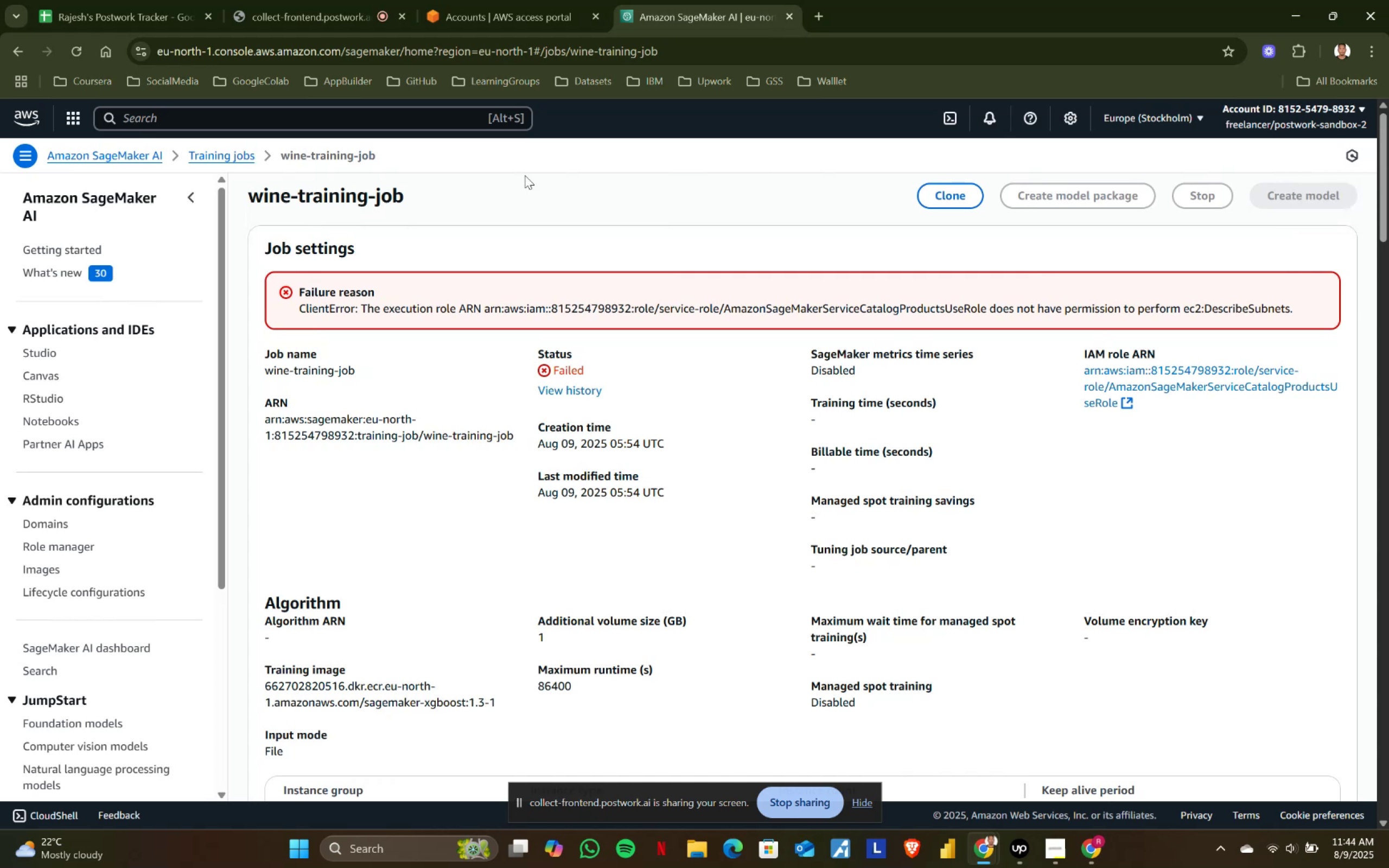 
left_click([226, 157])
 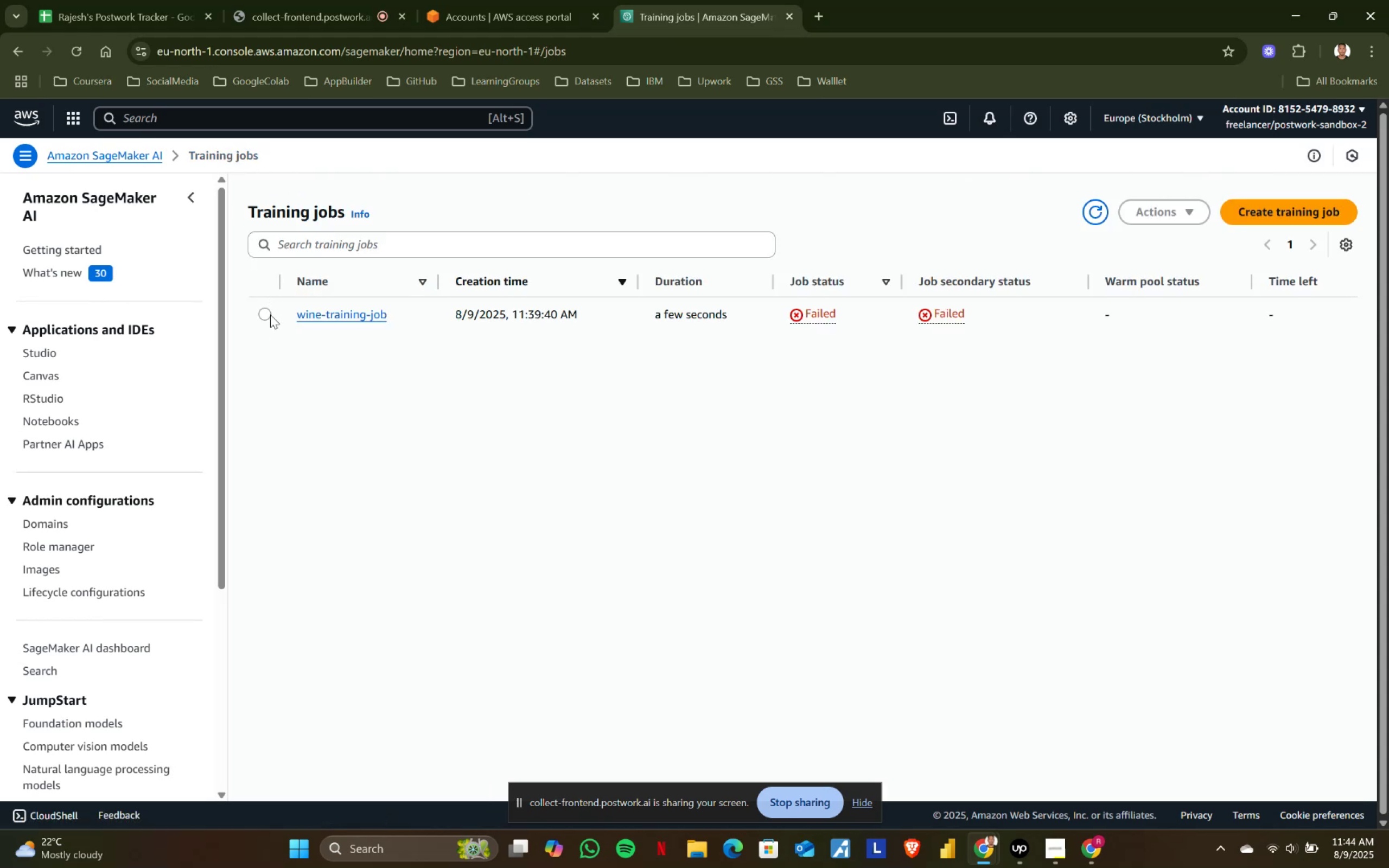 
left_click([266, 312])
 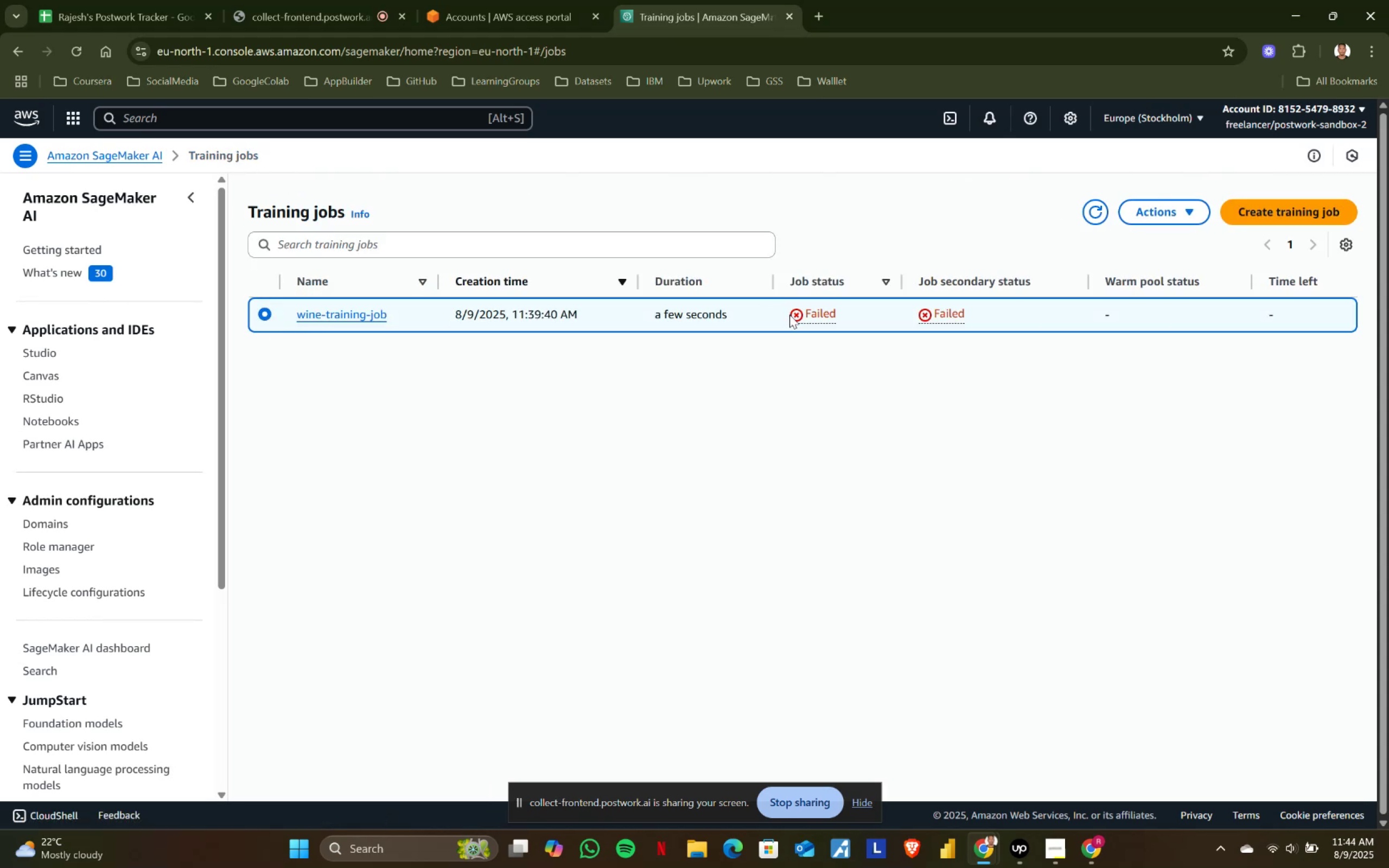 
left_click([799, 317])
 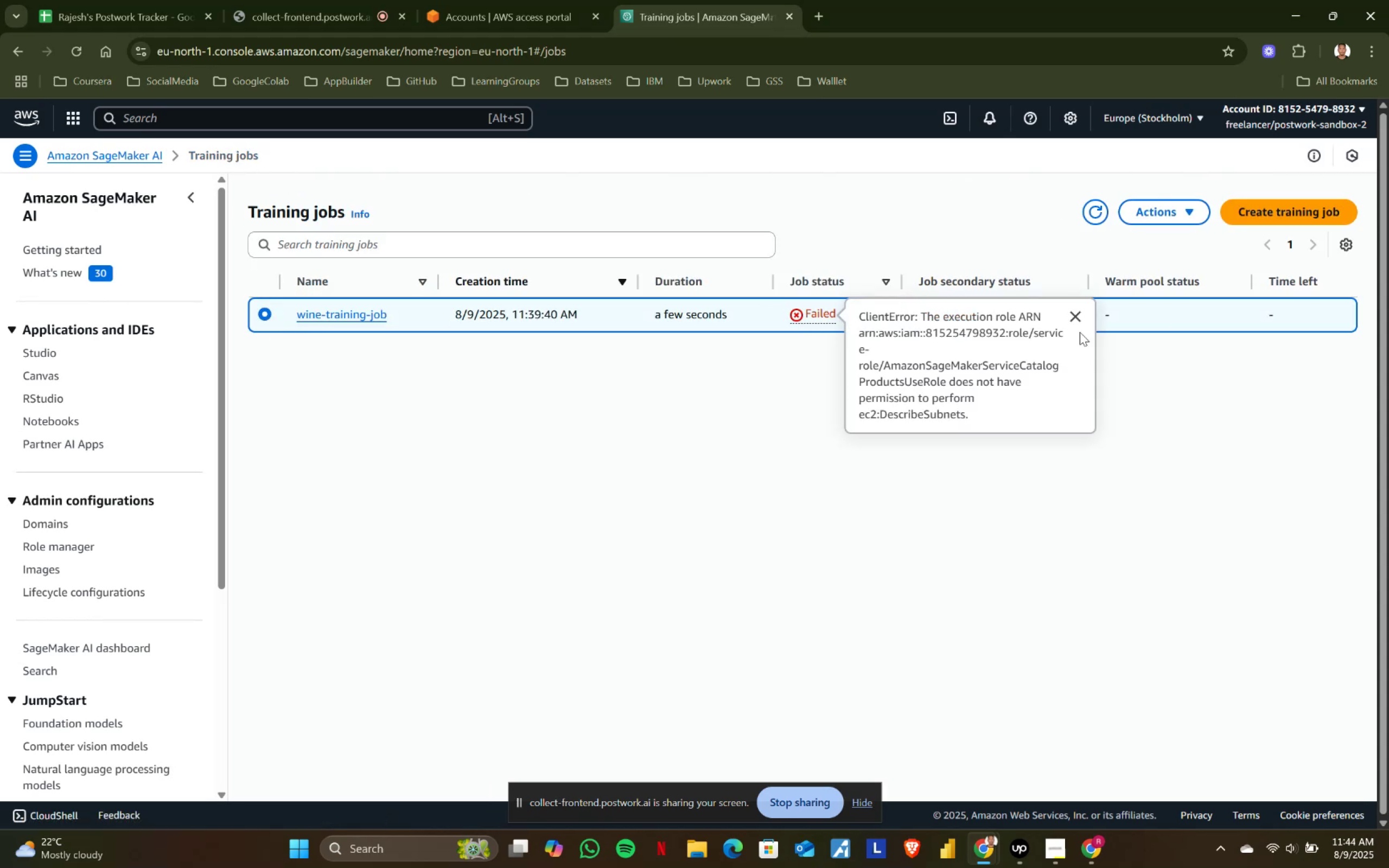 
left_click([1066, 310])
 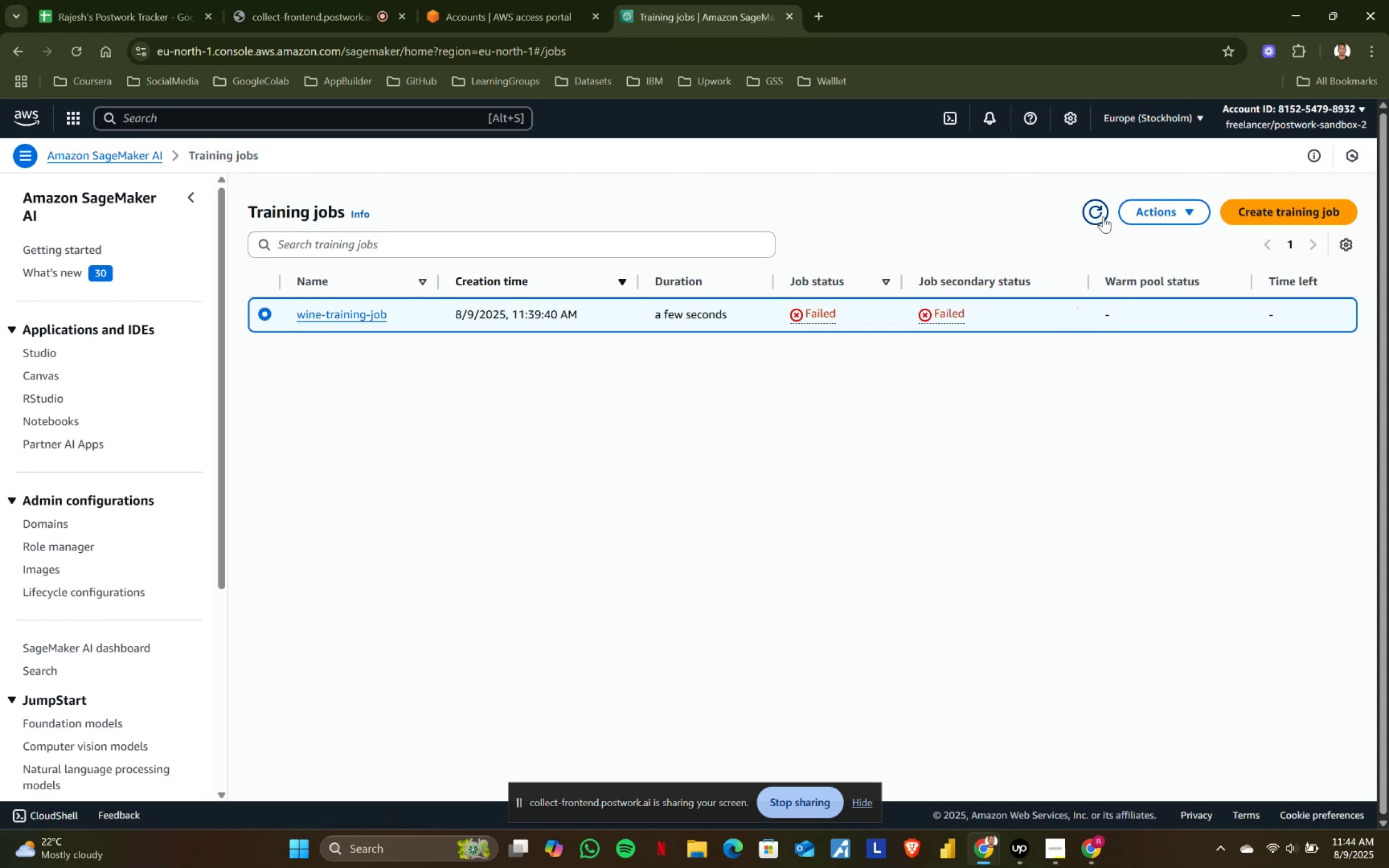 
left_click([1103, 216])
 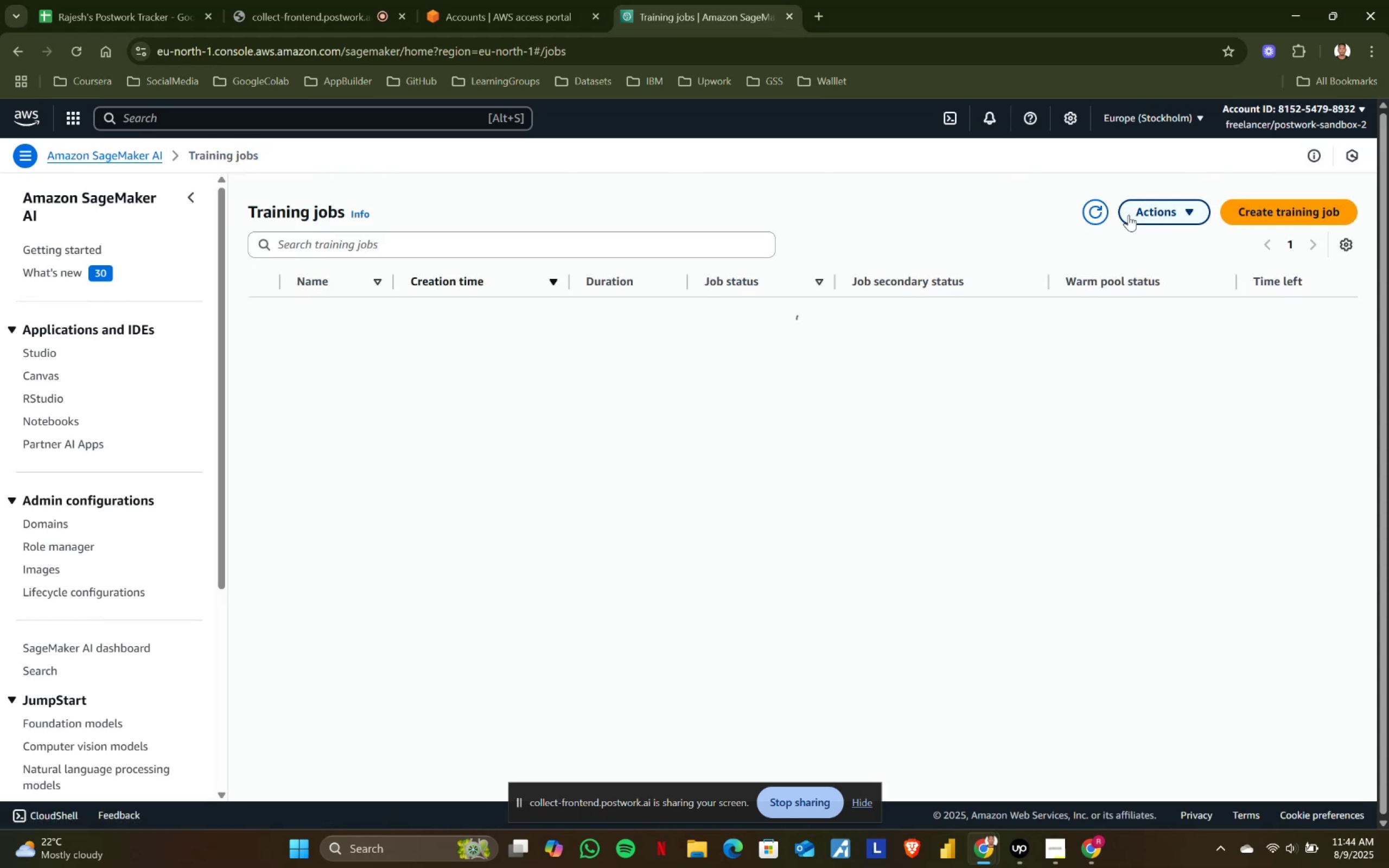 
left_click([1129, 215])
 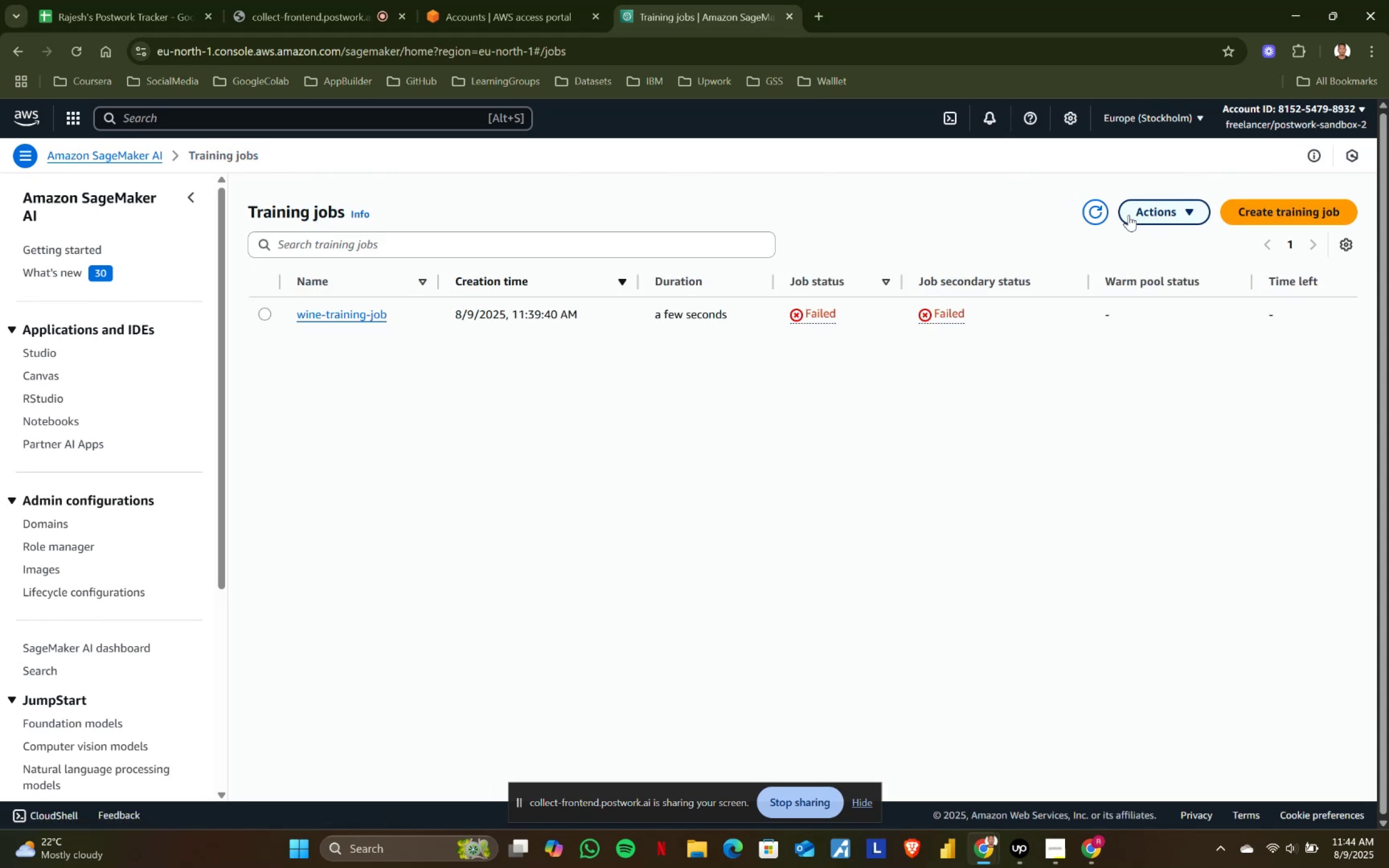 
left_click([1129, 215])
 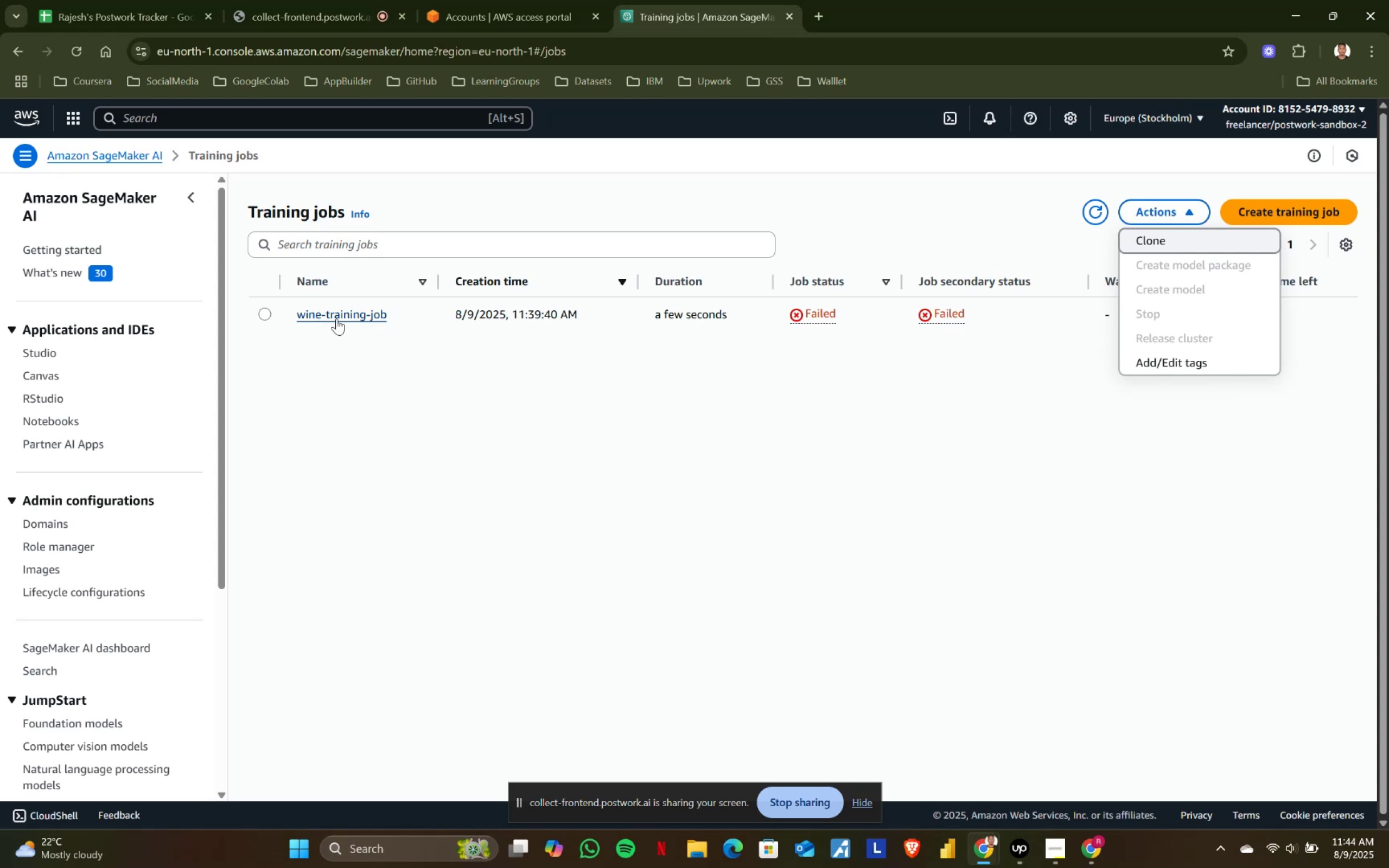 
left_click([264, 316])
 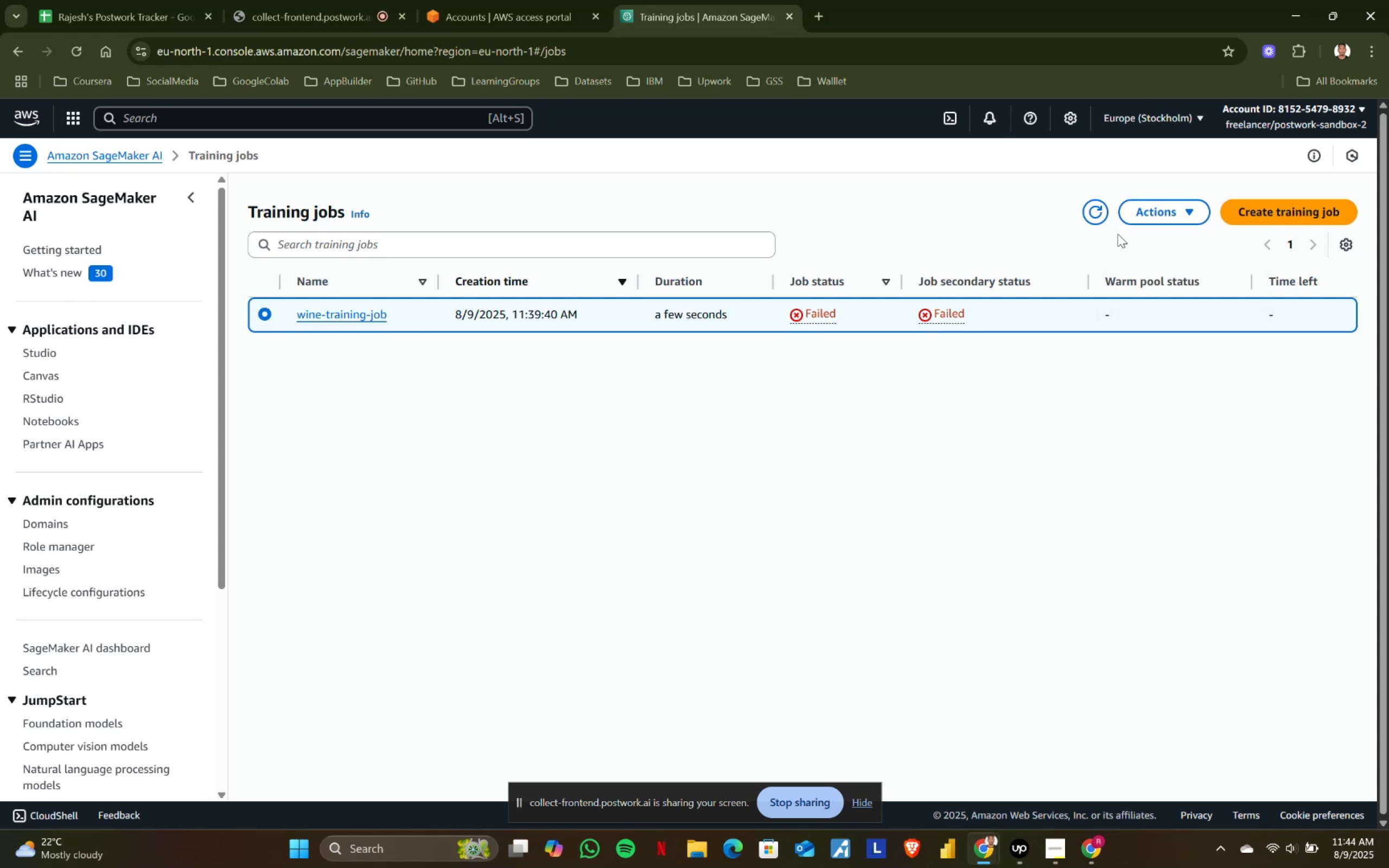 
left_click([1156, 216])
 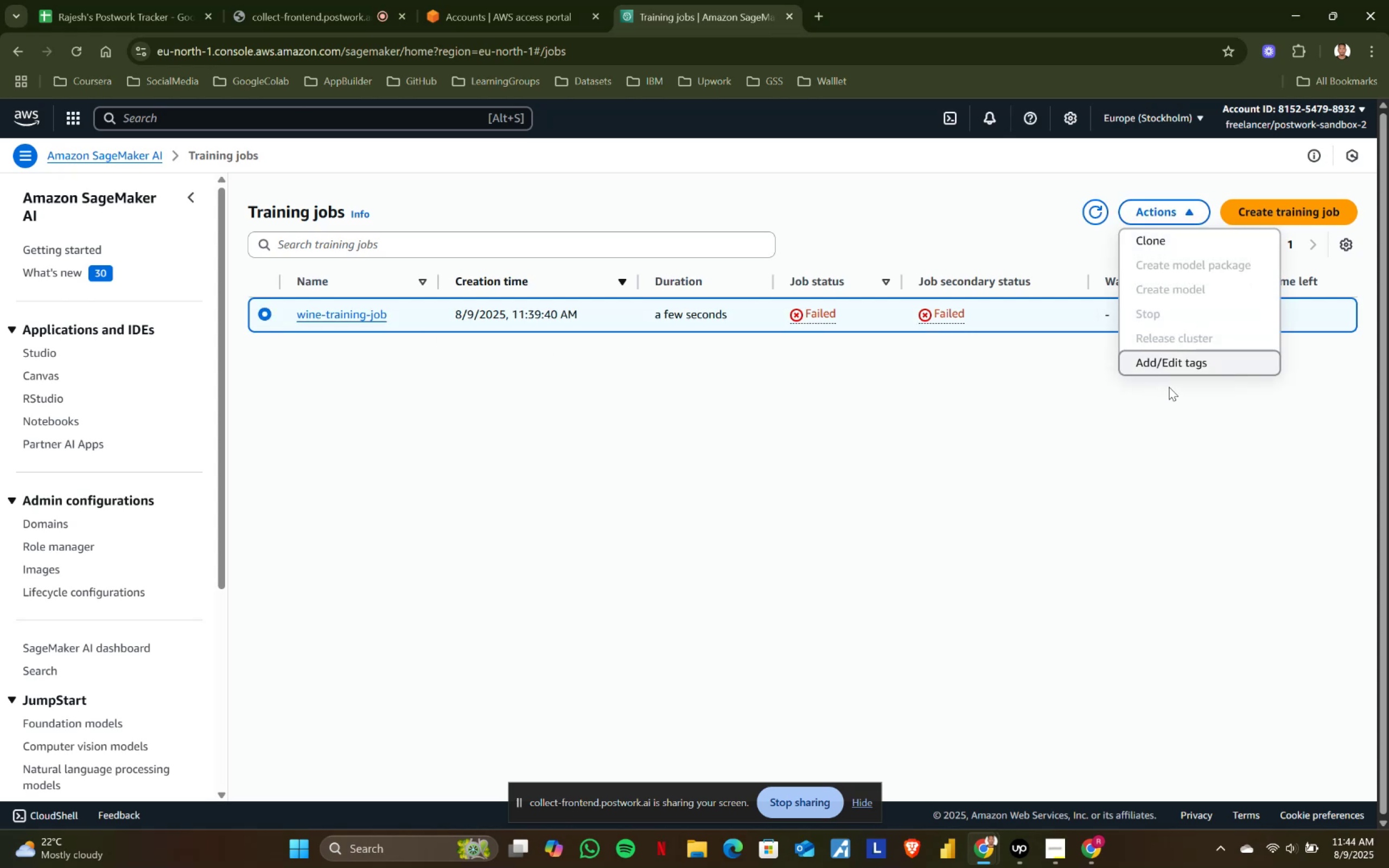 
left_click([1251, 411])
 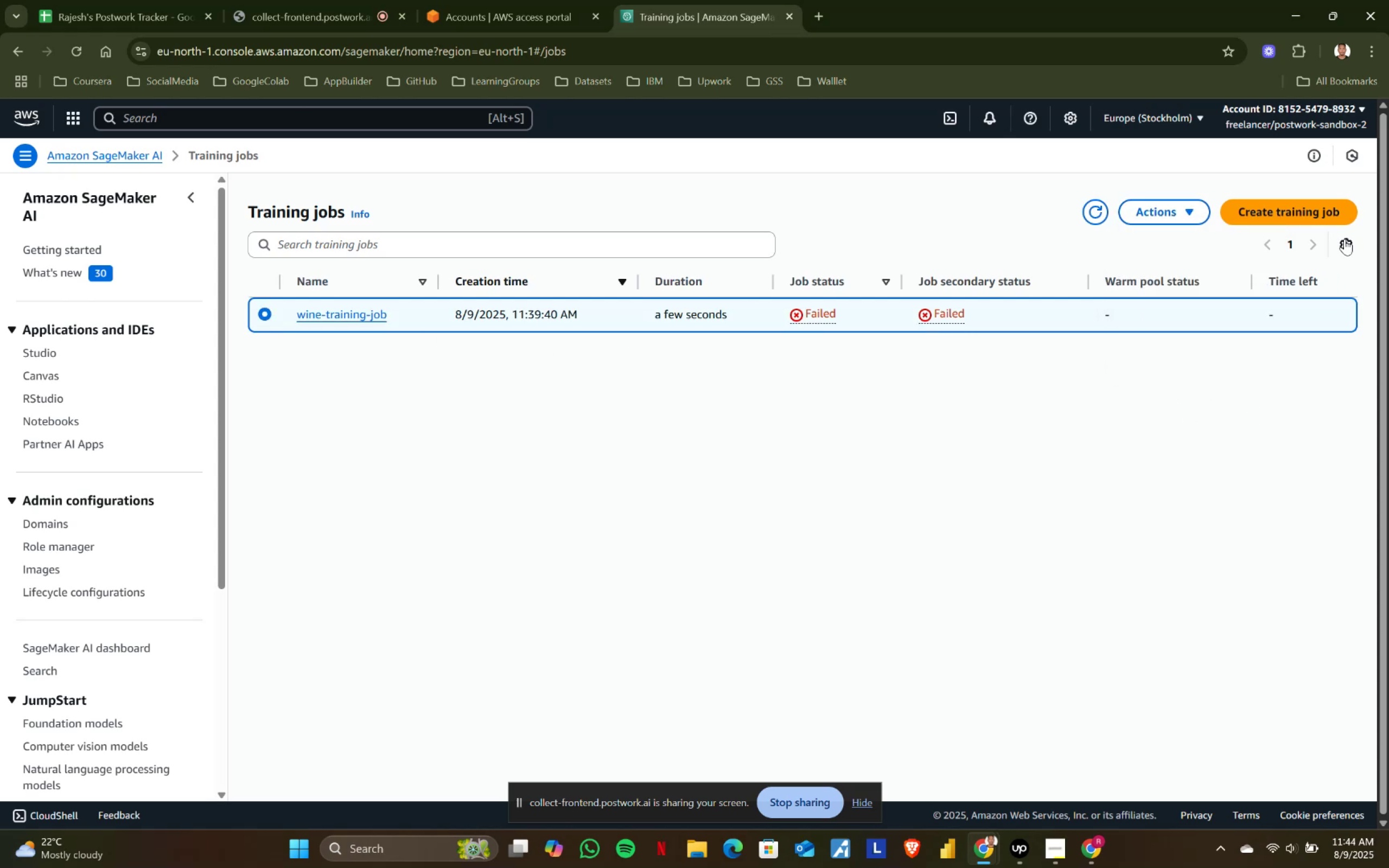 
left_click([1350, 242])
 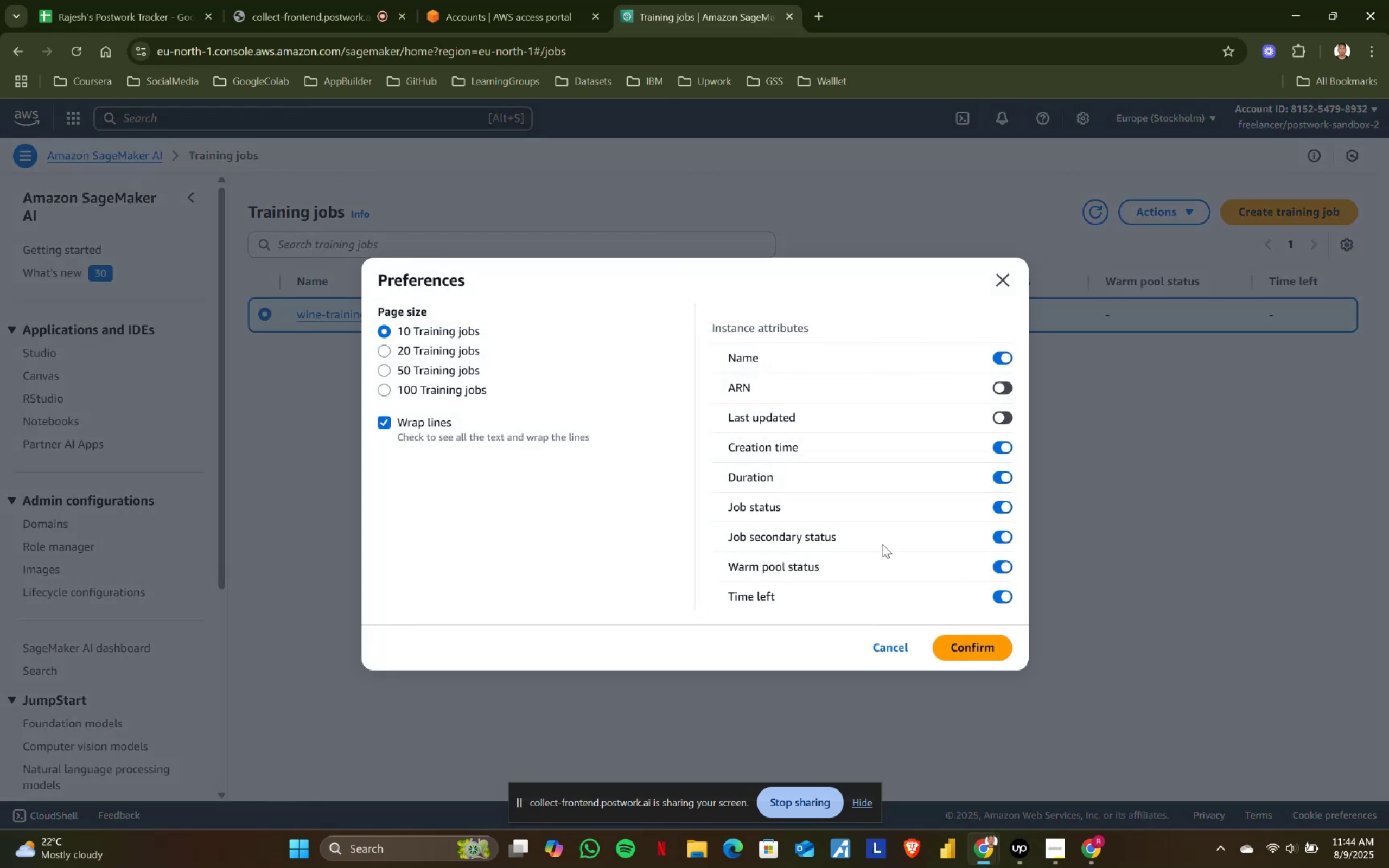 
left_click([1010, 384])
 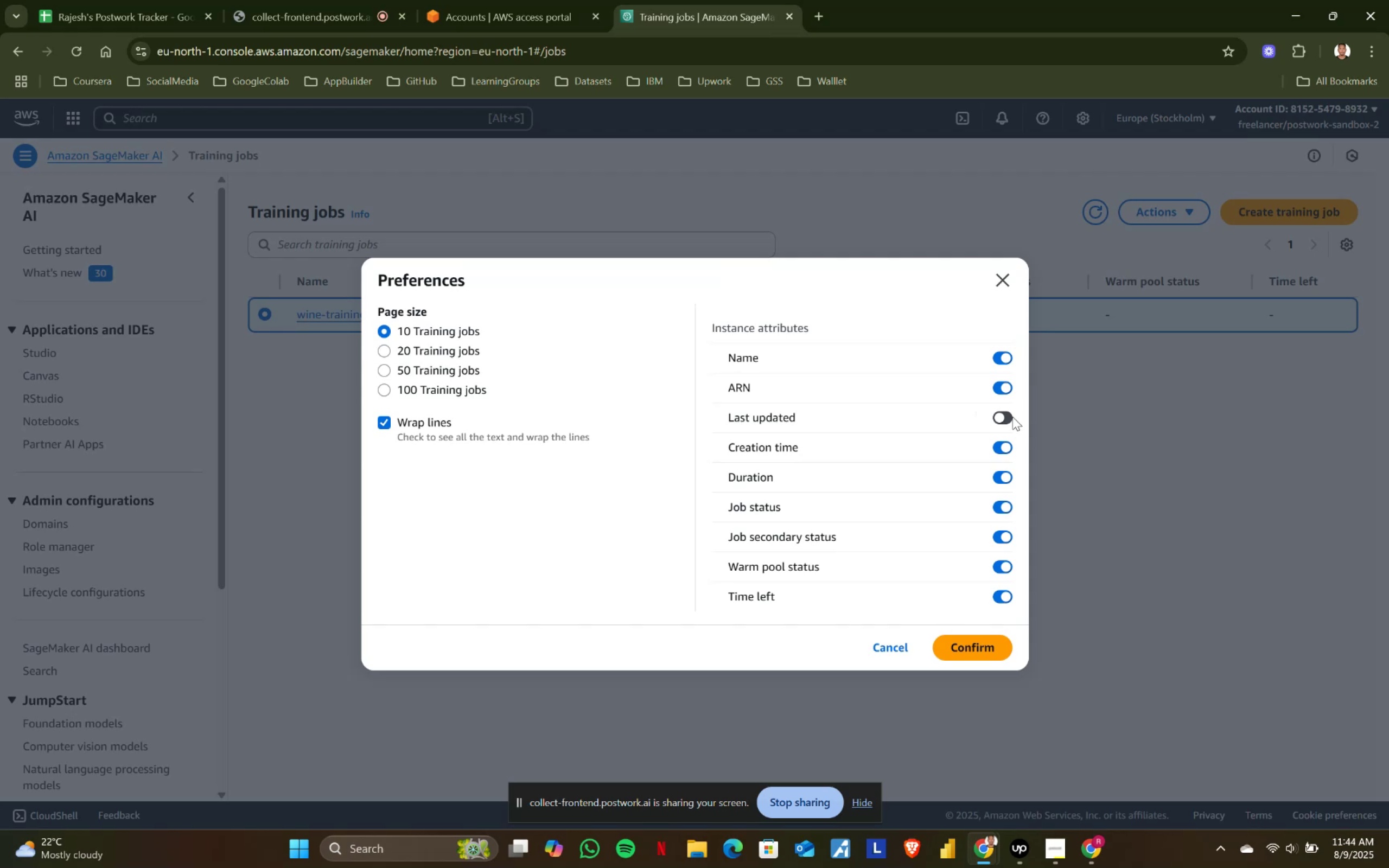 
left_click([1012, 418])
 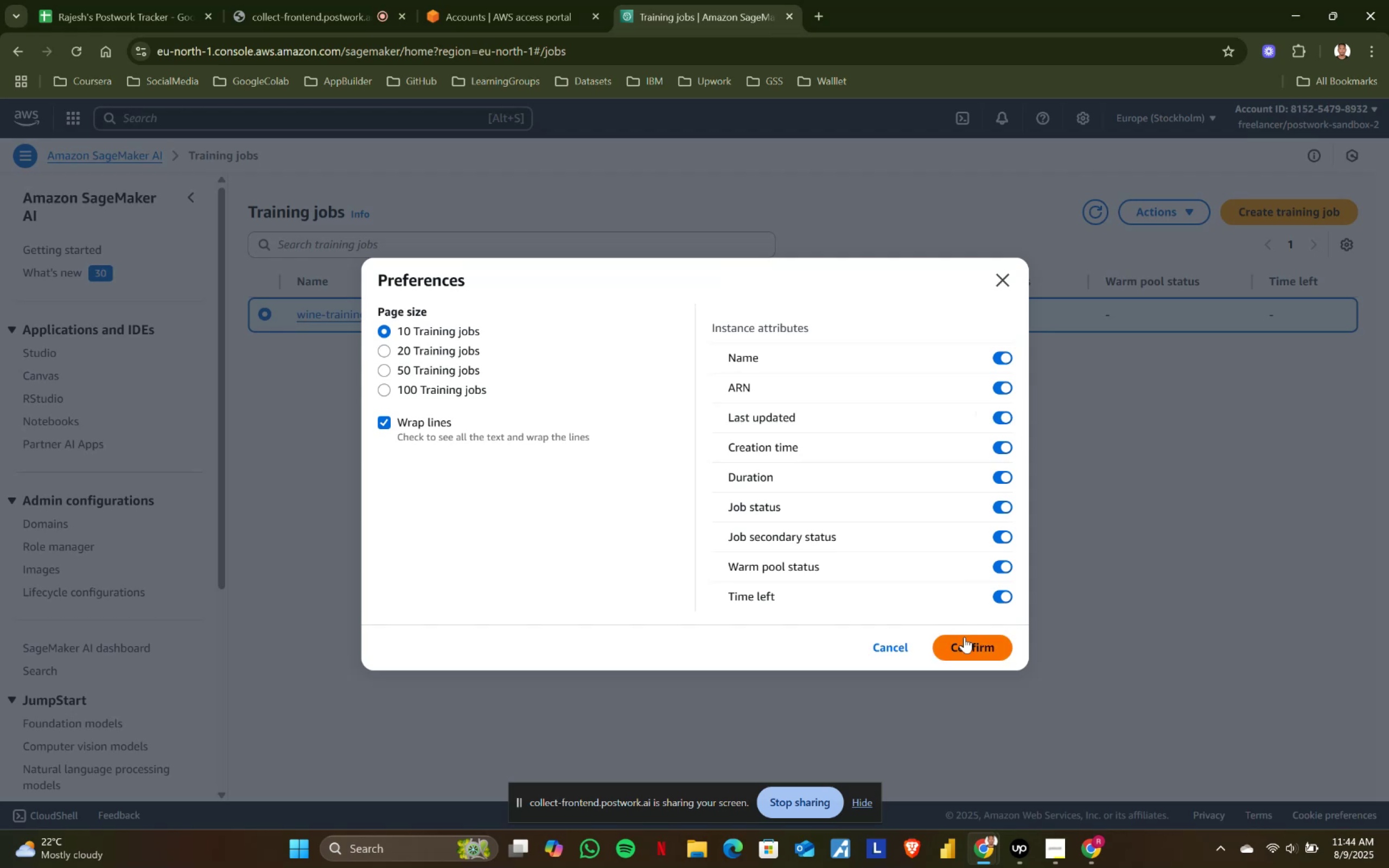 
left_click([961, 648])
 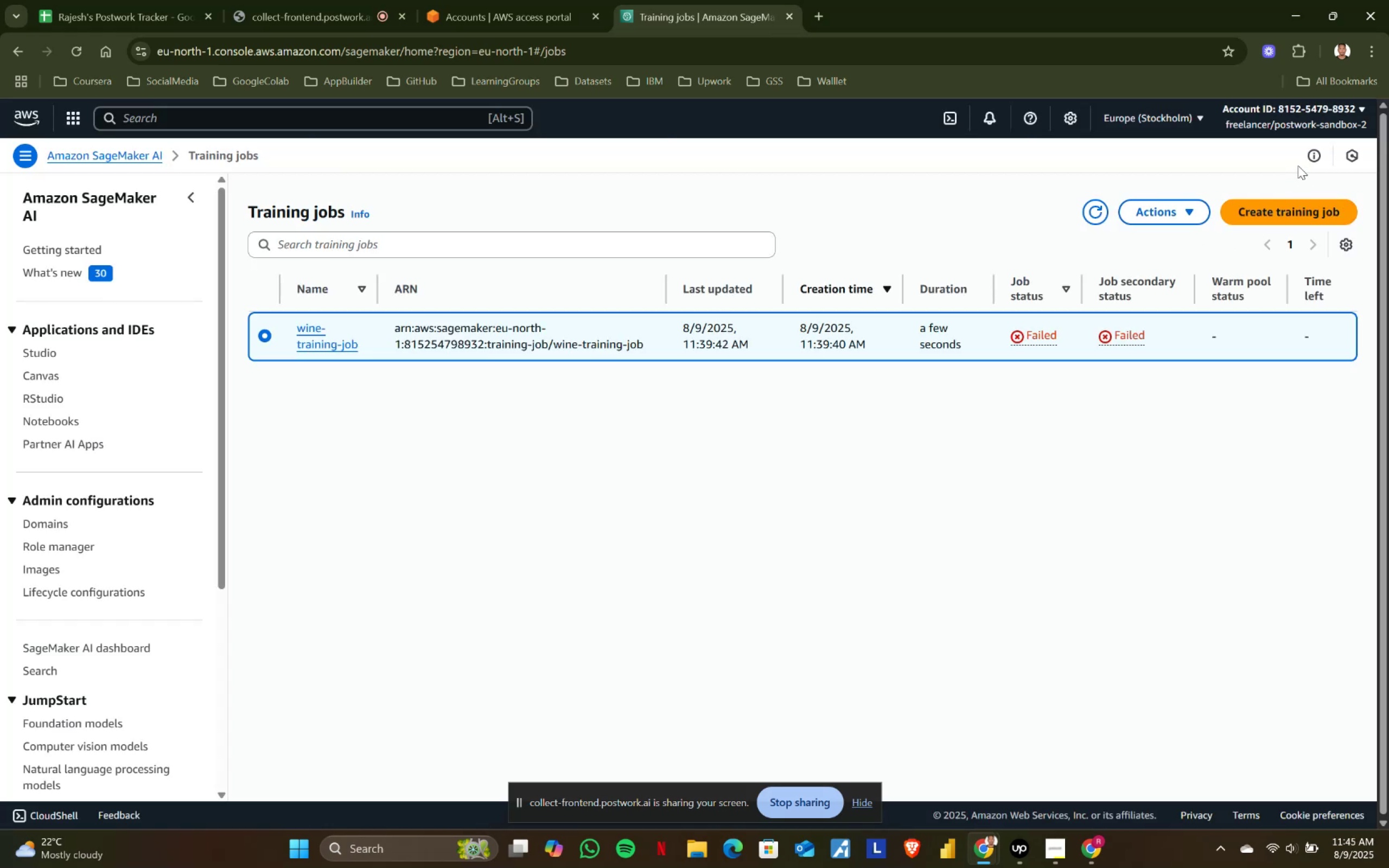 
left_click([1278, 210])
 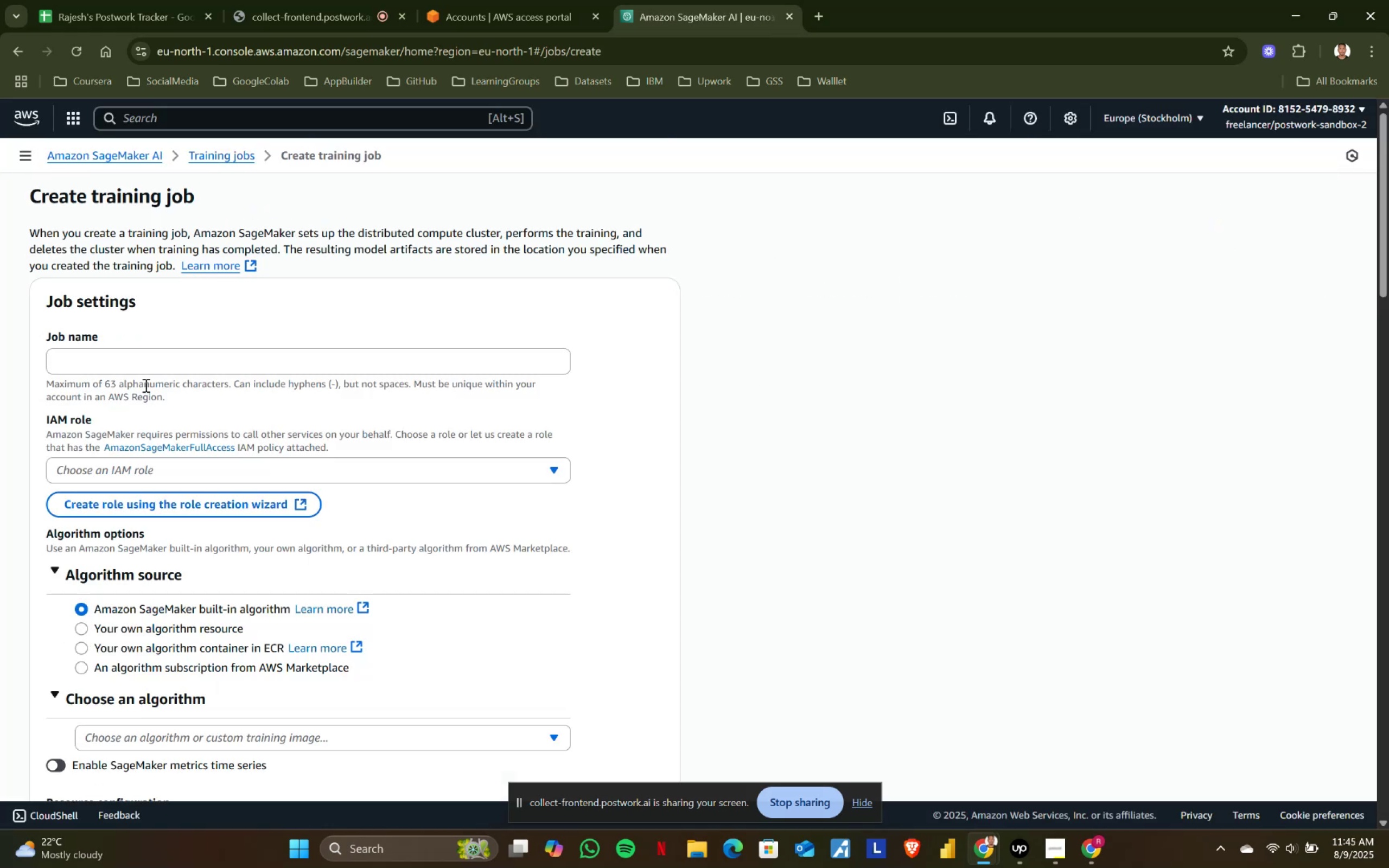 
left_click([151, 360])
 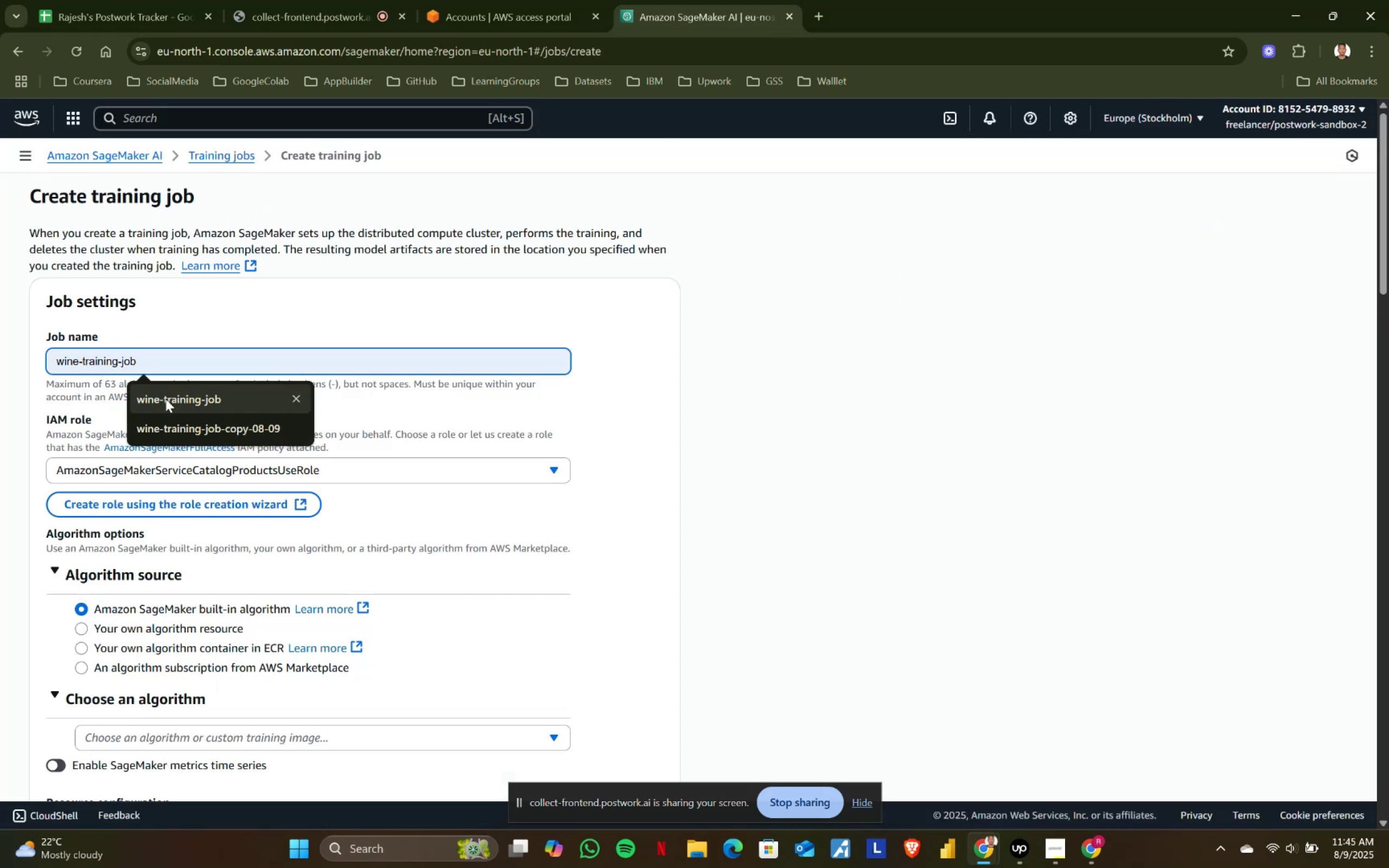 
left_click([165, 399])
 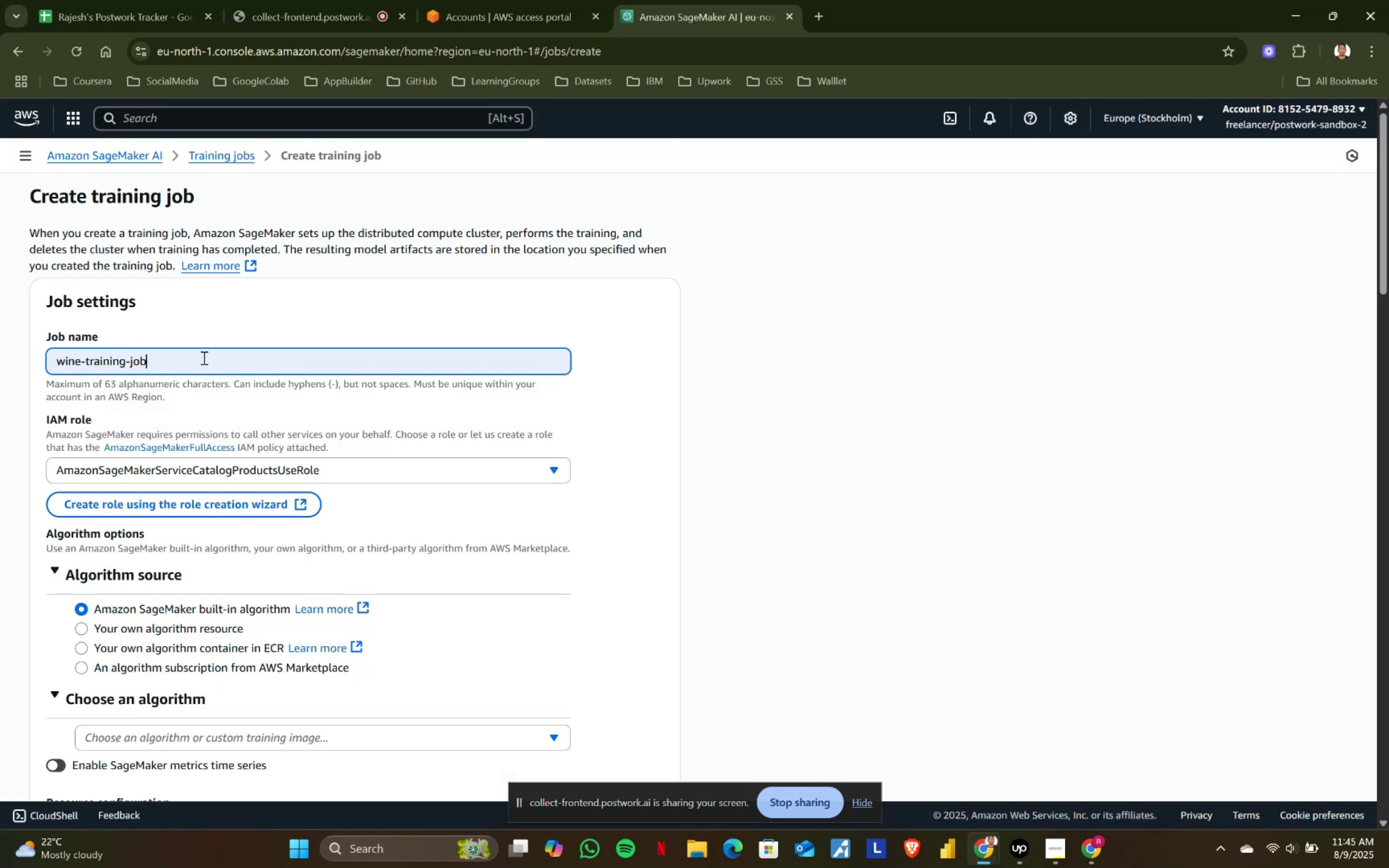 
key(Minus)
 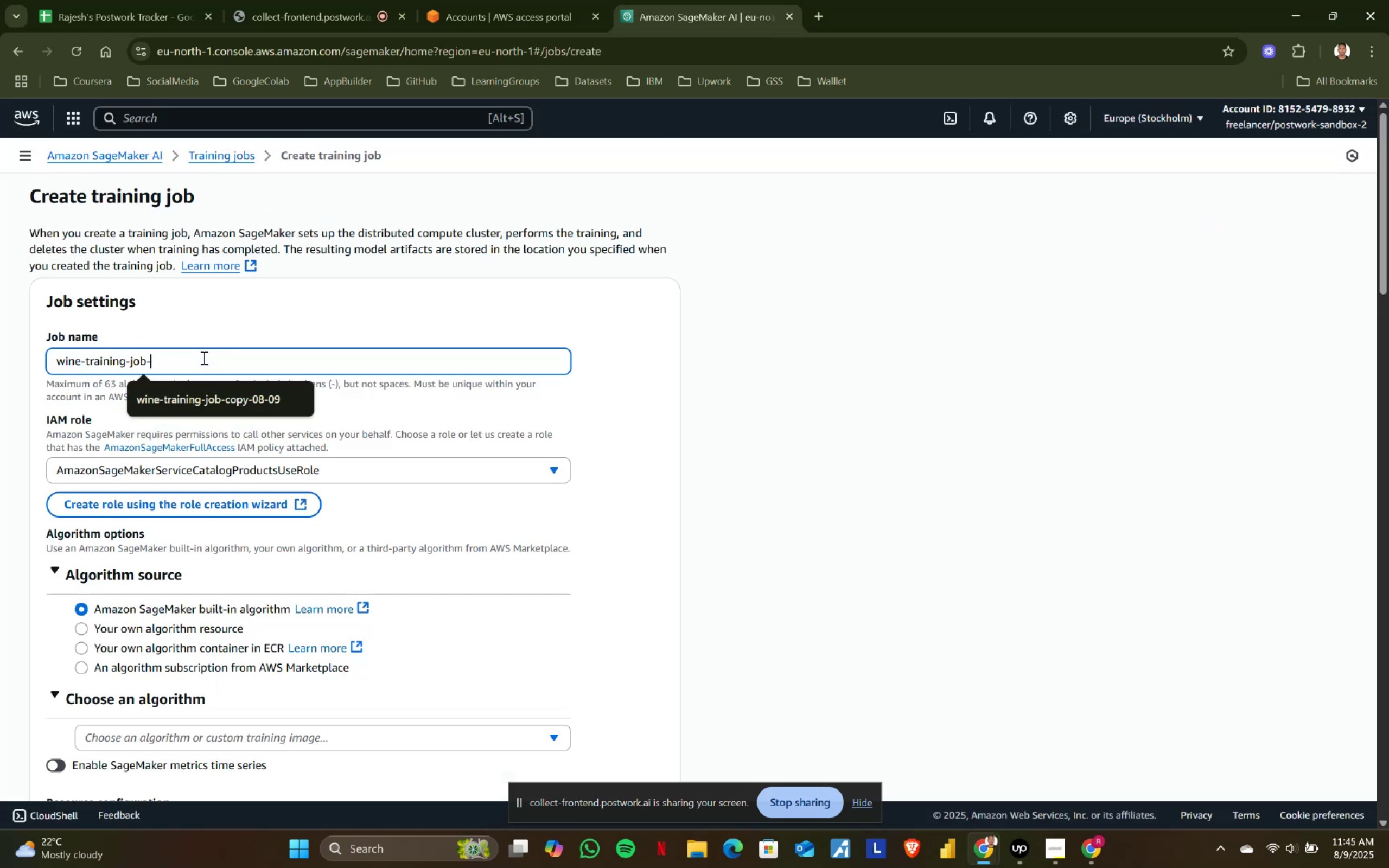 
key(1)
 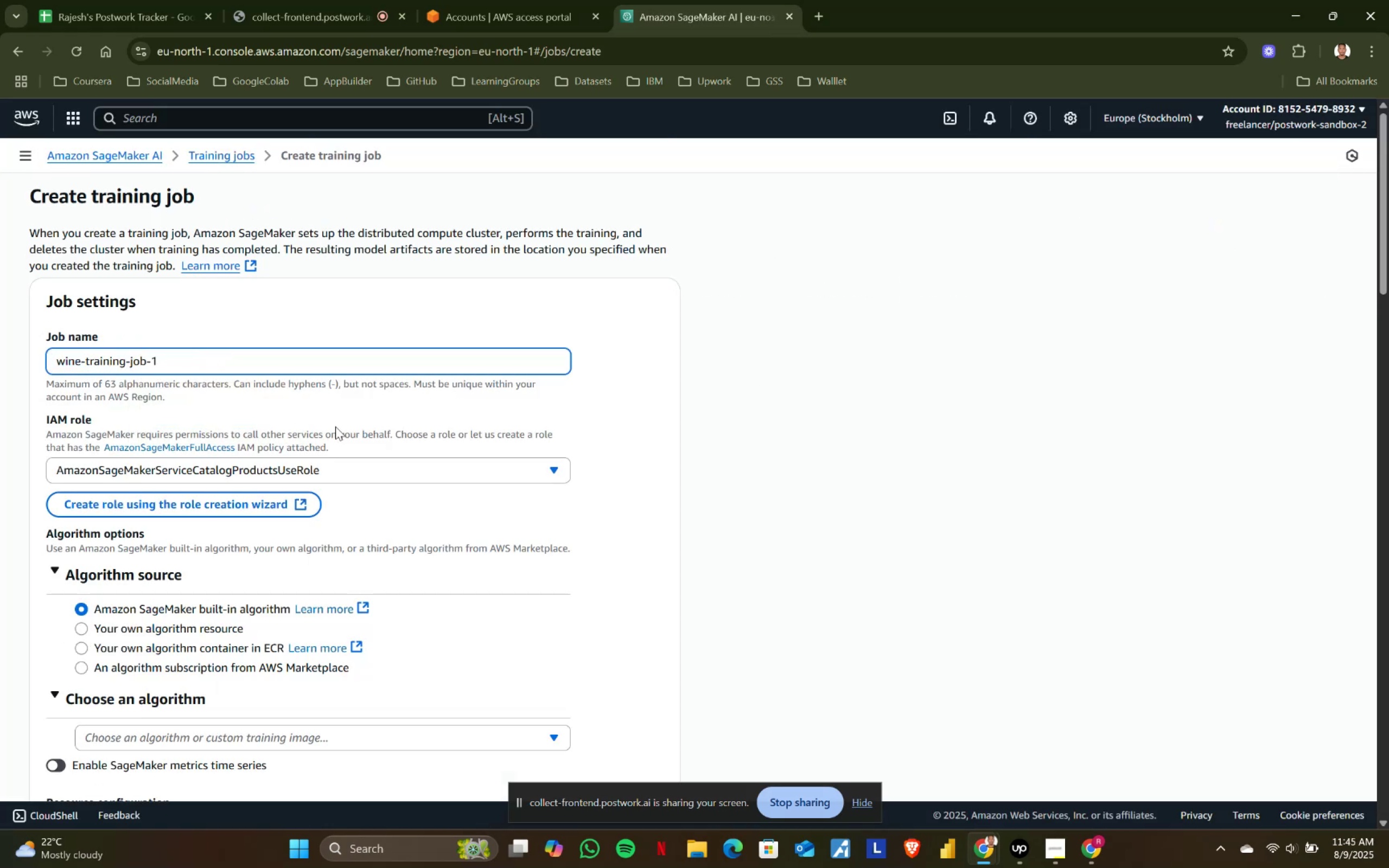 
left_click([399, 411])
 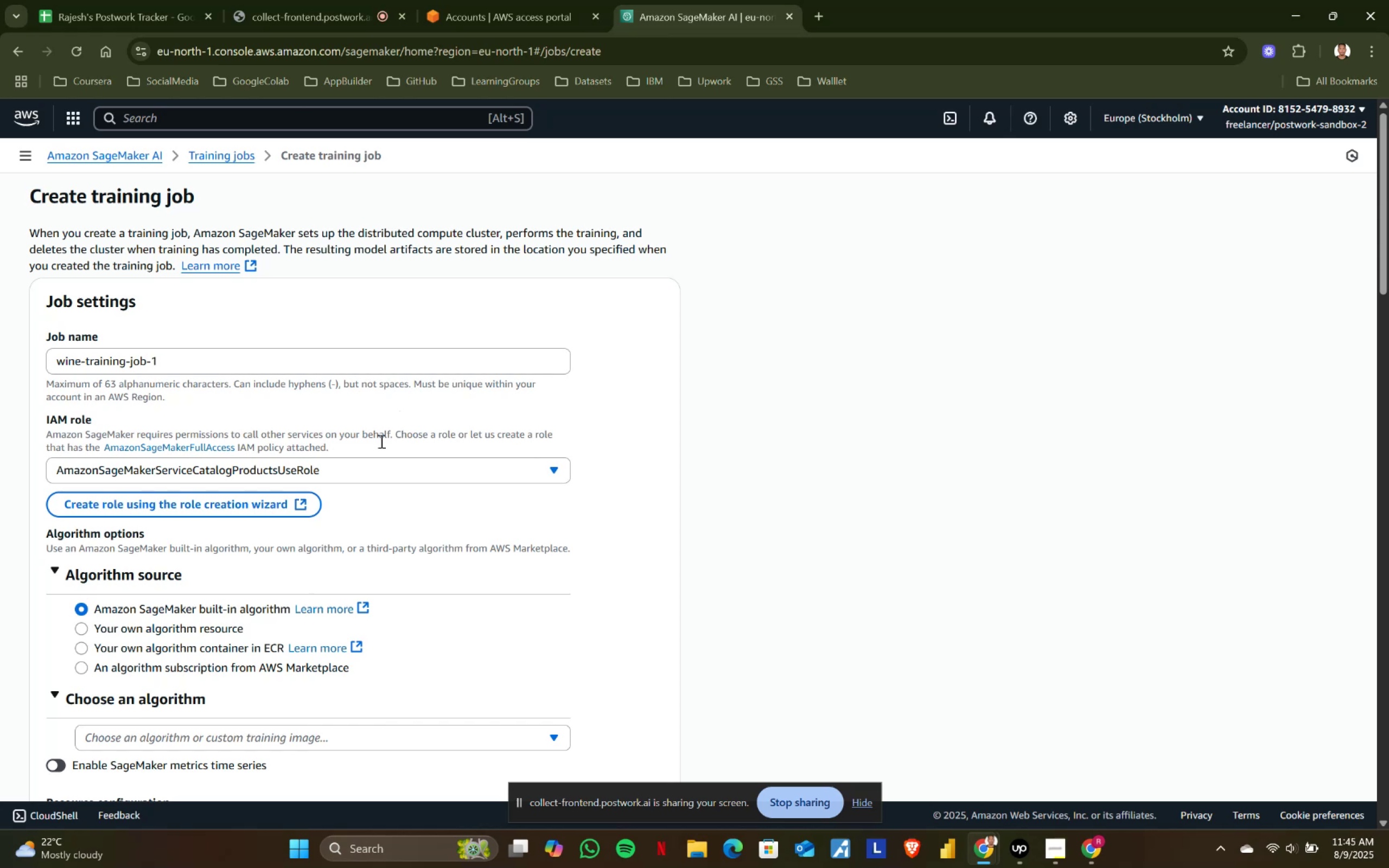 
scroll: coordinate [217, 526], scroll_direction: down, amount: 3.0
 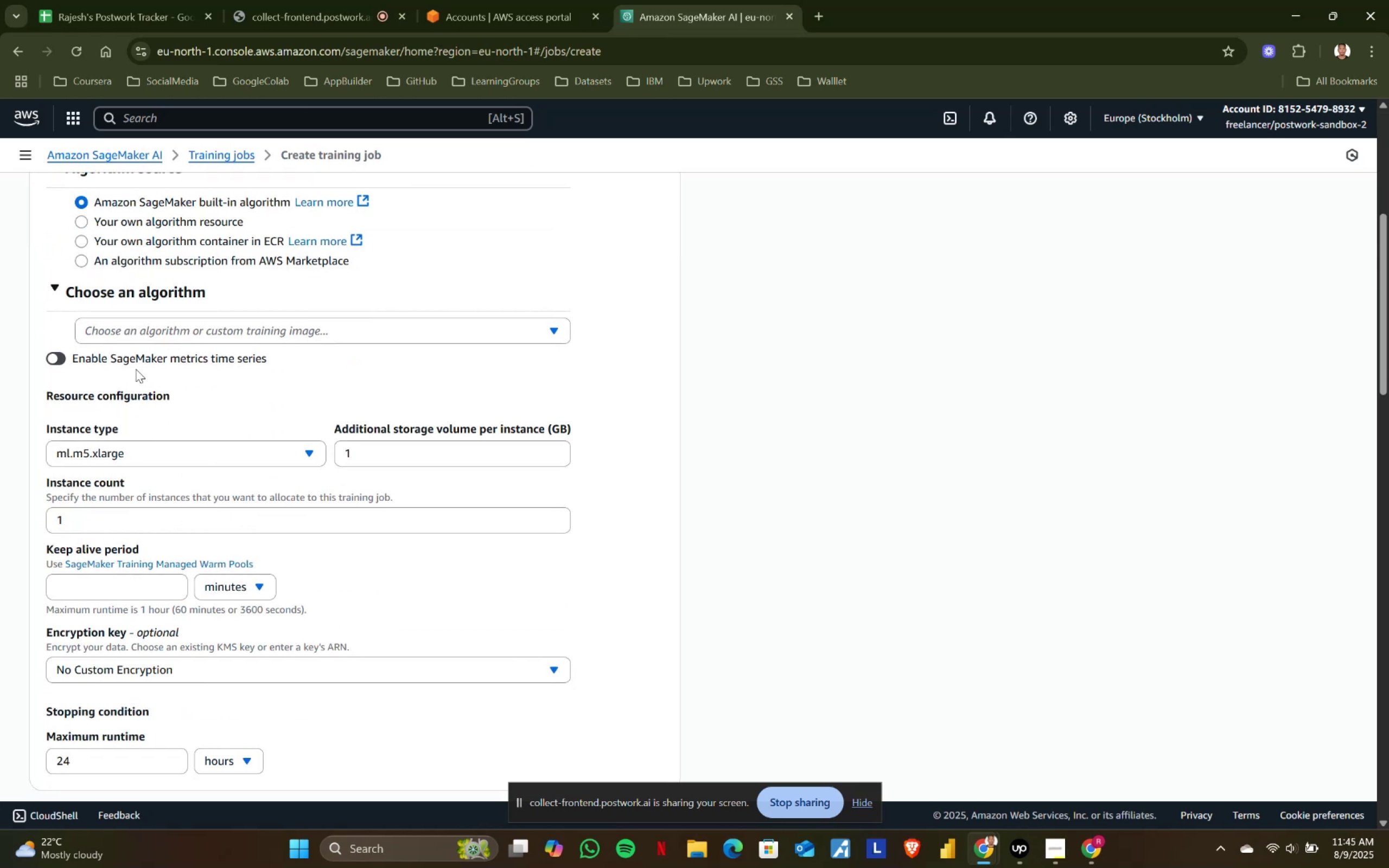 
left_click([147, 324])
 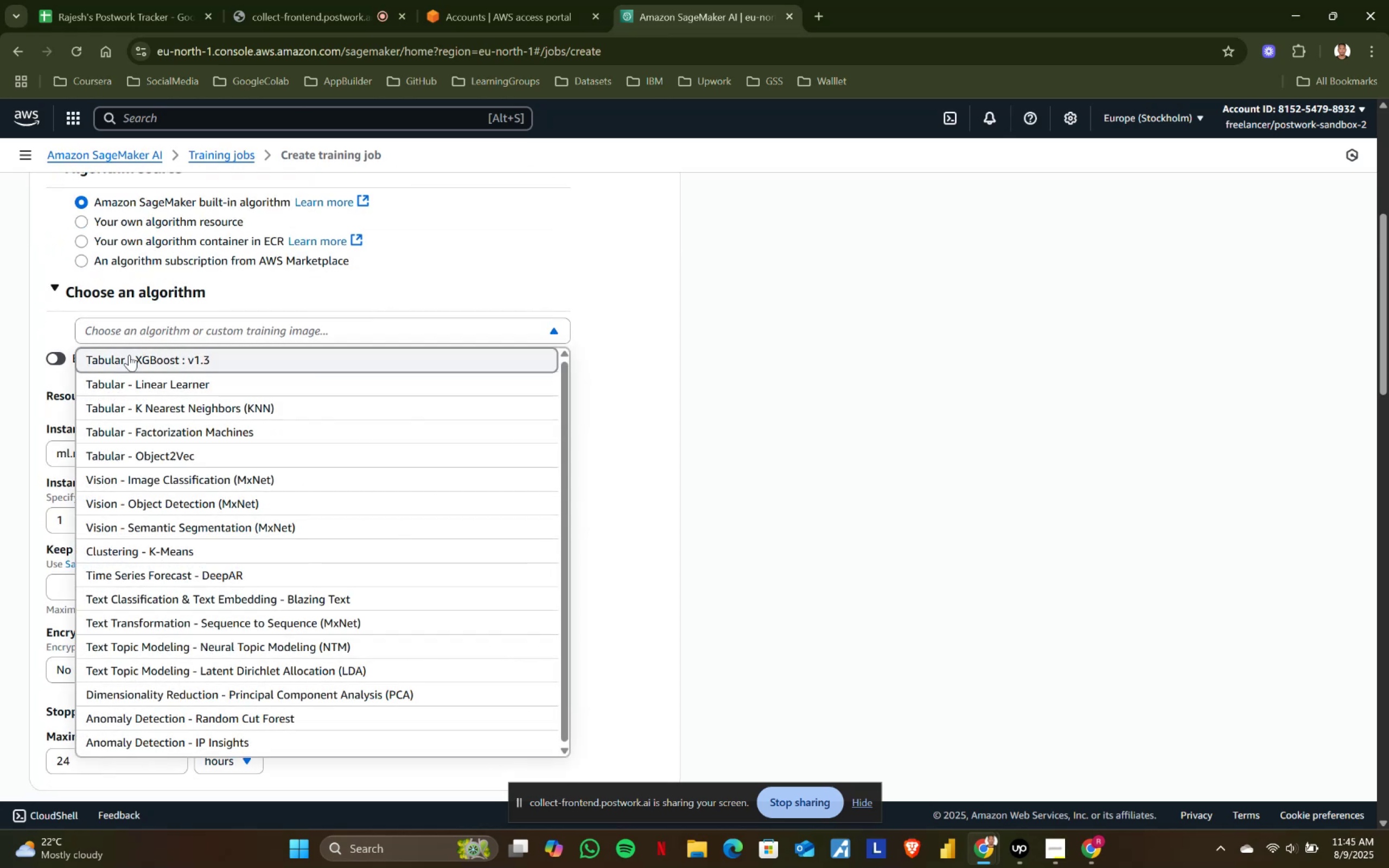 
left_click([126, 360])
 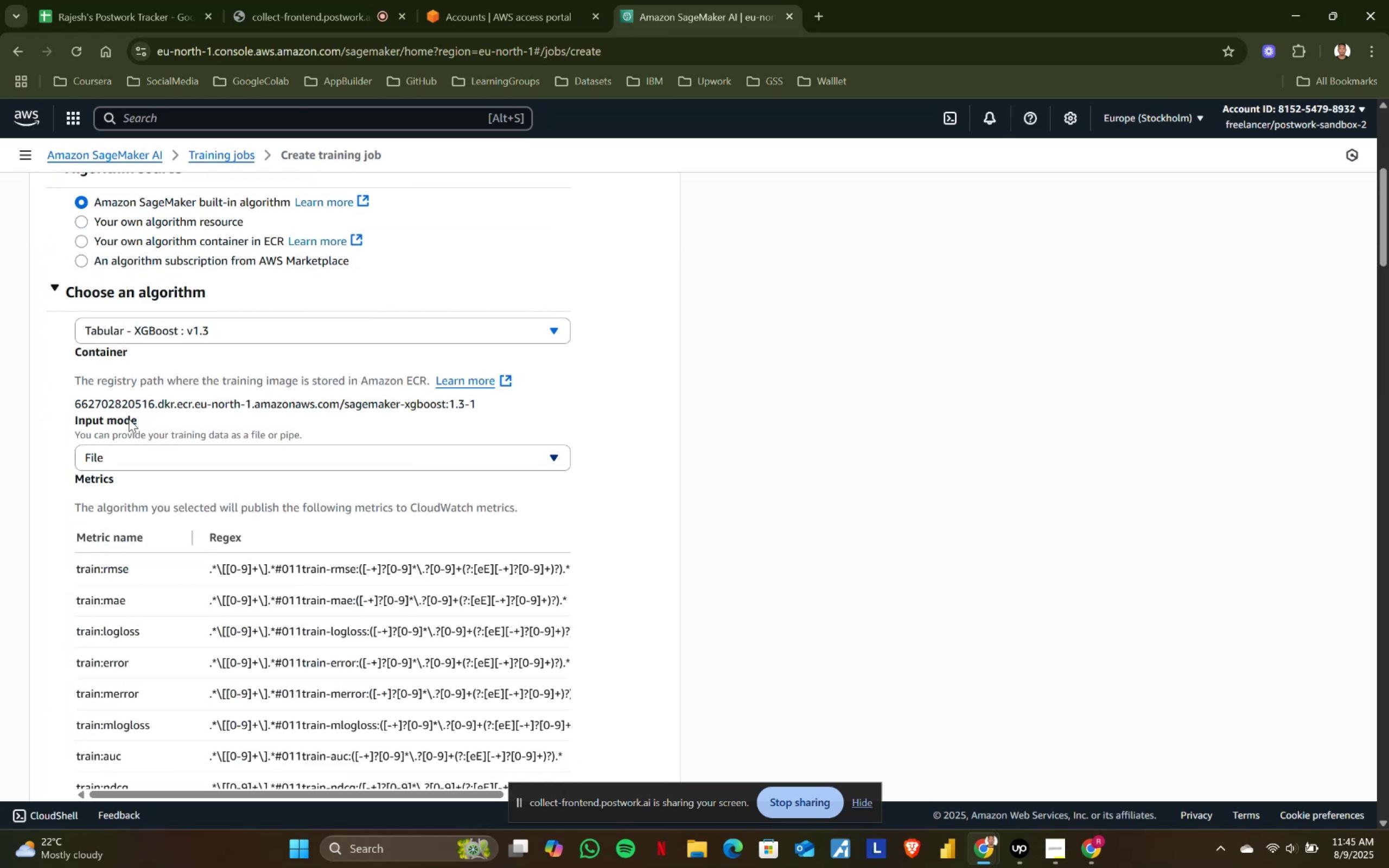 
scroll: coordinate [118, 482], scroll_direction: down, amount: 2.0
 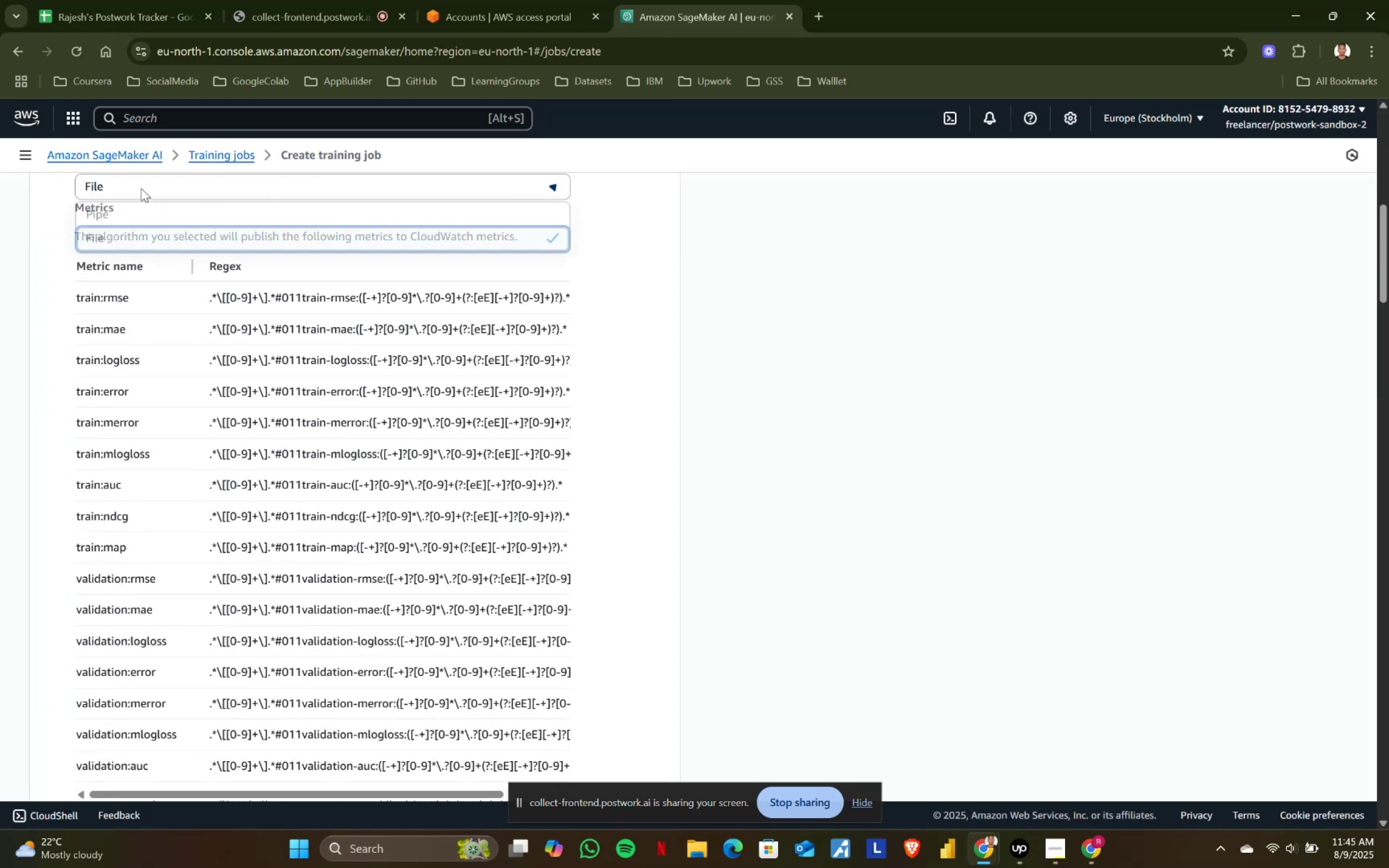 
double_click([141, 188])
 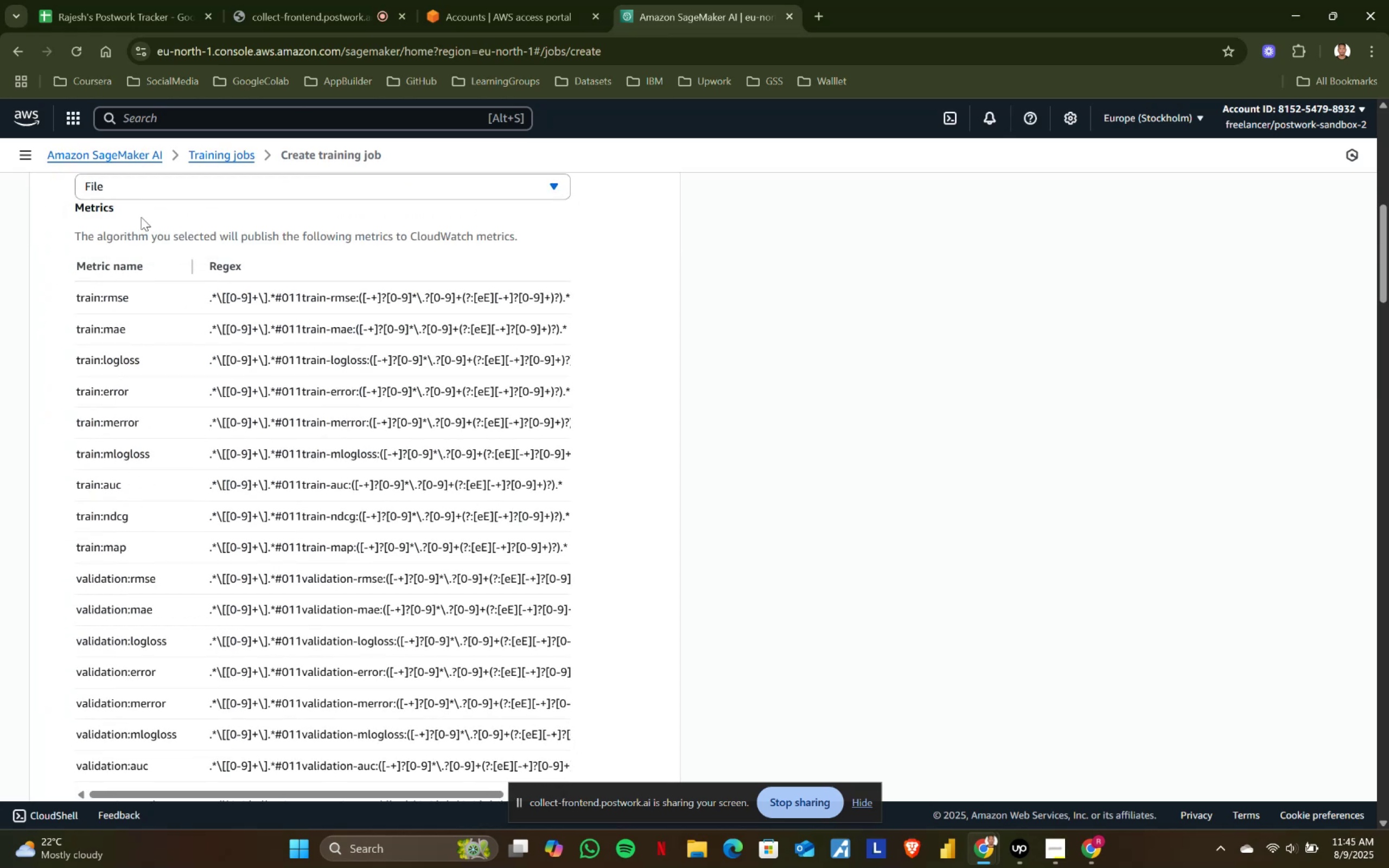 
scroll: coordinate [135, 442], scroll_direction: up, amount: 3.0
 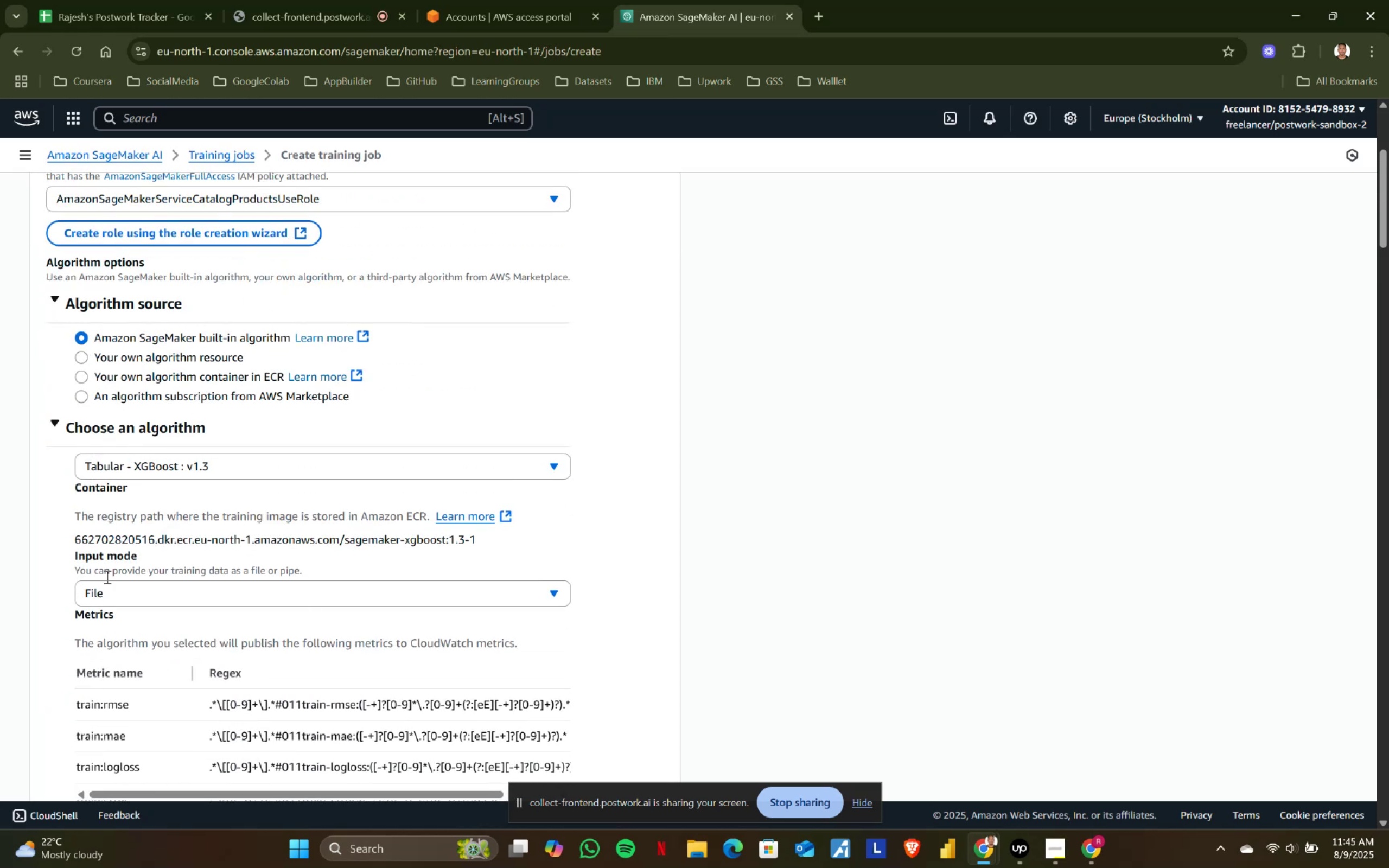 
left_click([113, 598])
 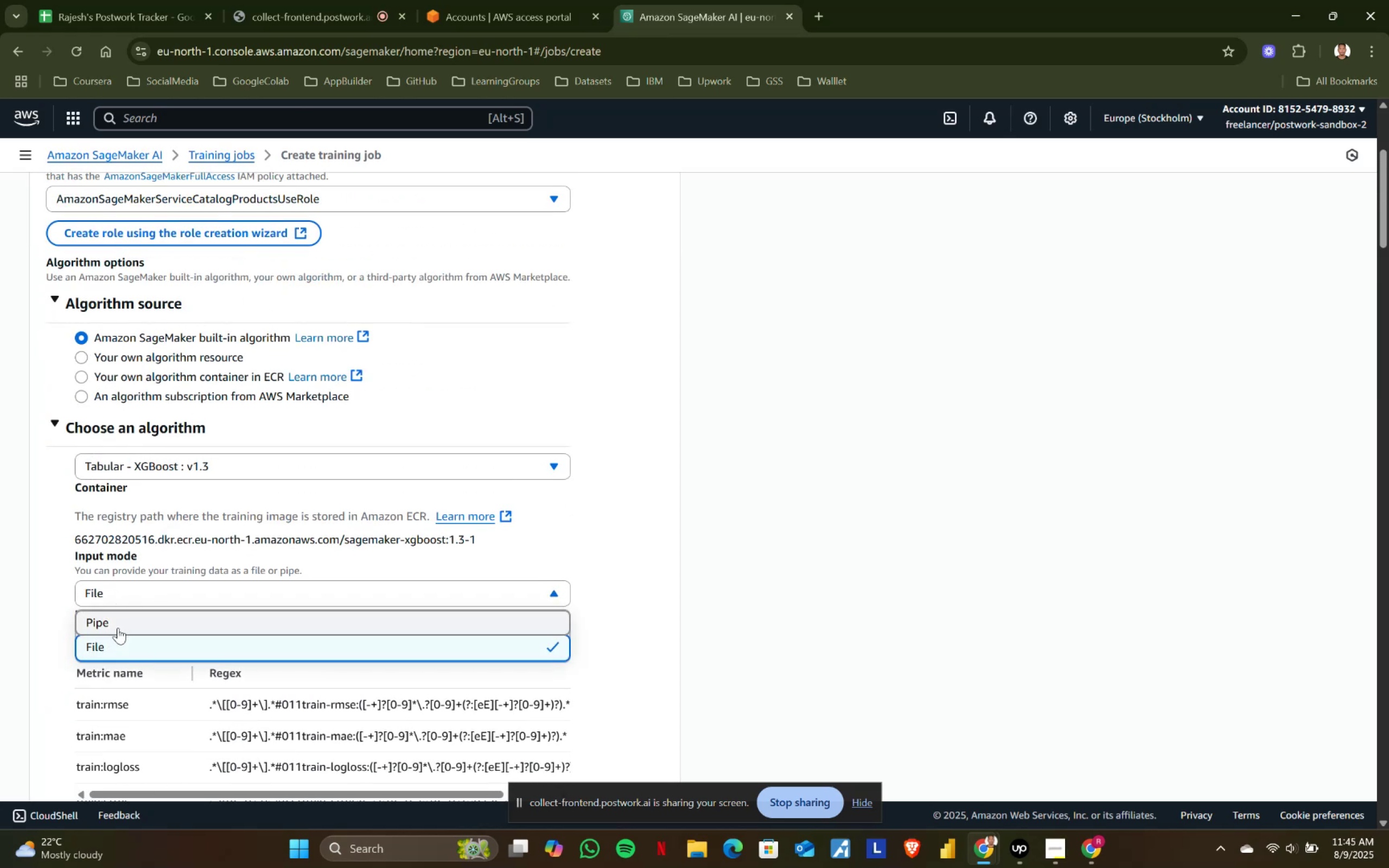 
left_click([118, 628])
 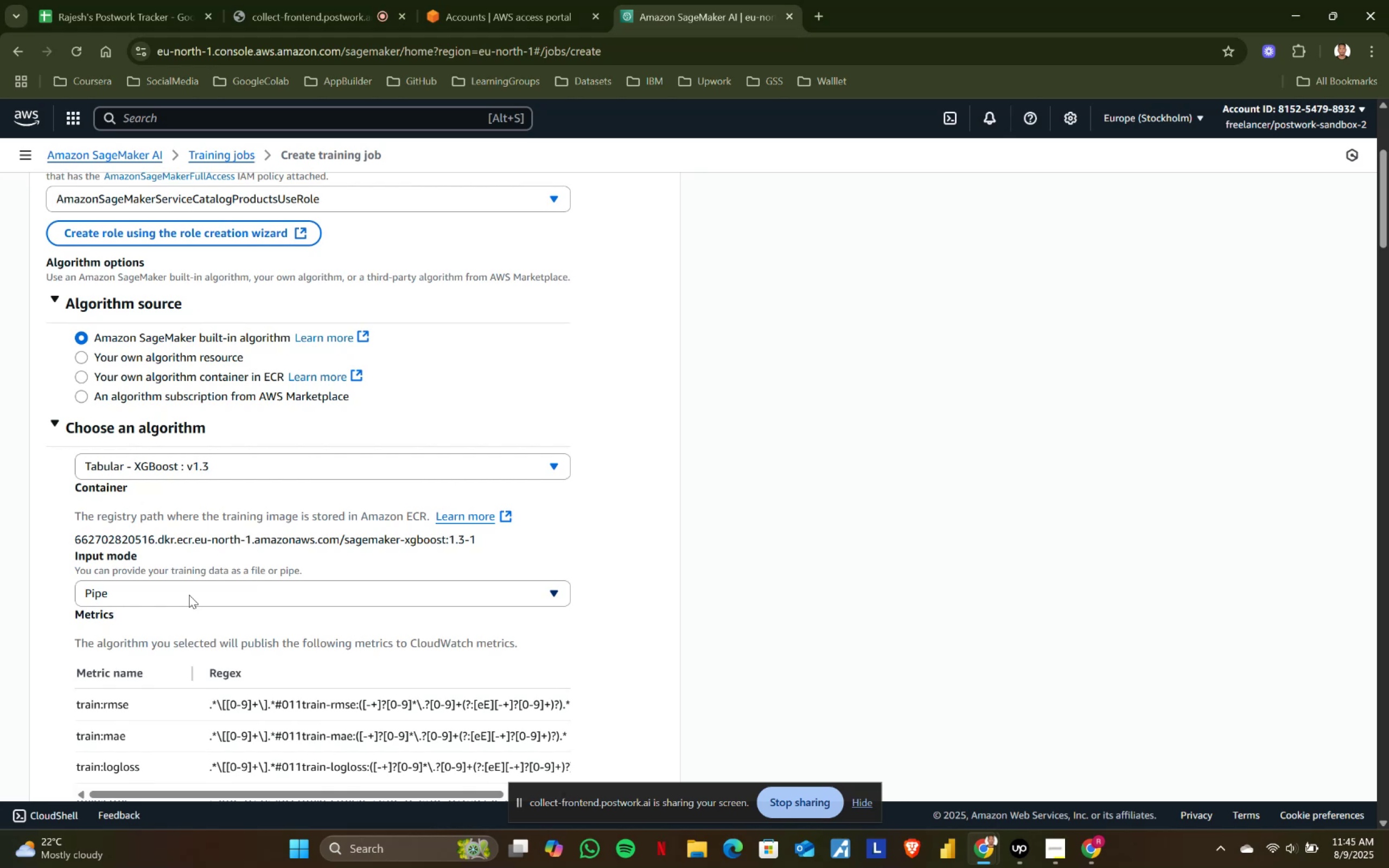 
scroll: coordinate [189, 595], scroll_direction: none, amount: 0.0
 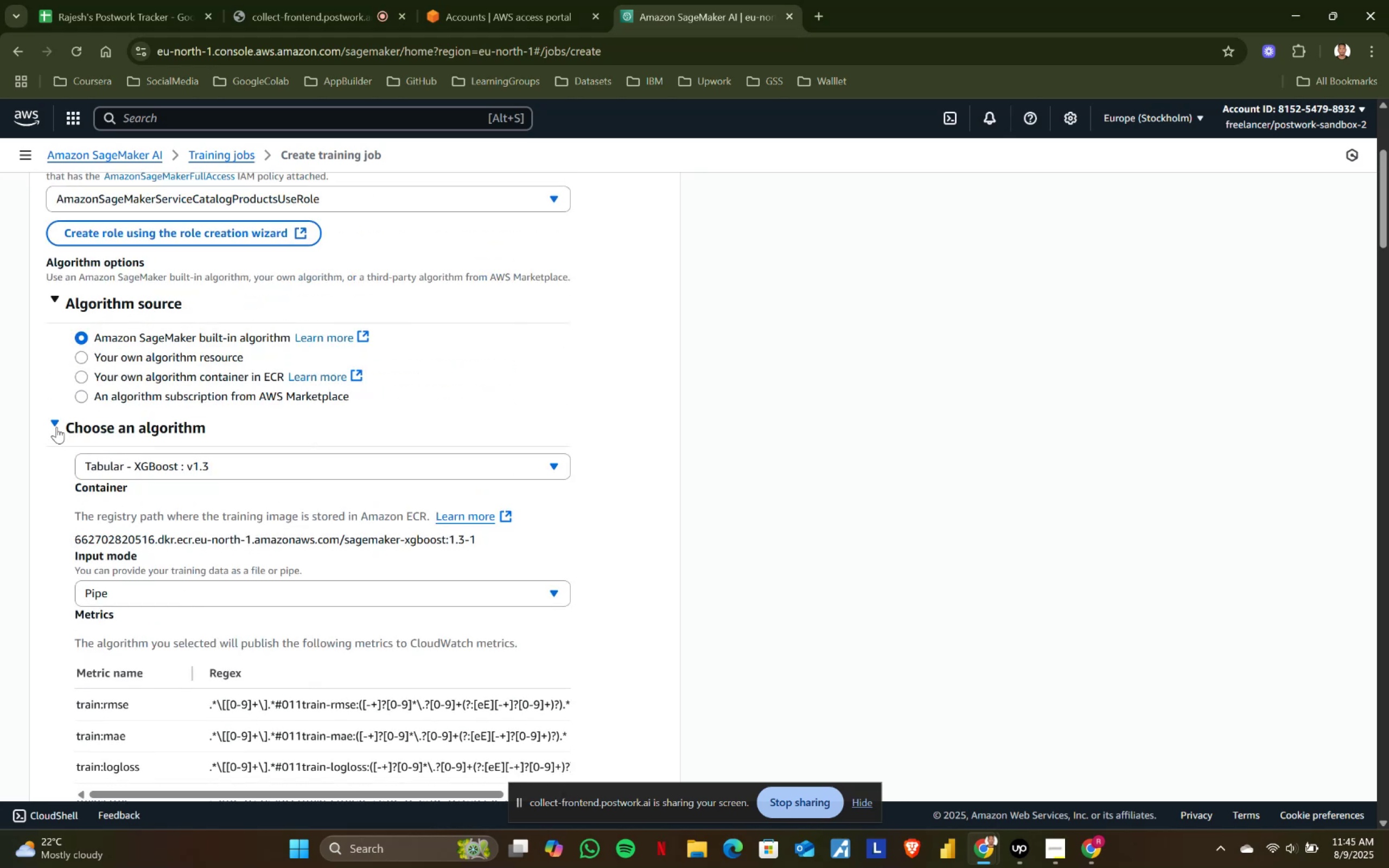 
left_click([52, 423])
 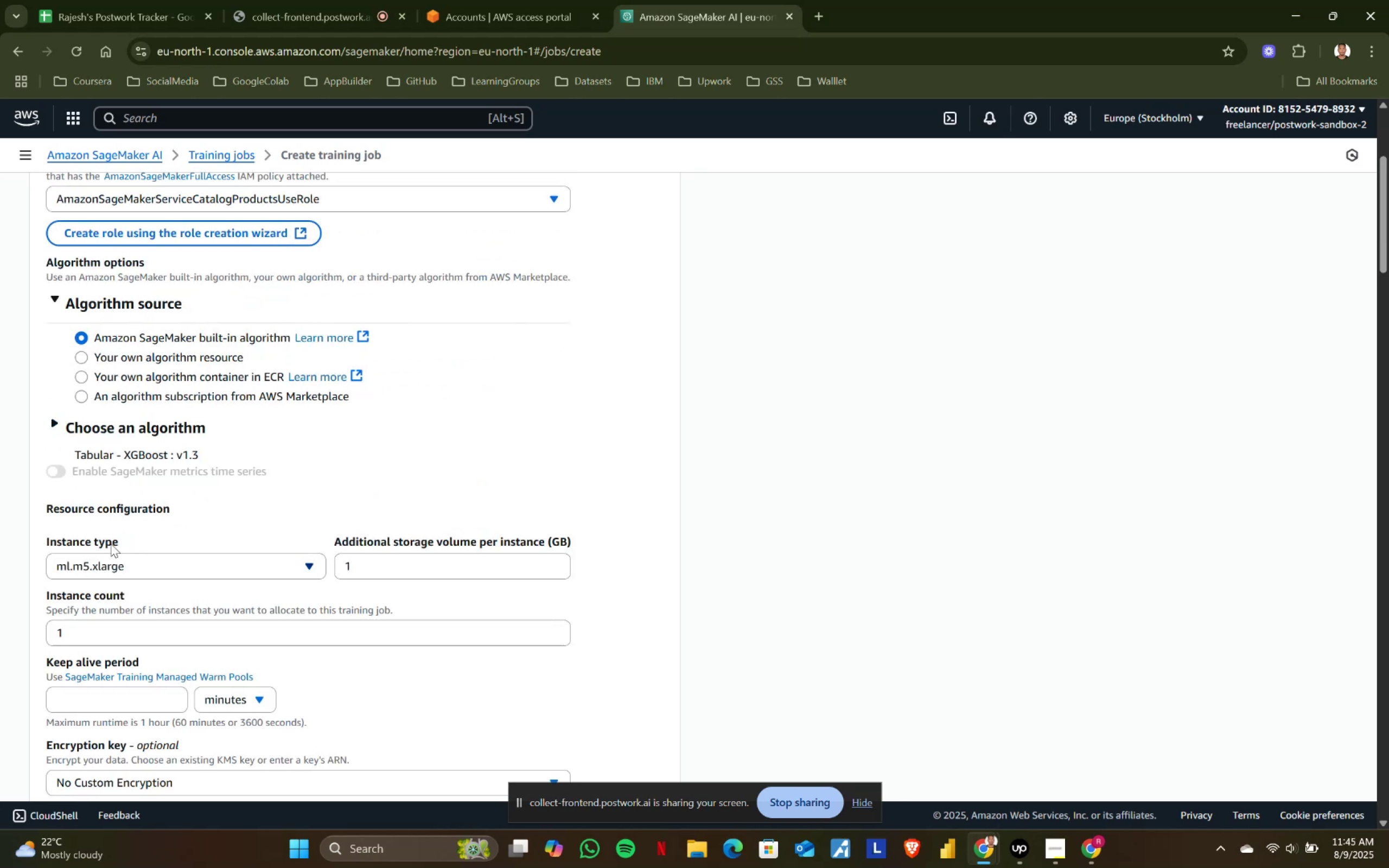 
scroll: coordinate [104, 504], scroll_direction: down, amount: 4.0
 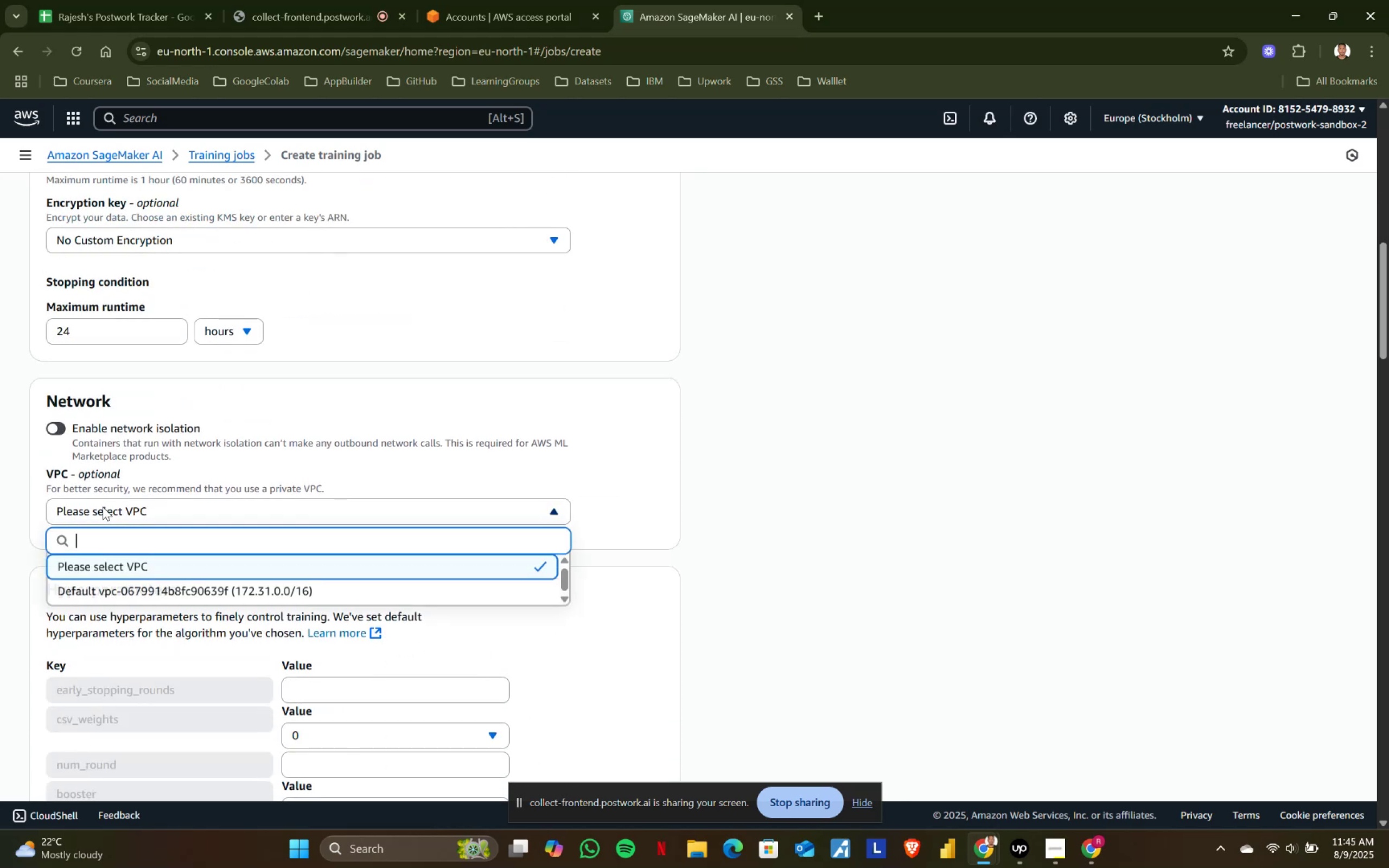 
double_click([103, 507])
 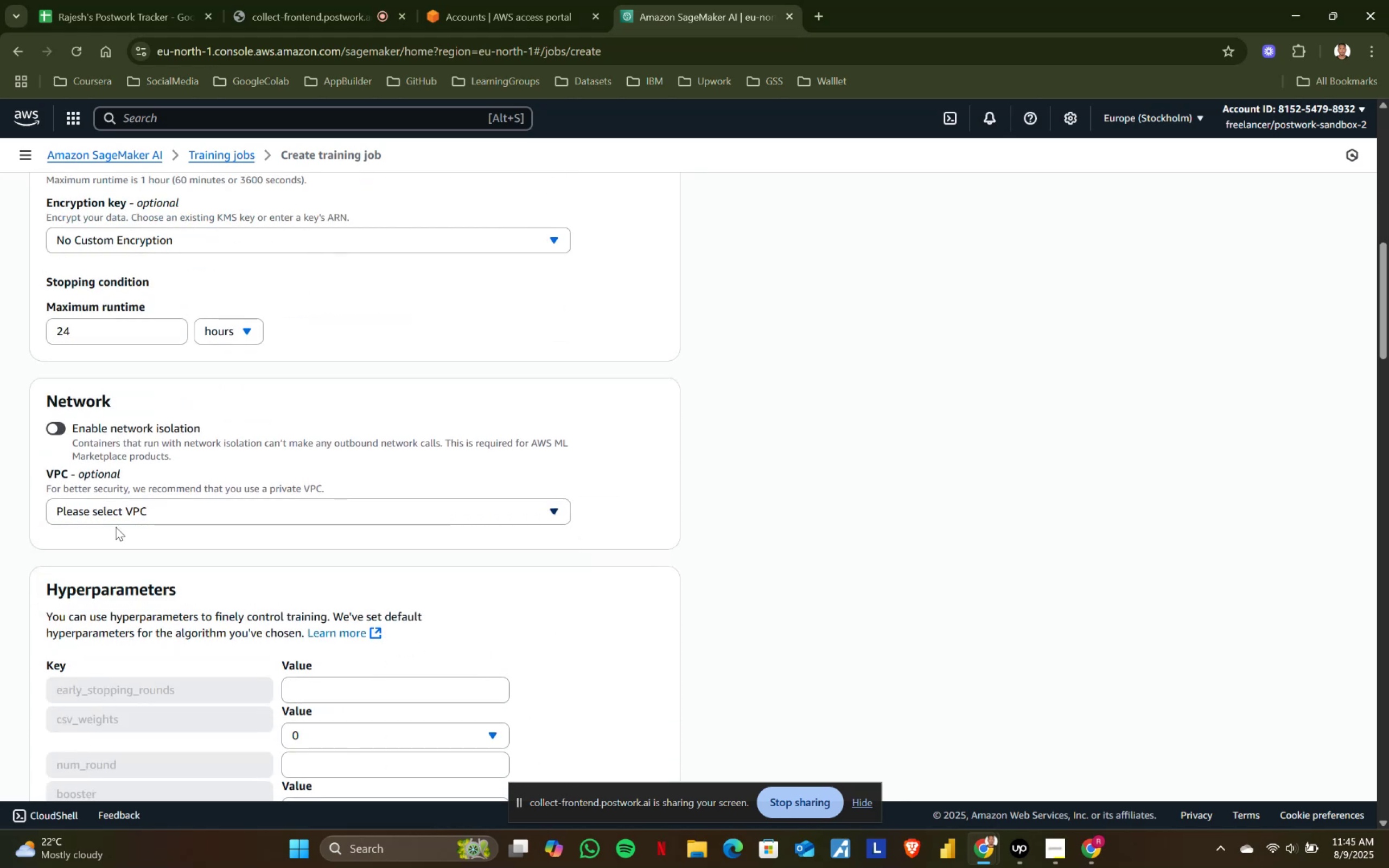 
scroll: coordinate [186, 596], scroll_direction: down, amount: 3.0
 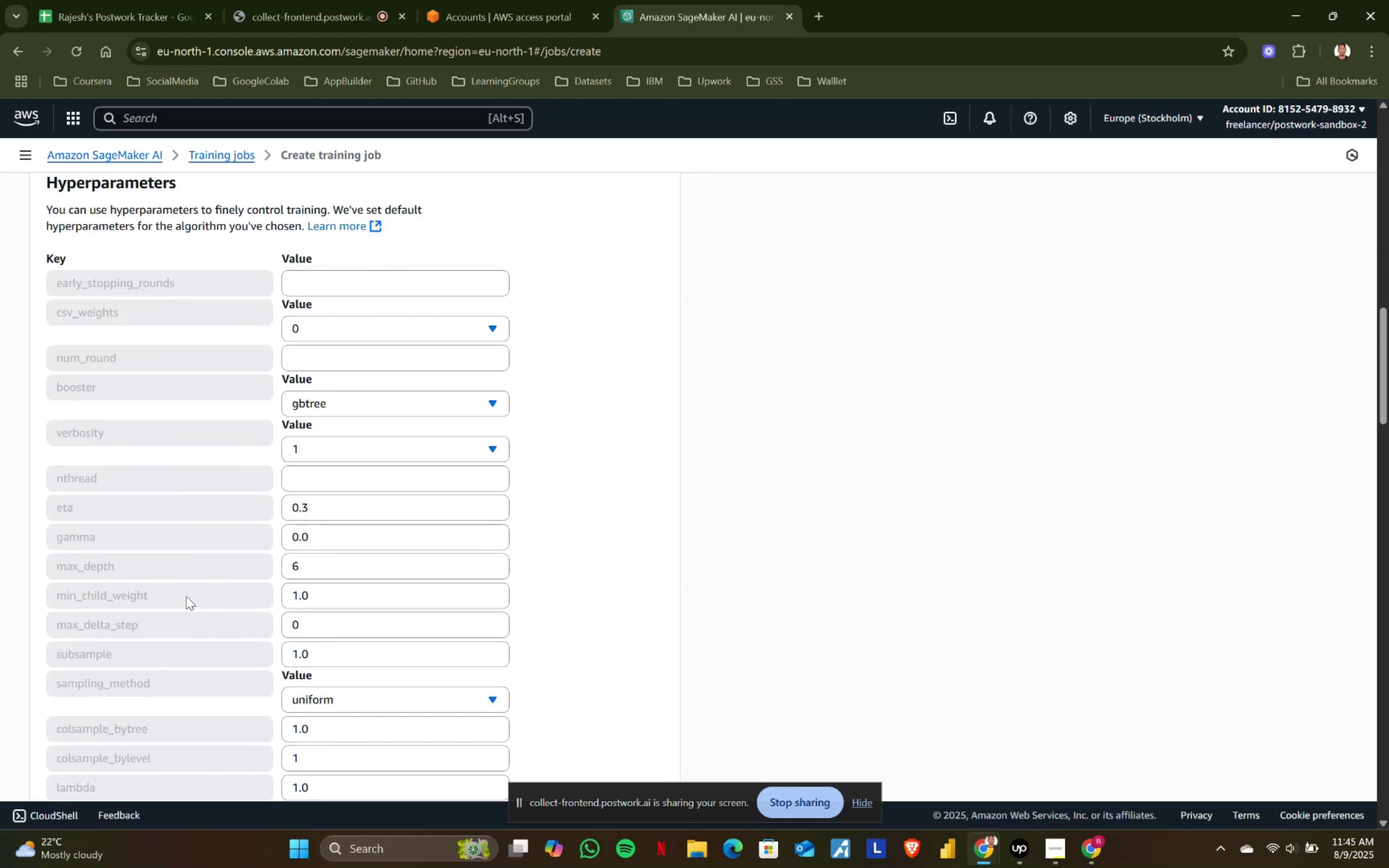 
scroll: coordinate [186, 596], scroll_direction: up, amount: 2.0
 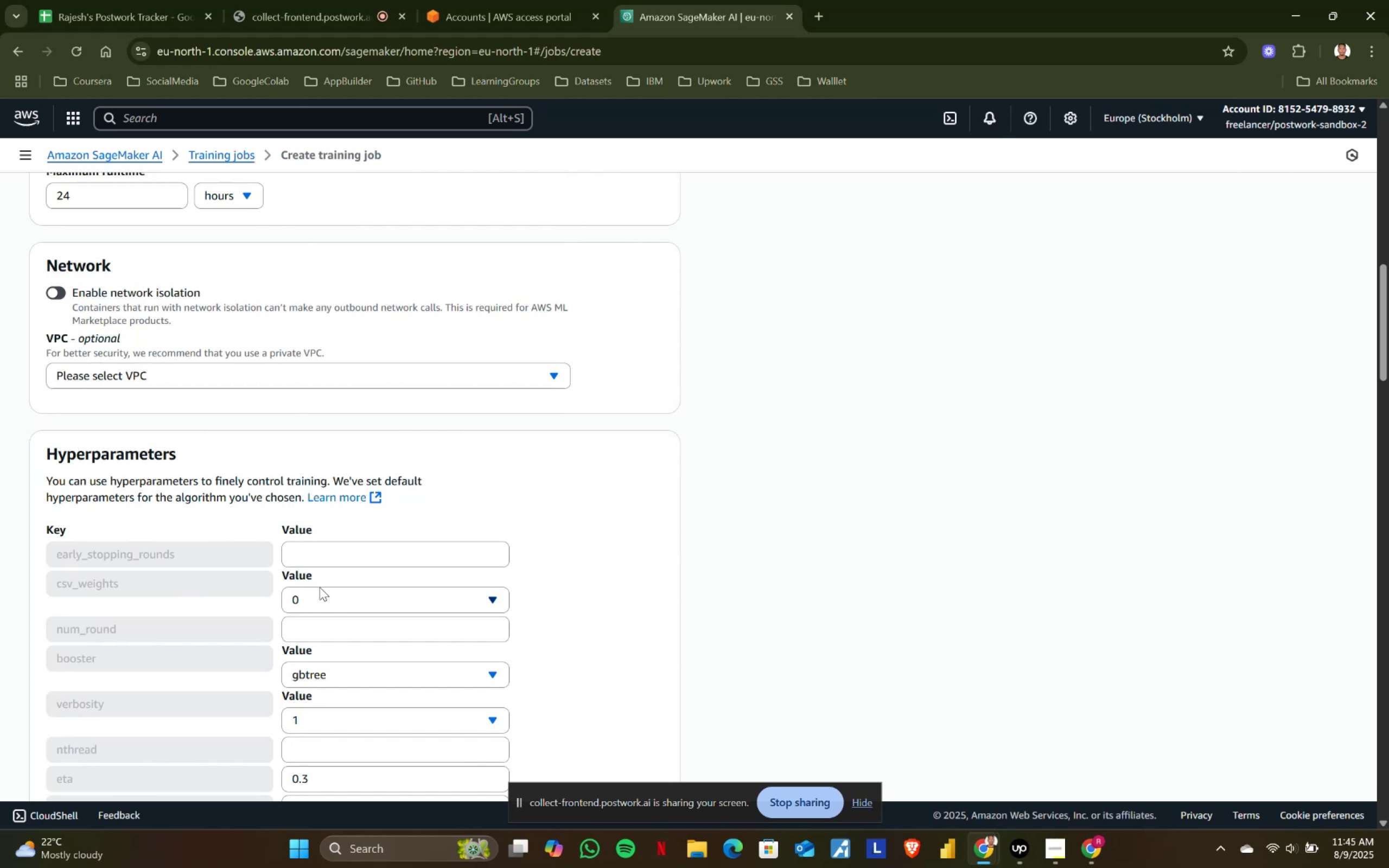 
left_click([334, 558])
 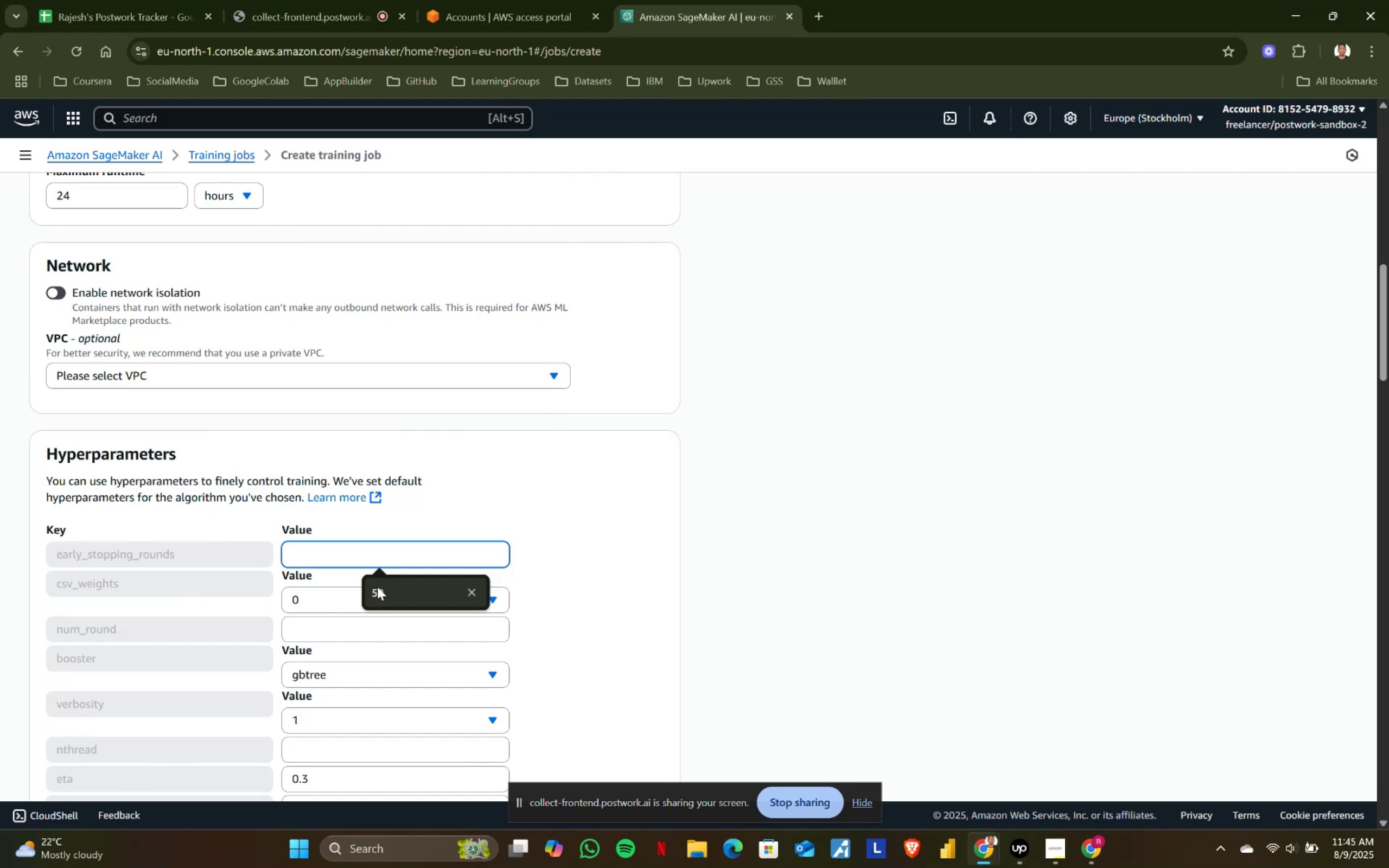 
left_click([411, 599])
 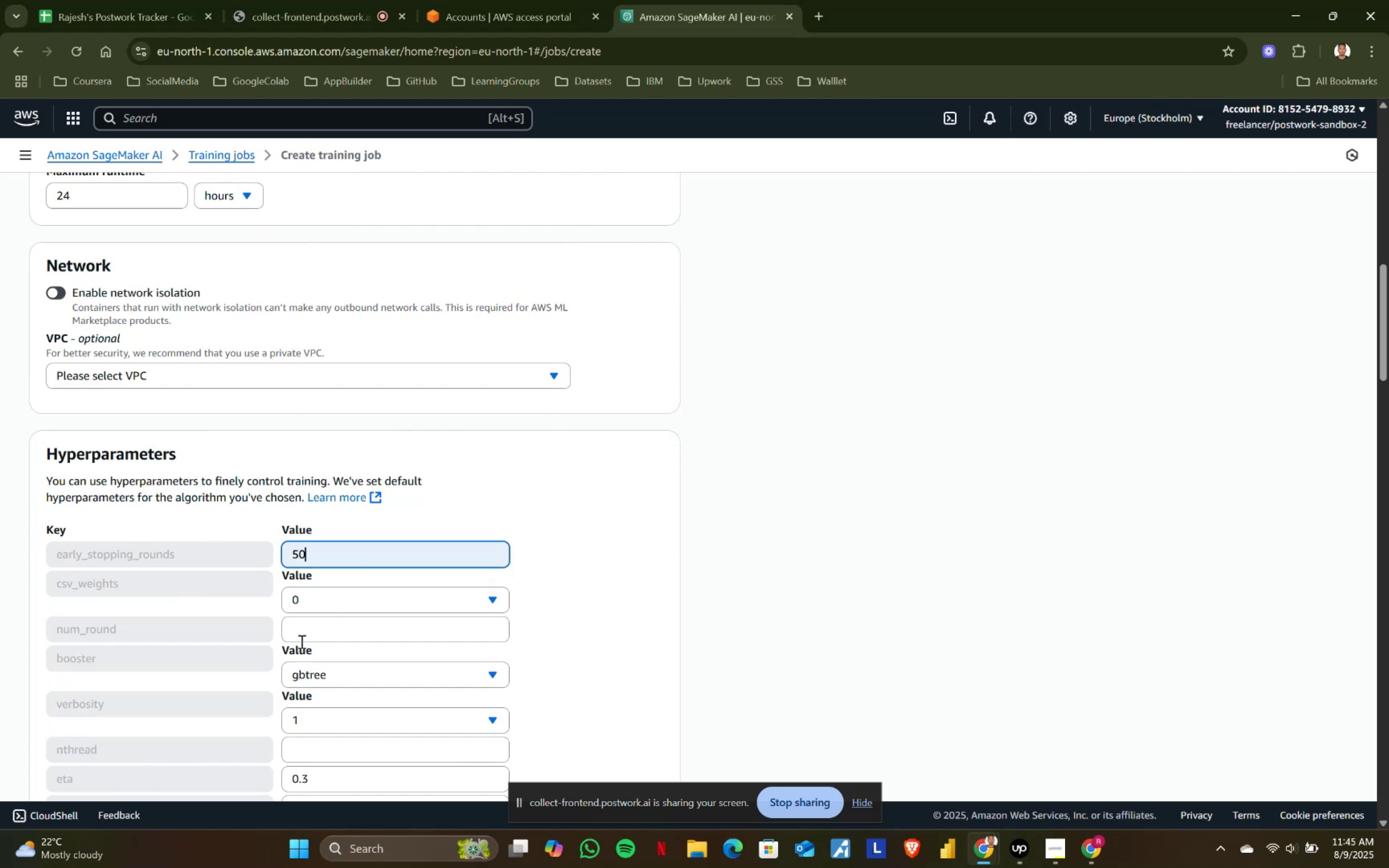 
left_click([299, 642])
 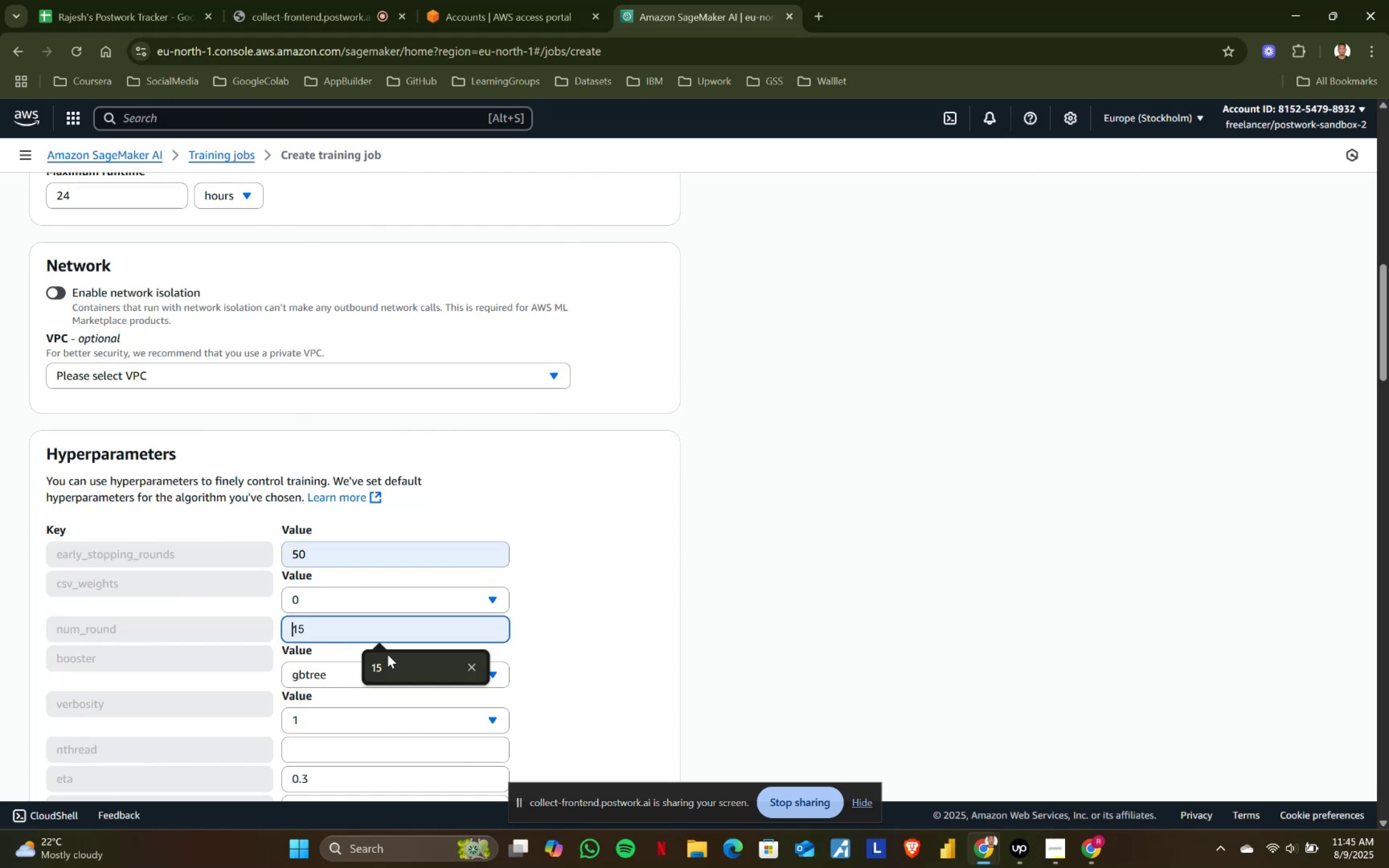 
left_click([406, 662])
 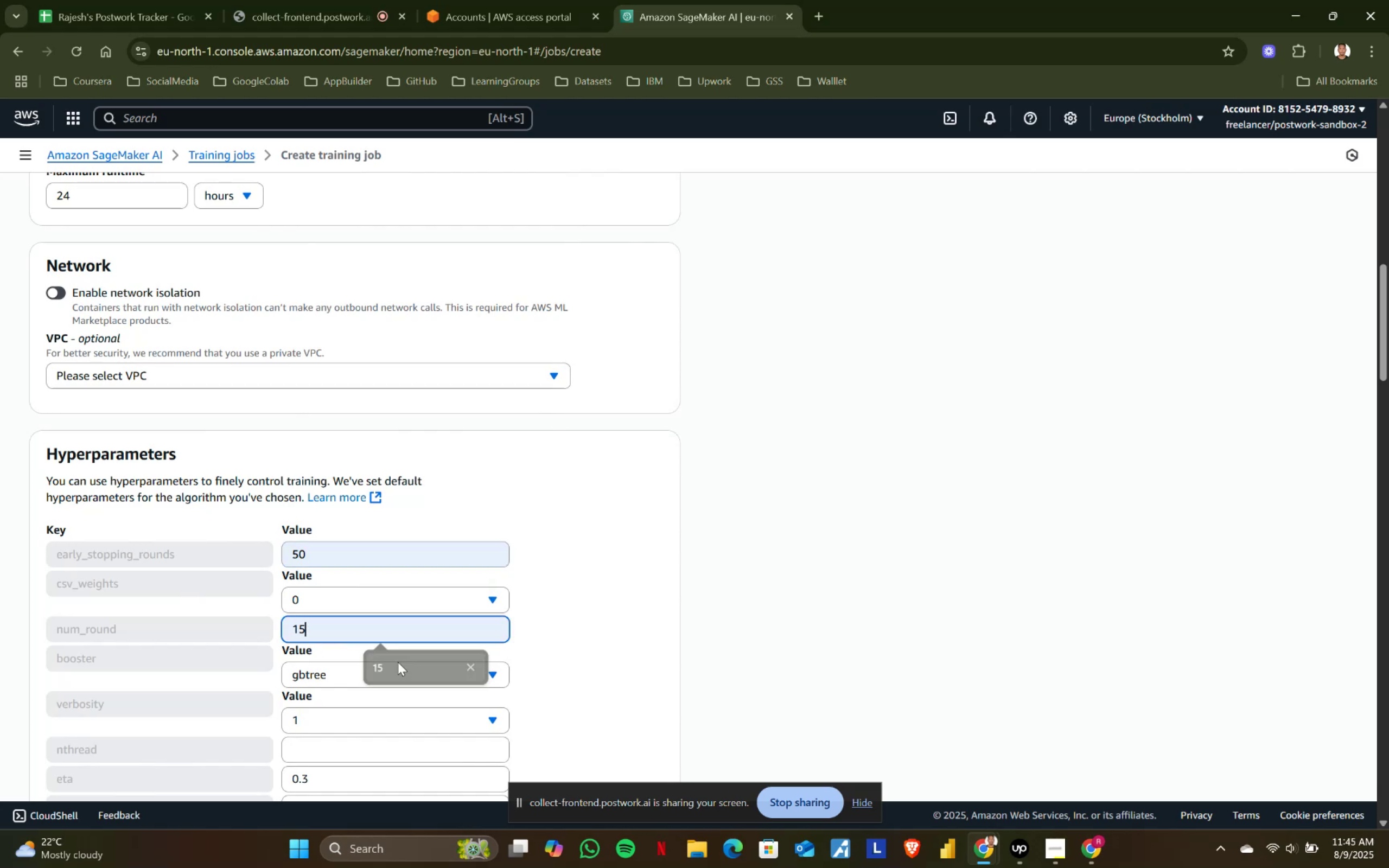 
scroll: coordinate [374, 662], scroll_direction: down, amount: 2.0
 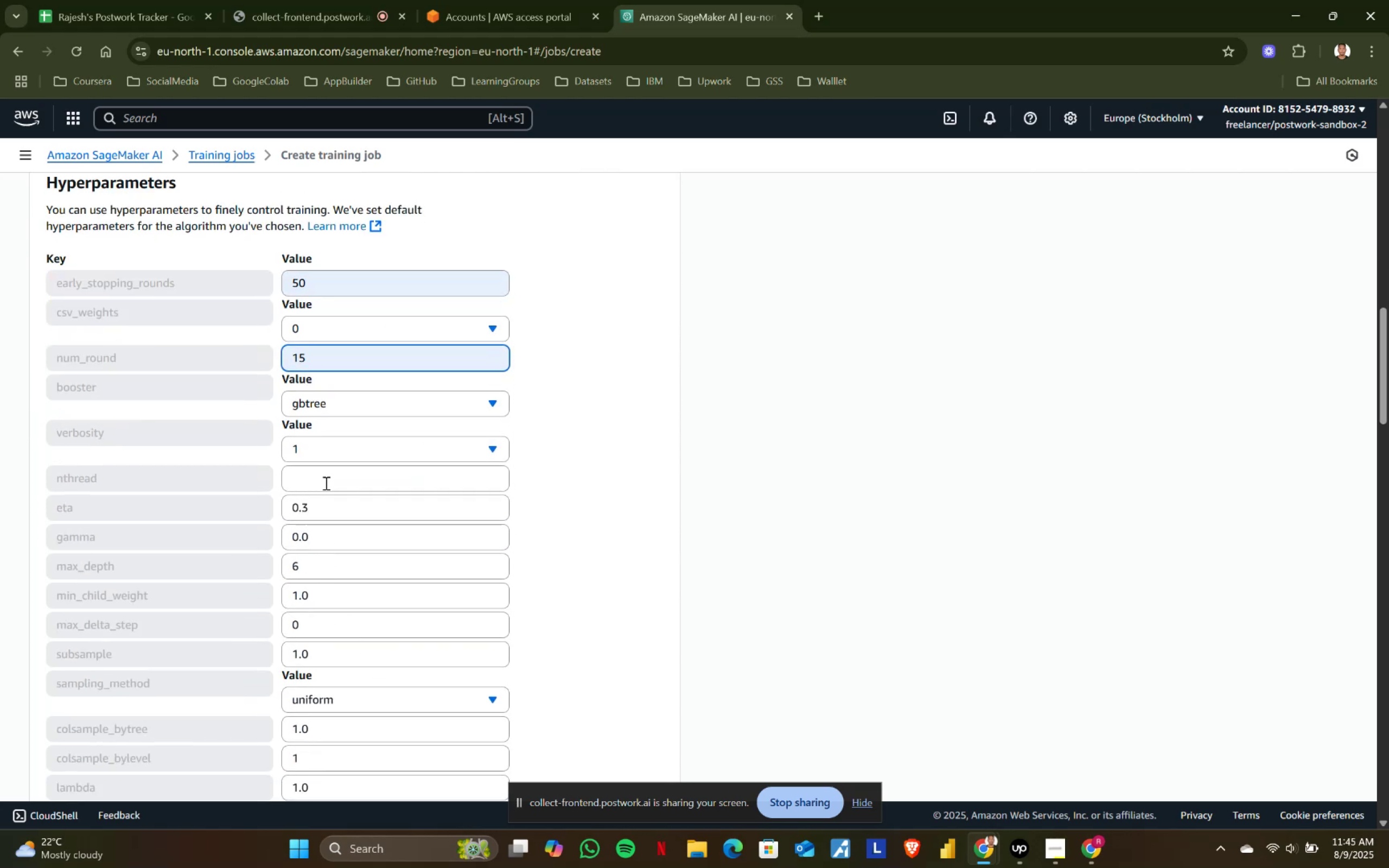 
left_click([323, 475])
 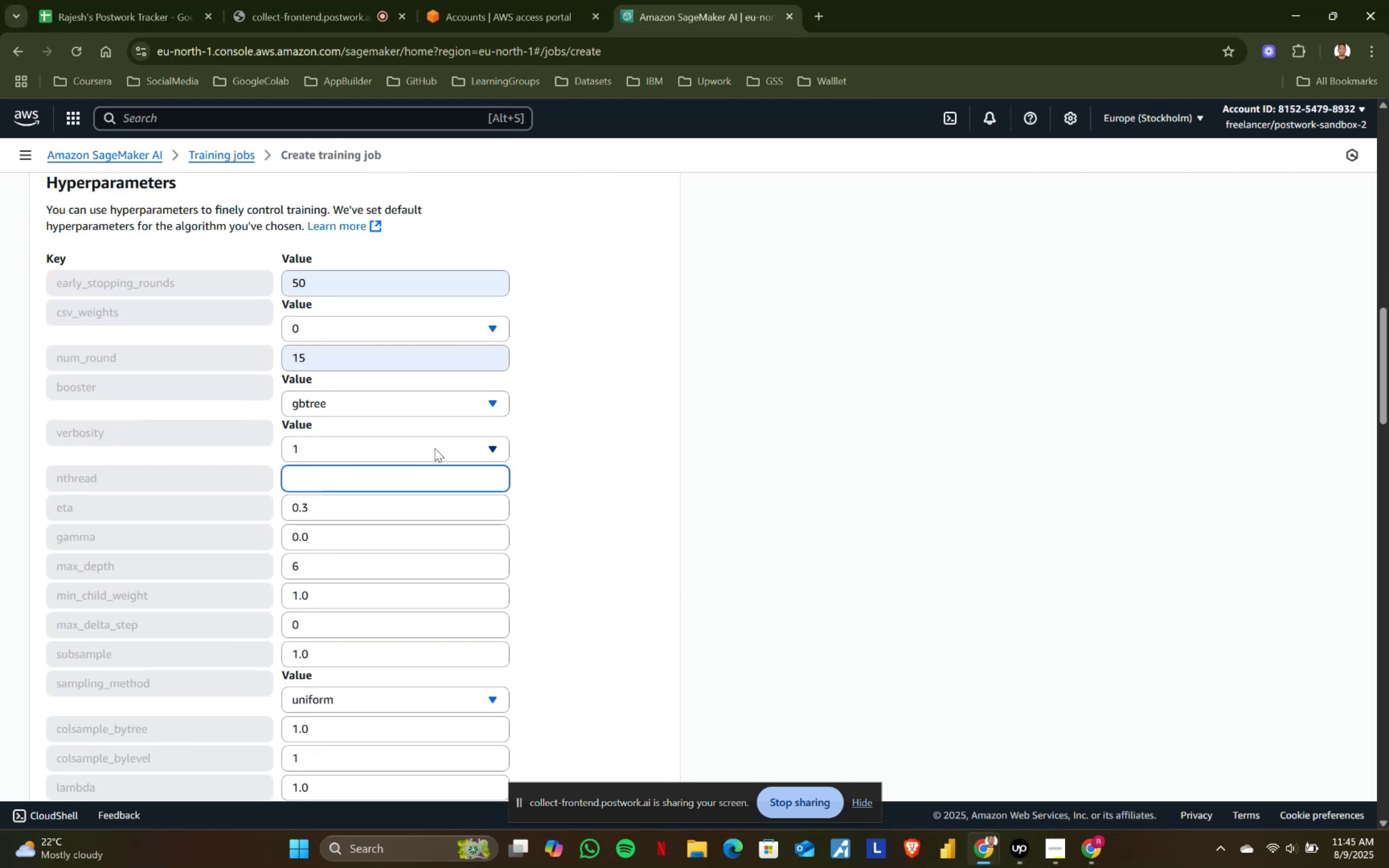 
scroll: coordinate [446, 572], scroll_direction: down, amount: 6.0
 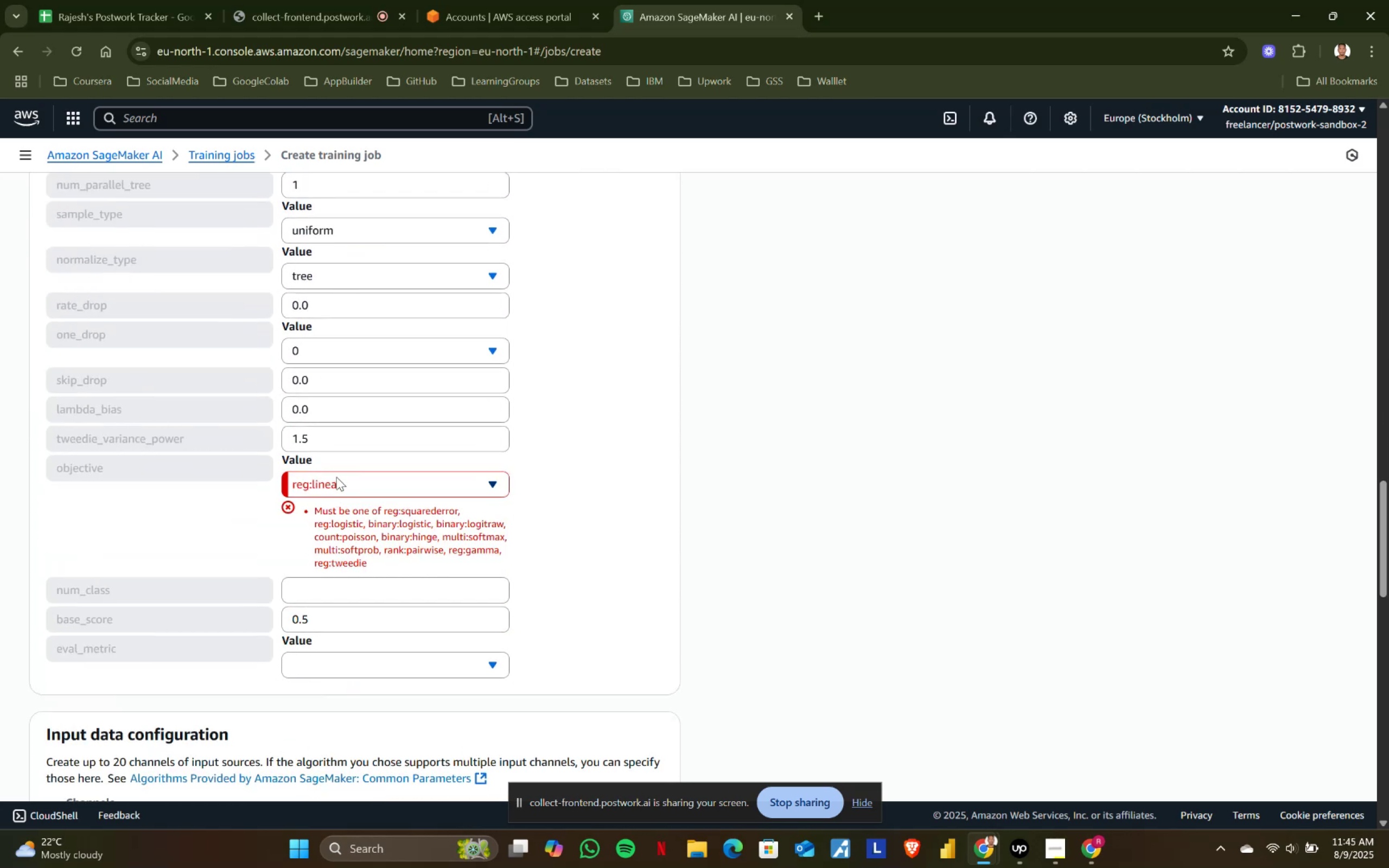 
left_click([333, 488])
 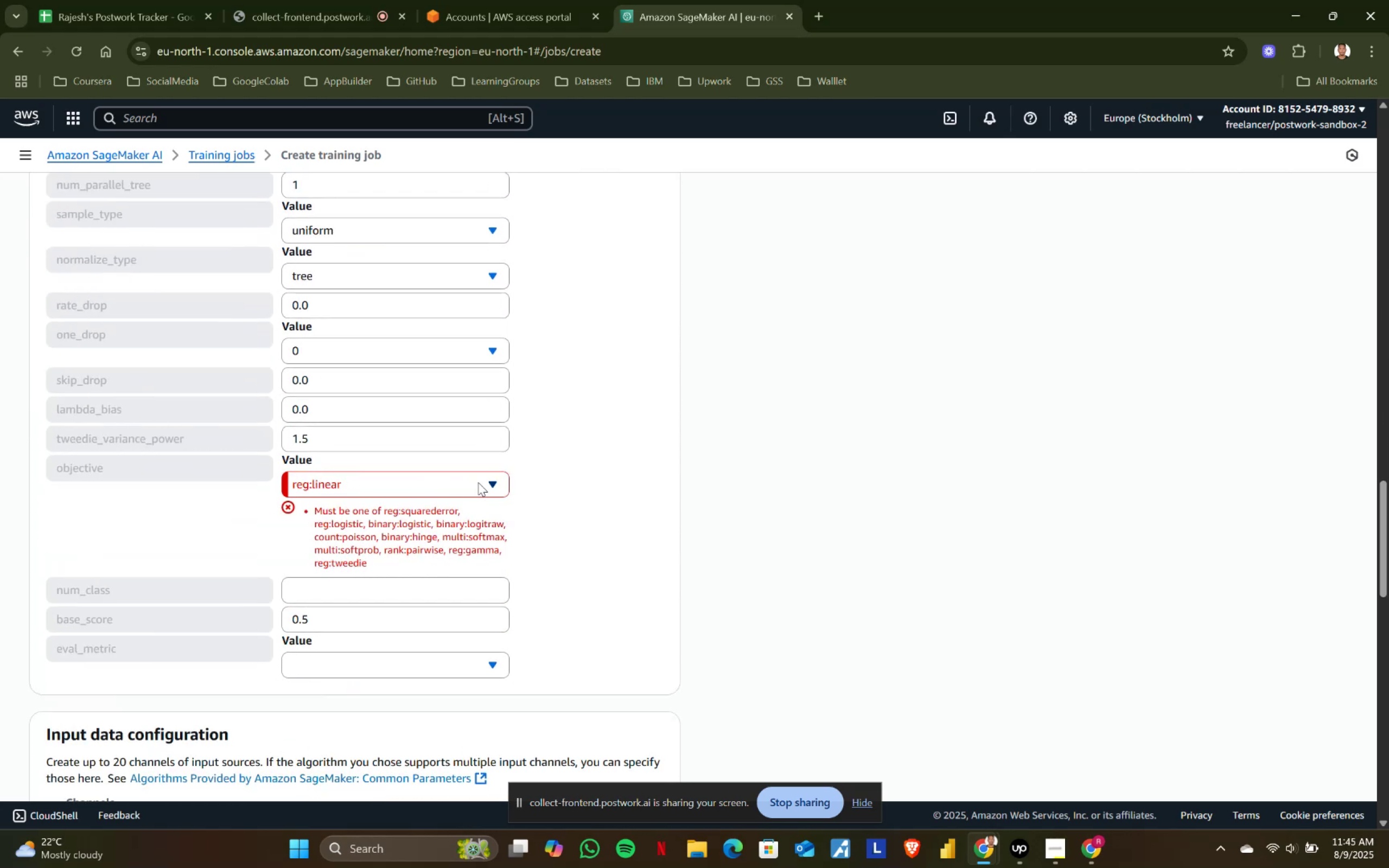 
left_click([486, 482])
 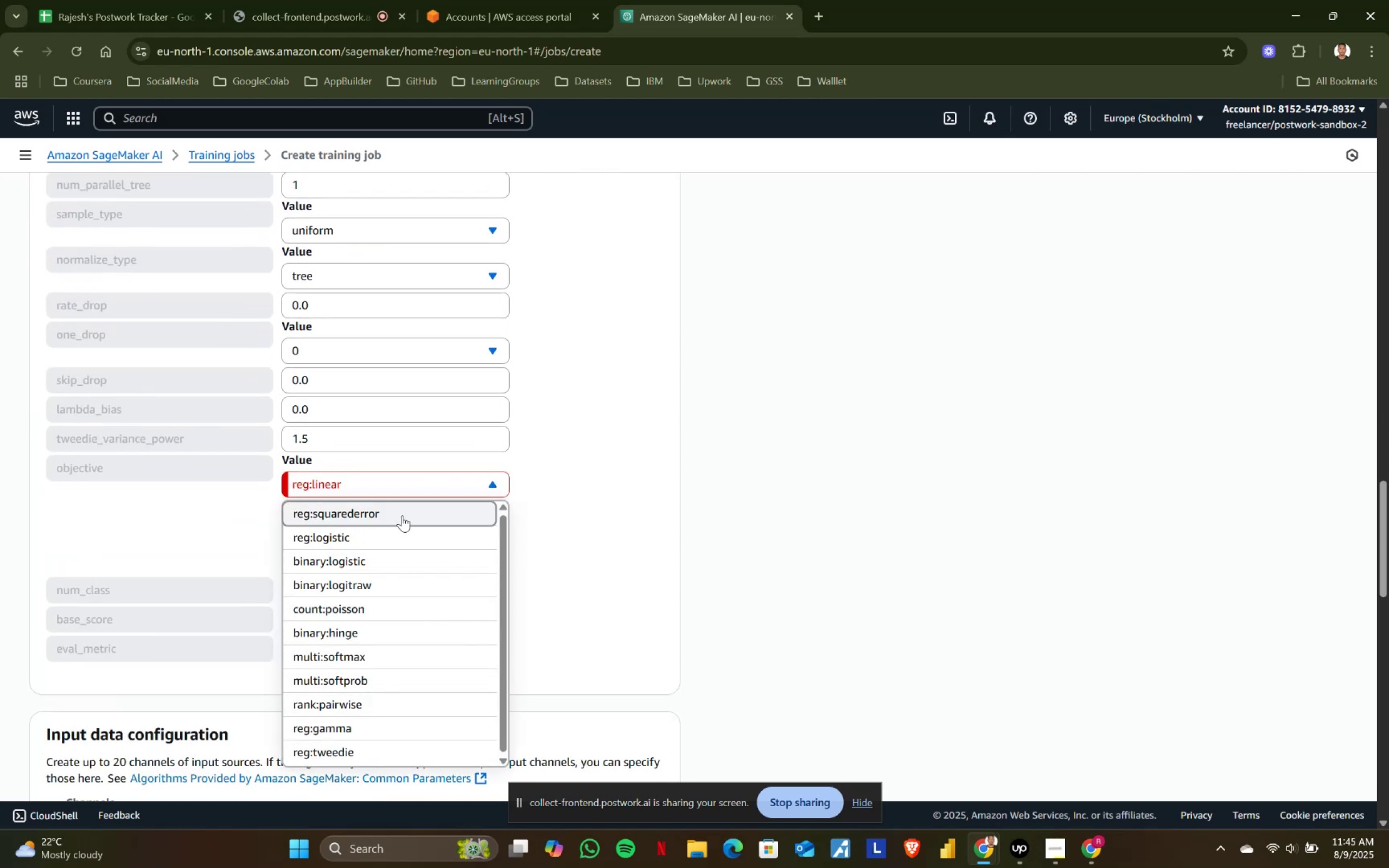 
left_click([383, 520])
 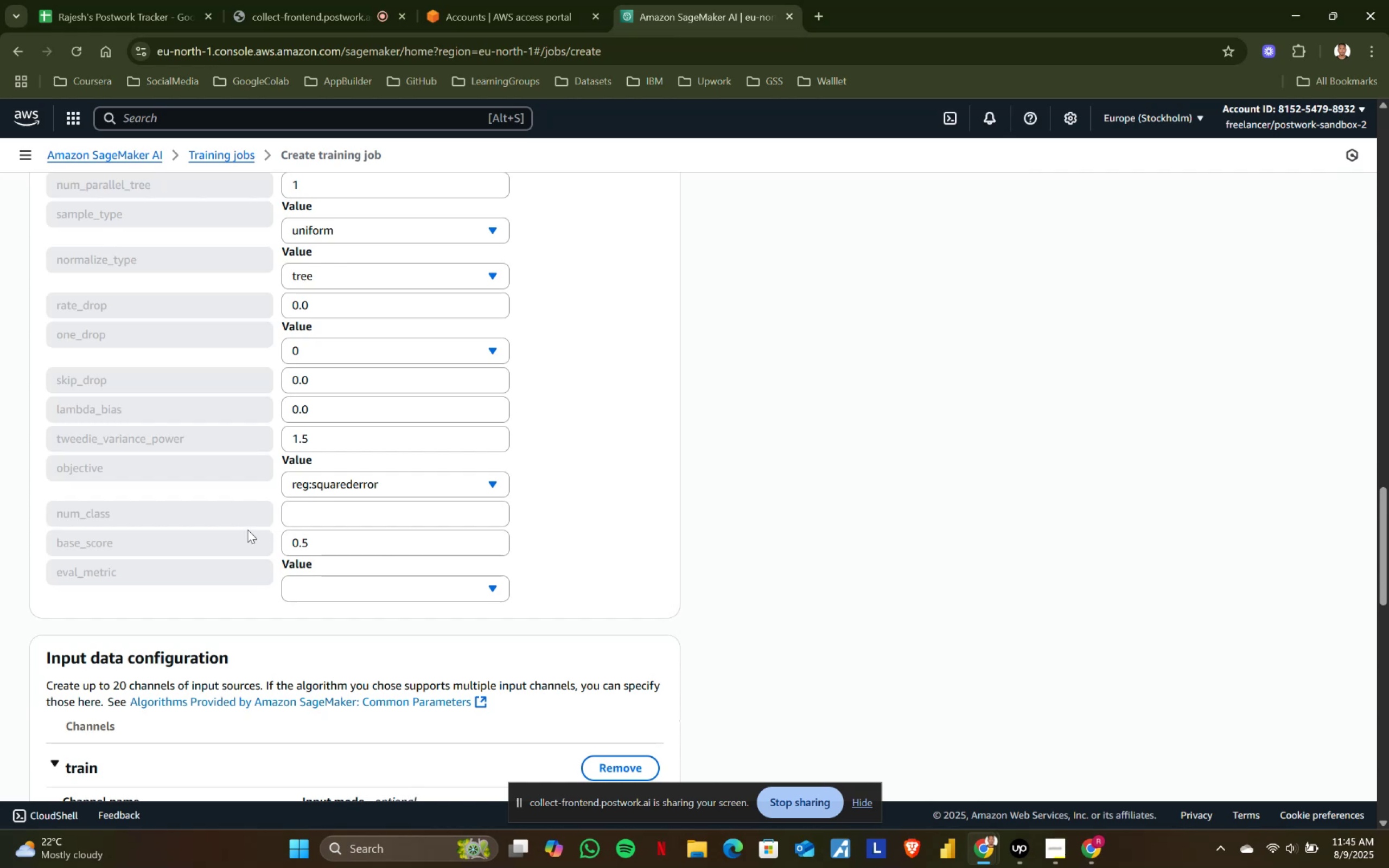 
scroll: coordinate [227, 572], scroll_direction: down, amount: 2.0
 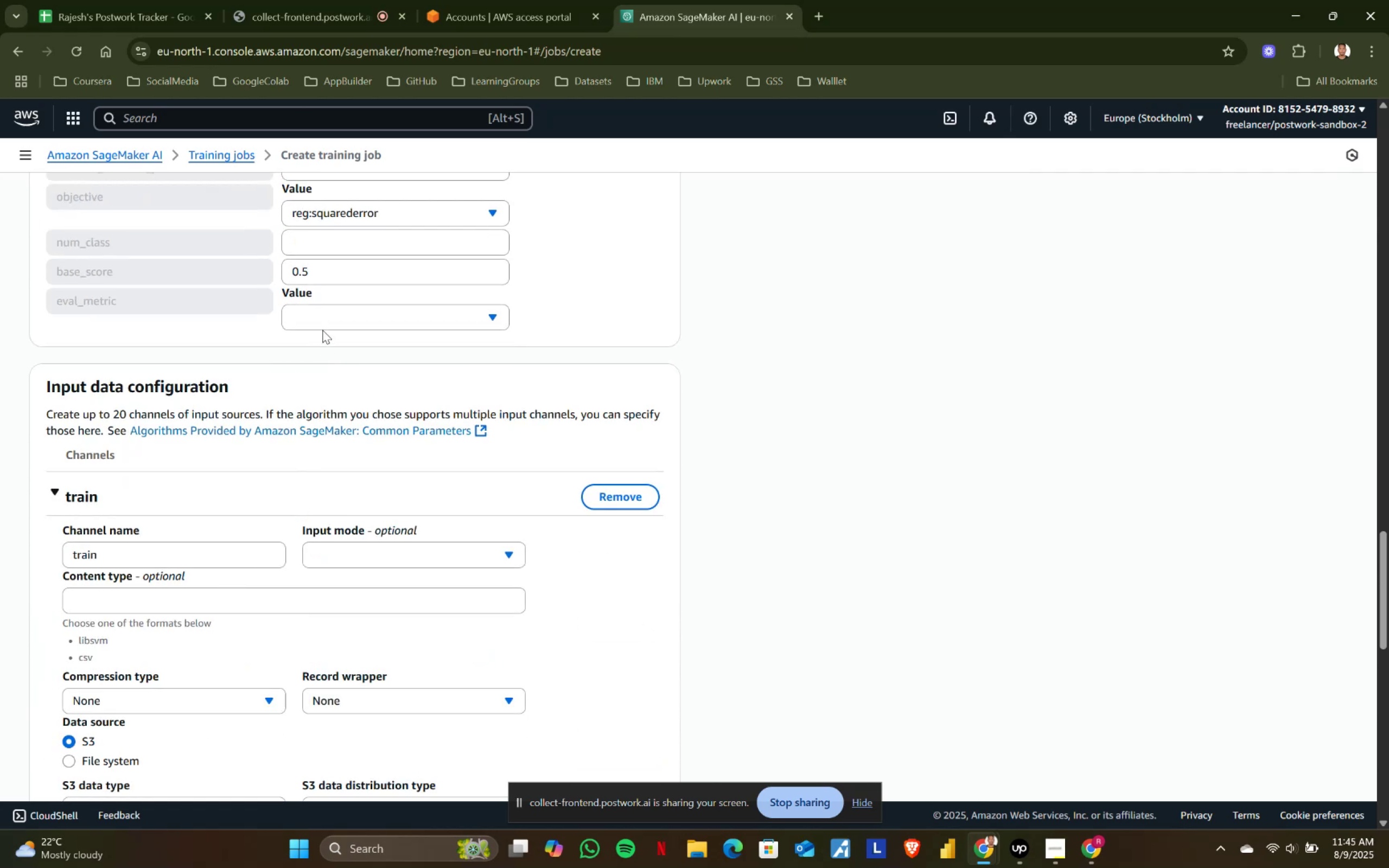 
left_click([323, 317])
 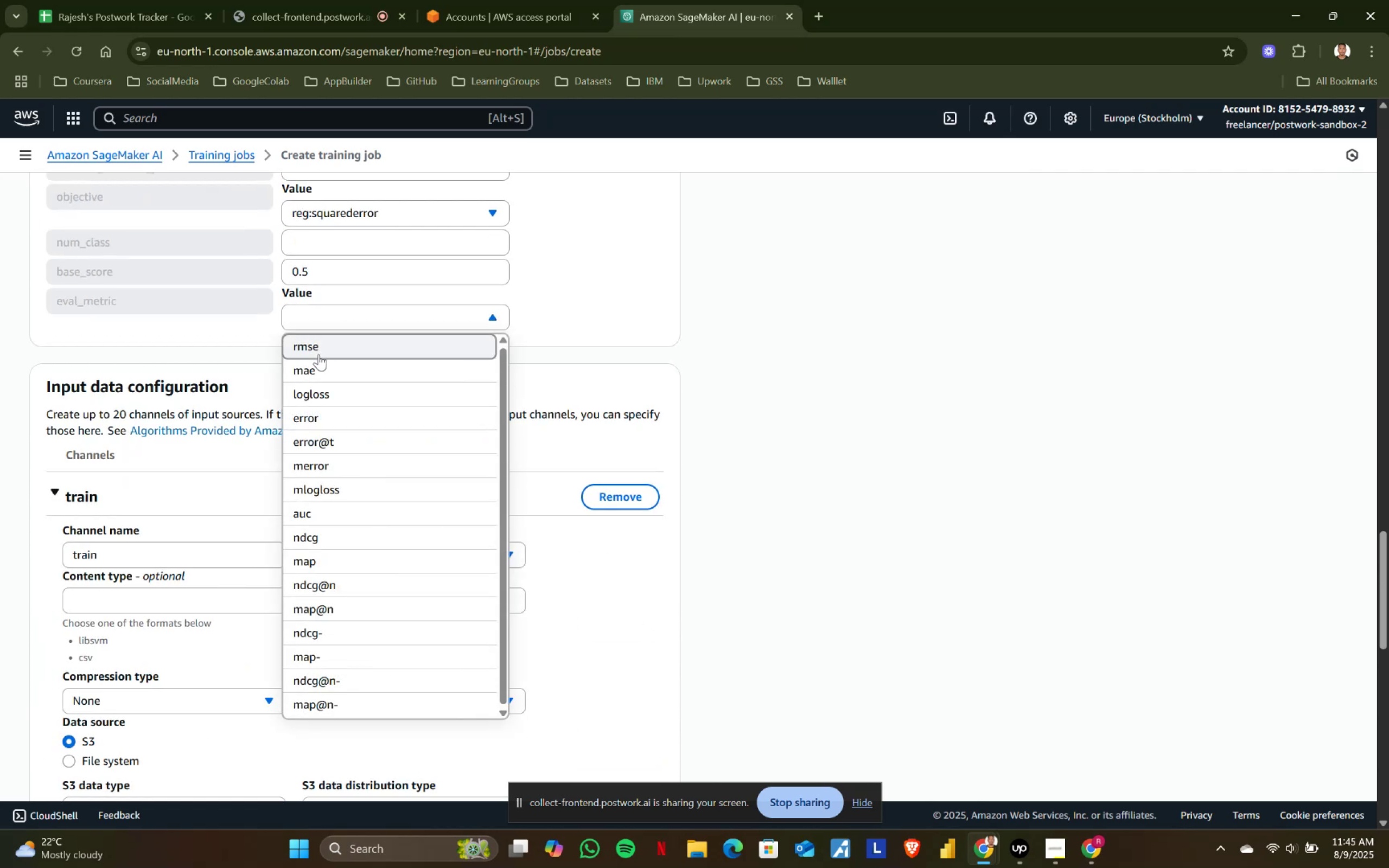 
left_click([318, 354])
 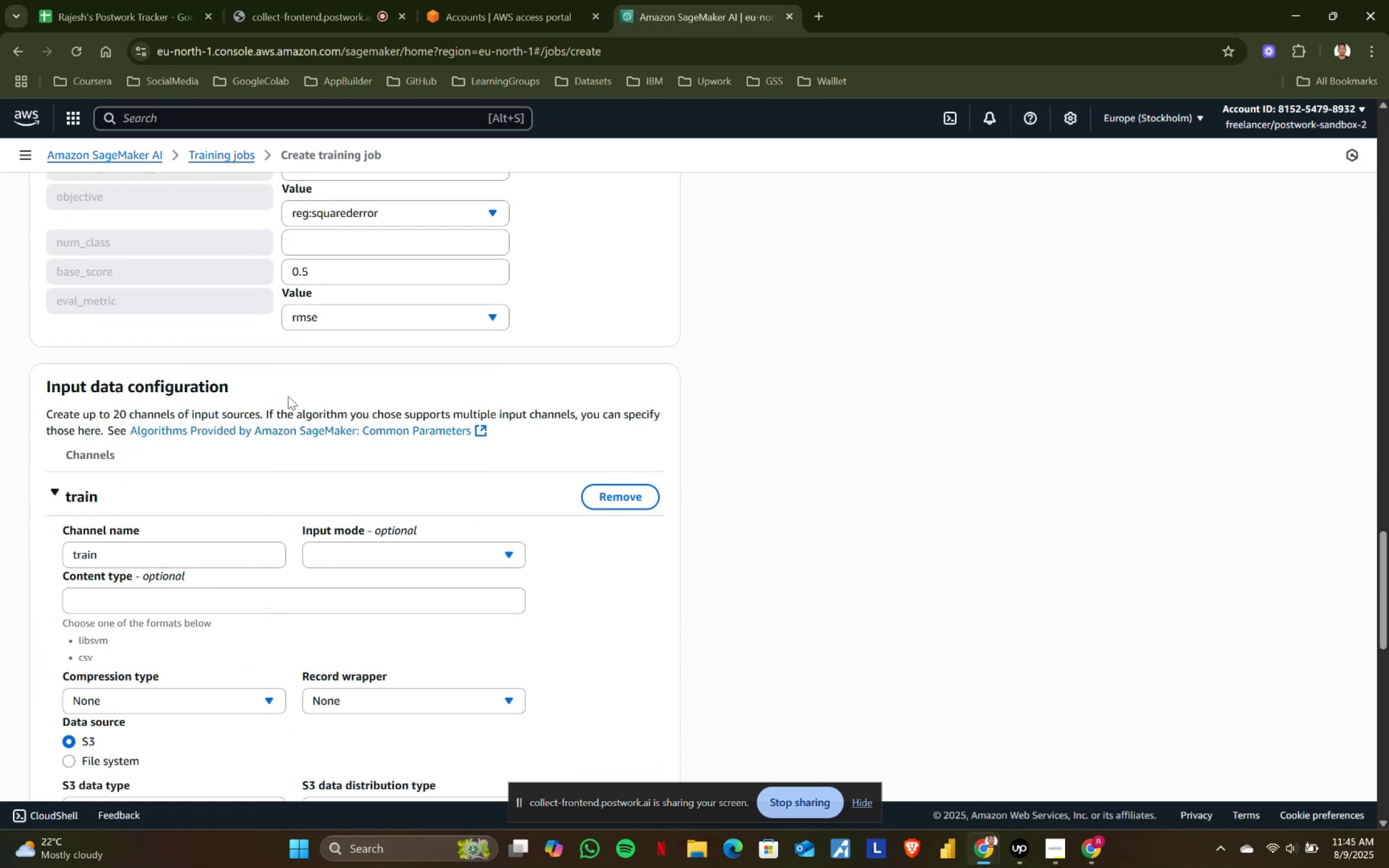 
scroll: coordinate [125, 524], scroll_direction: down, amount: 3.0
 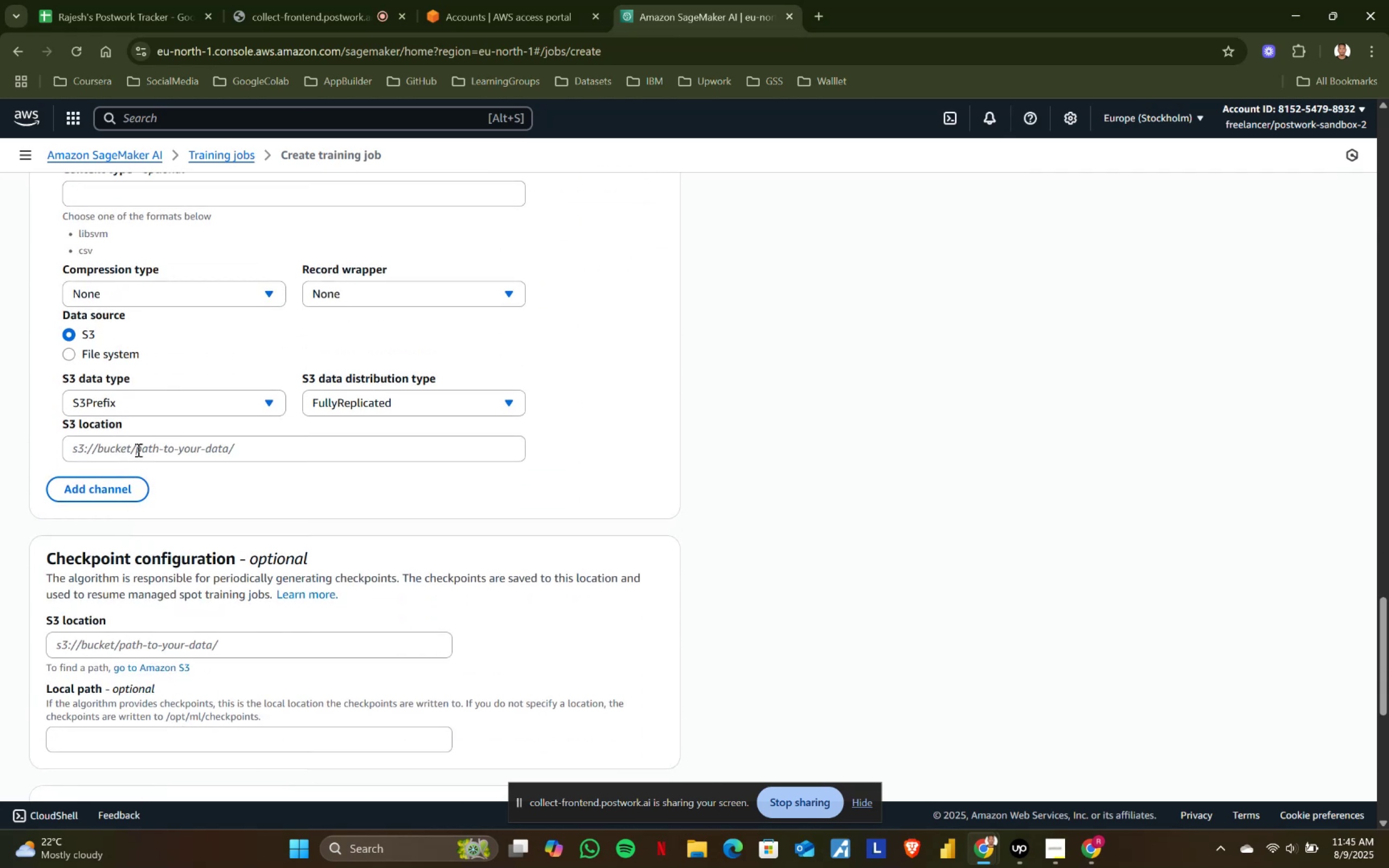 
left_click([137, 450])
 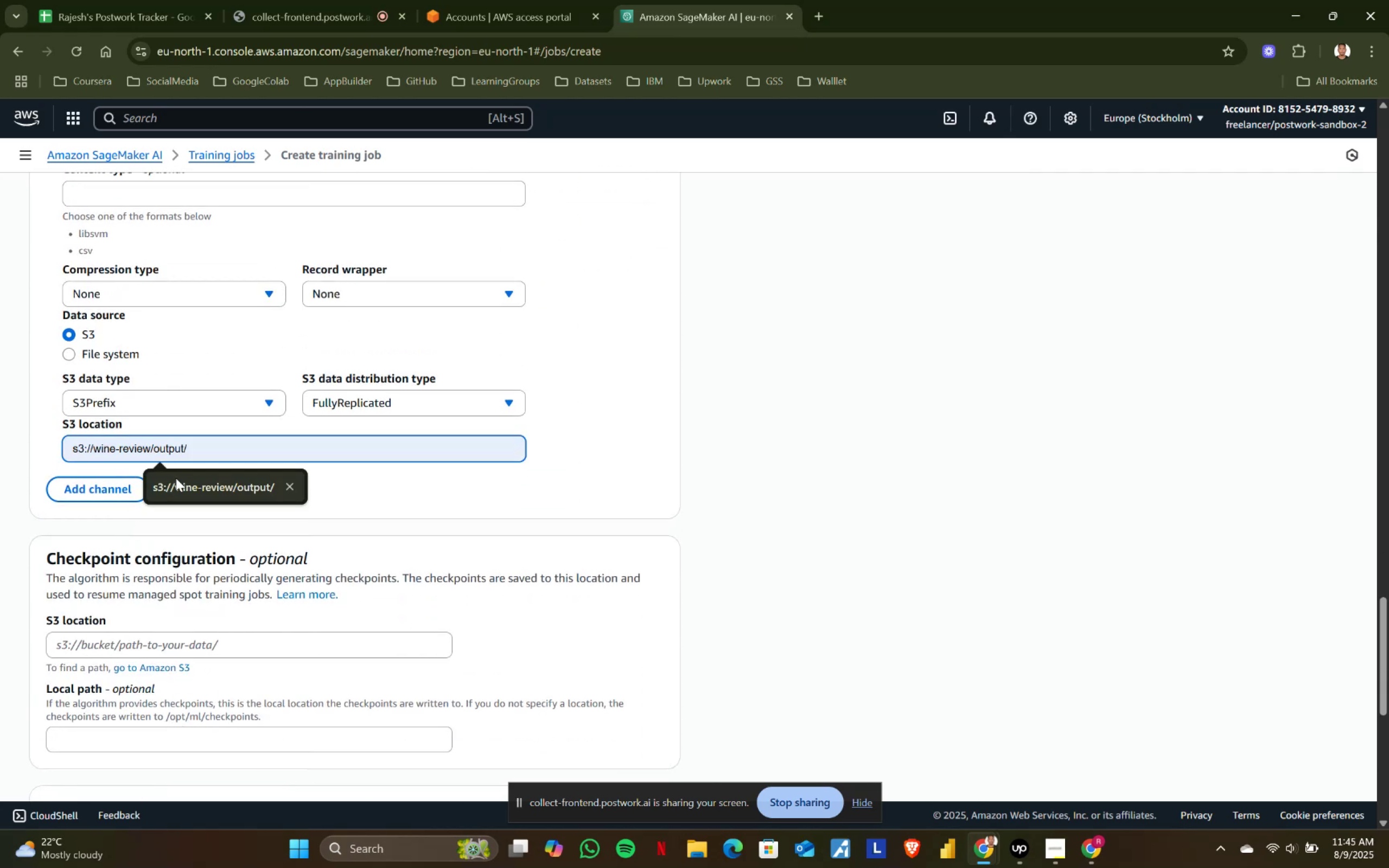 
left_click([176, 478])
 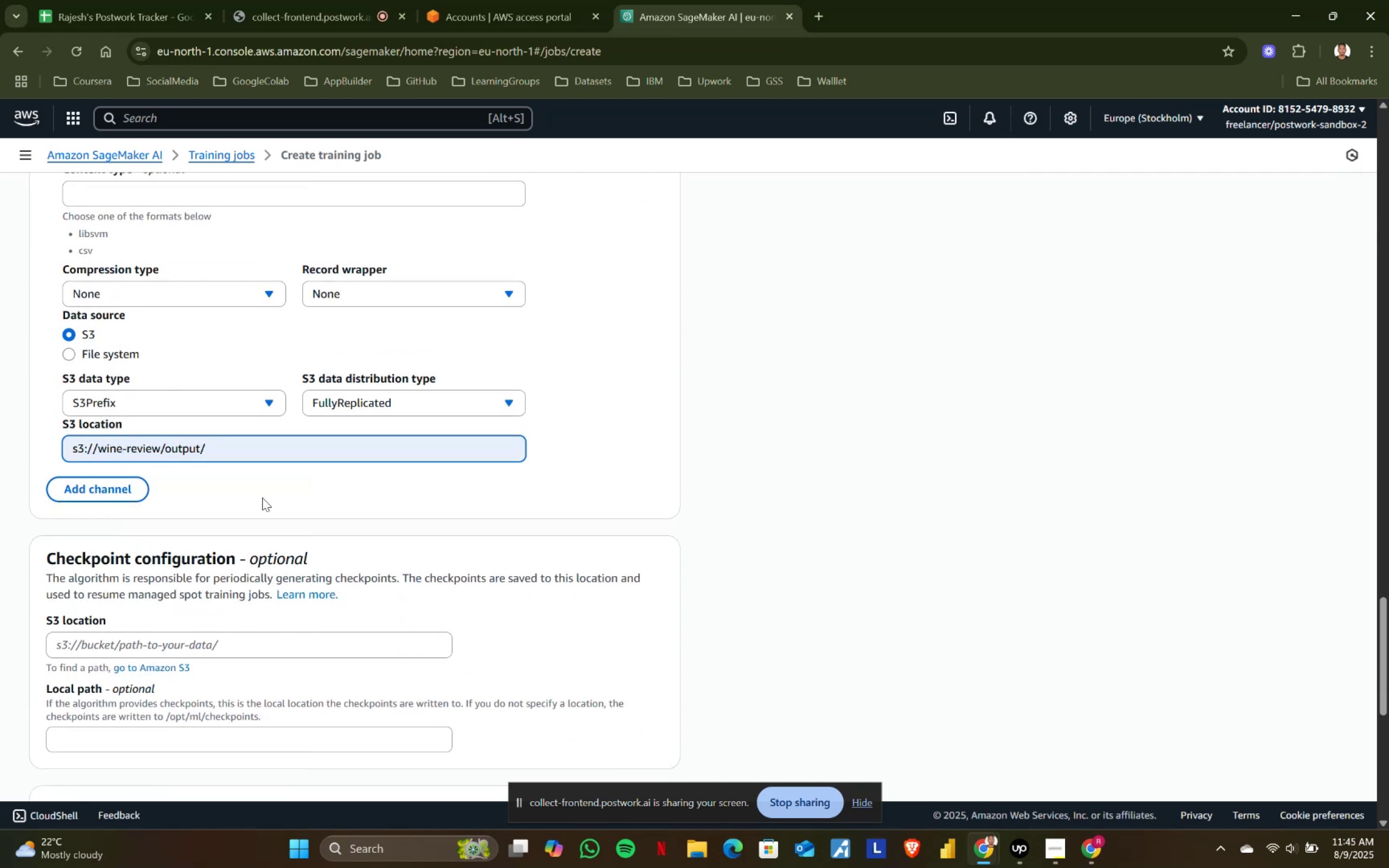 
scroll: coordinate [262, 502], scroll_direction: down, amount: 2.0
 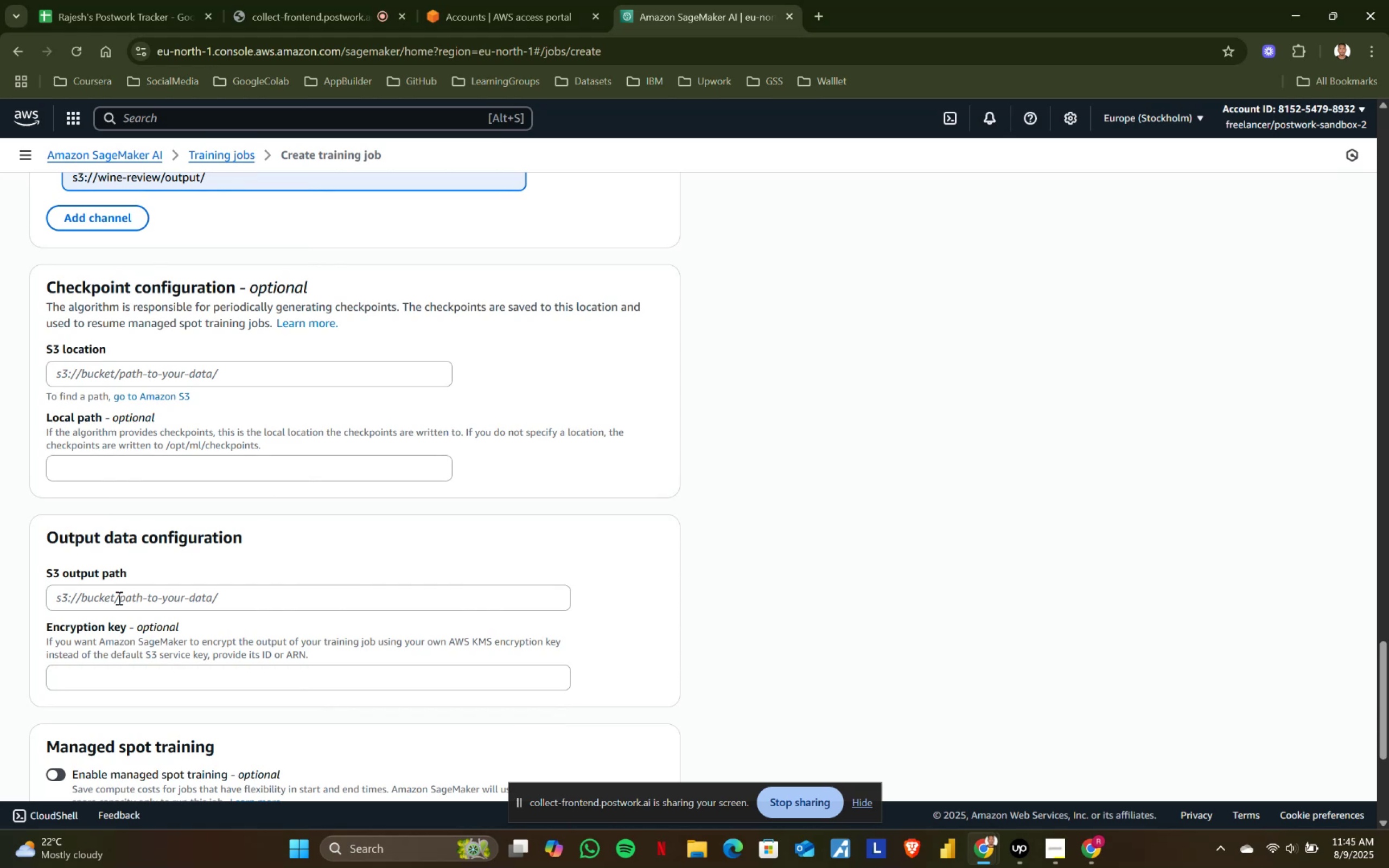 
left_click([118, 598])
 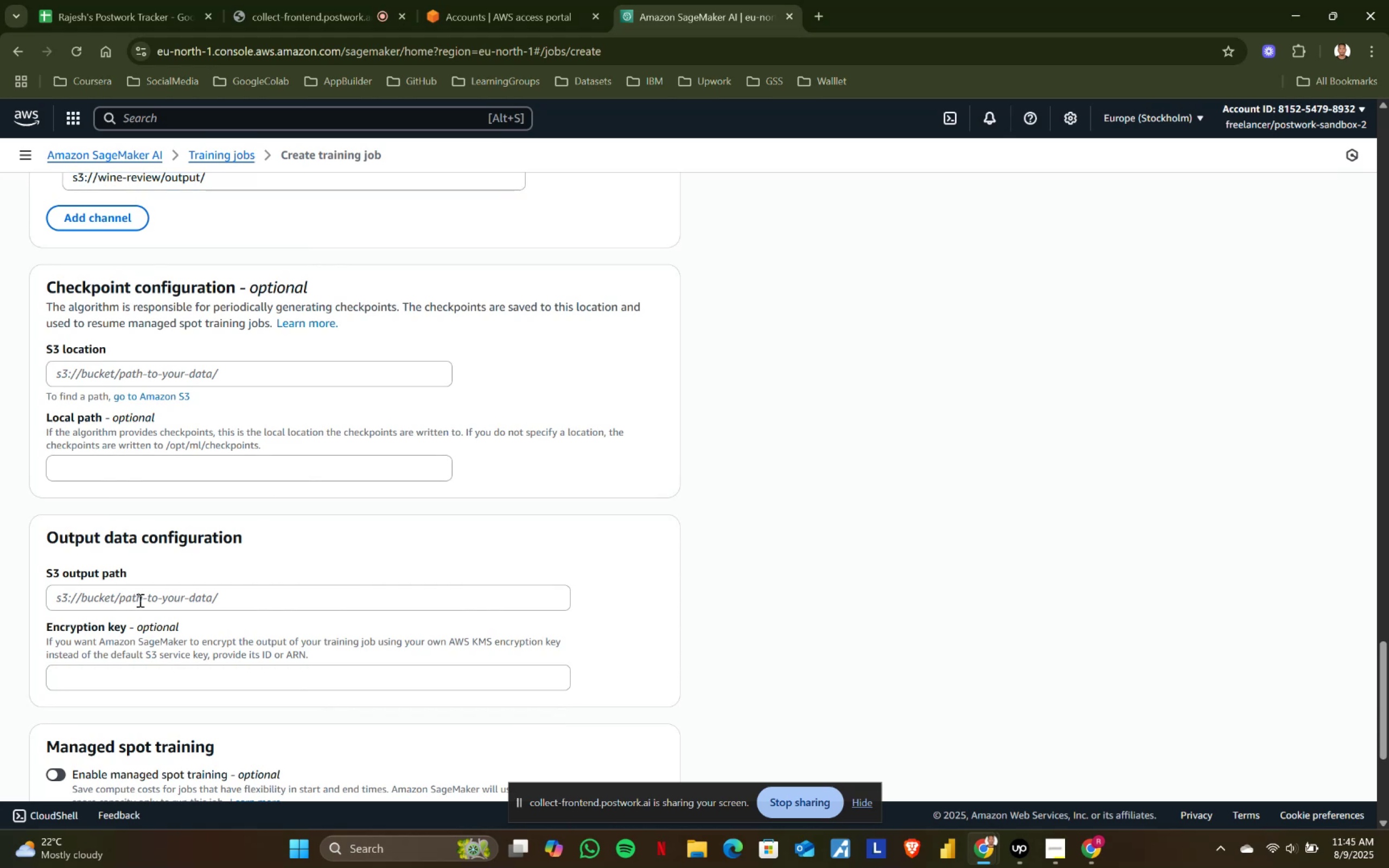 
left_click([167, 594])
 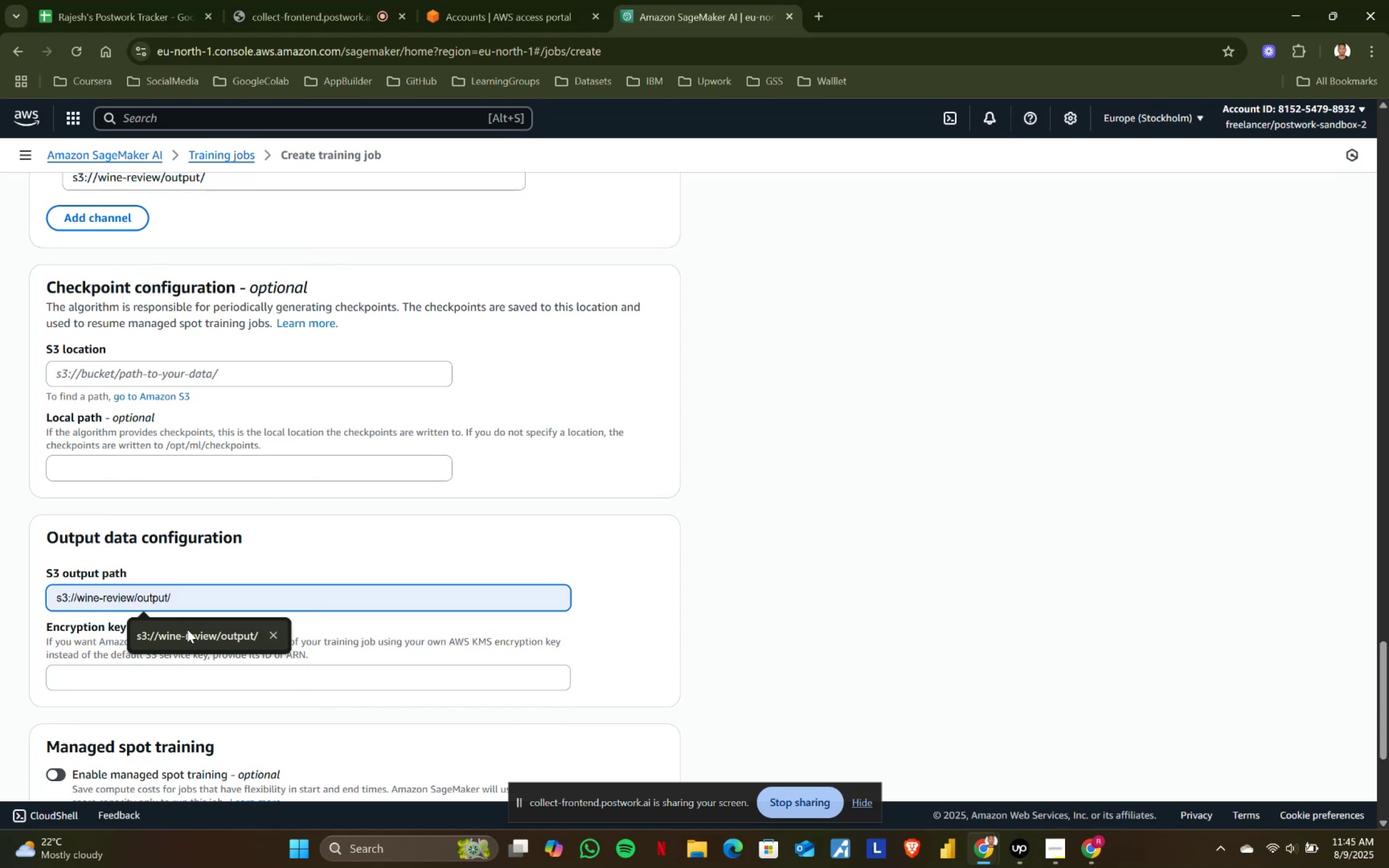 
left_click([188, 631])
 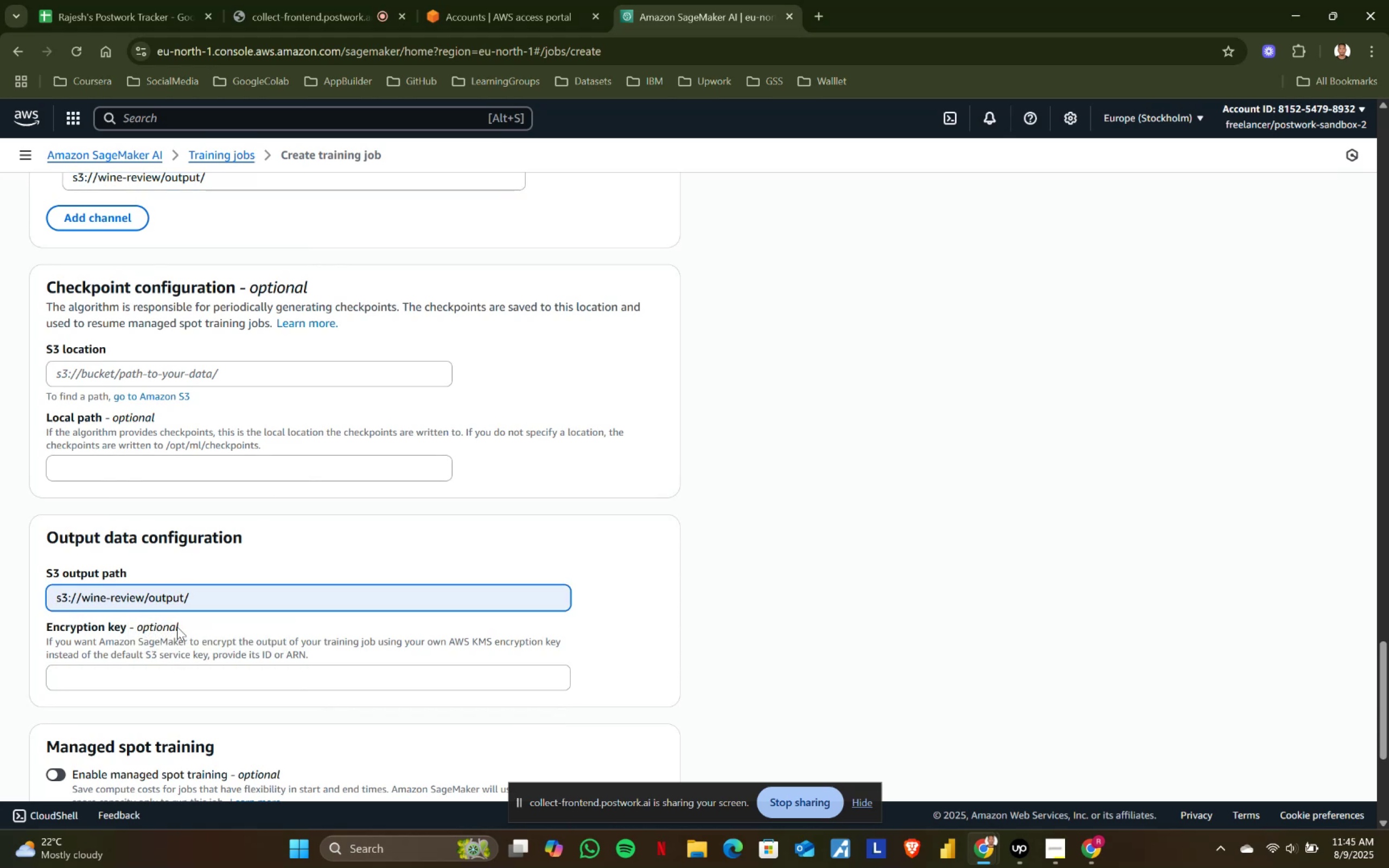 
scroll: coordinate [177, 627], scroll_direction: up, amount: 2.0
 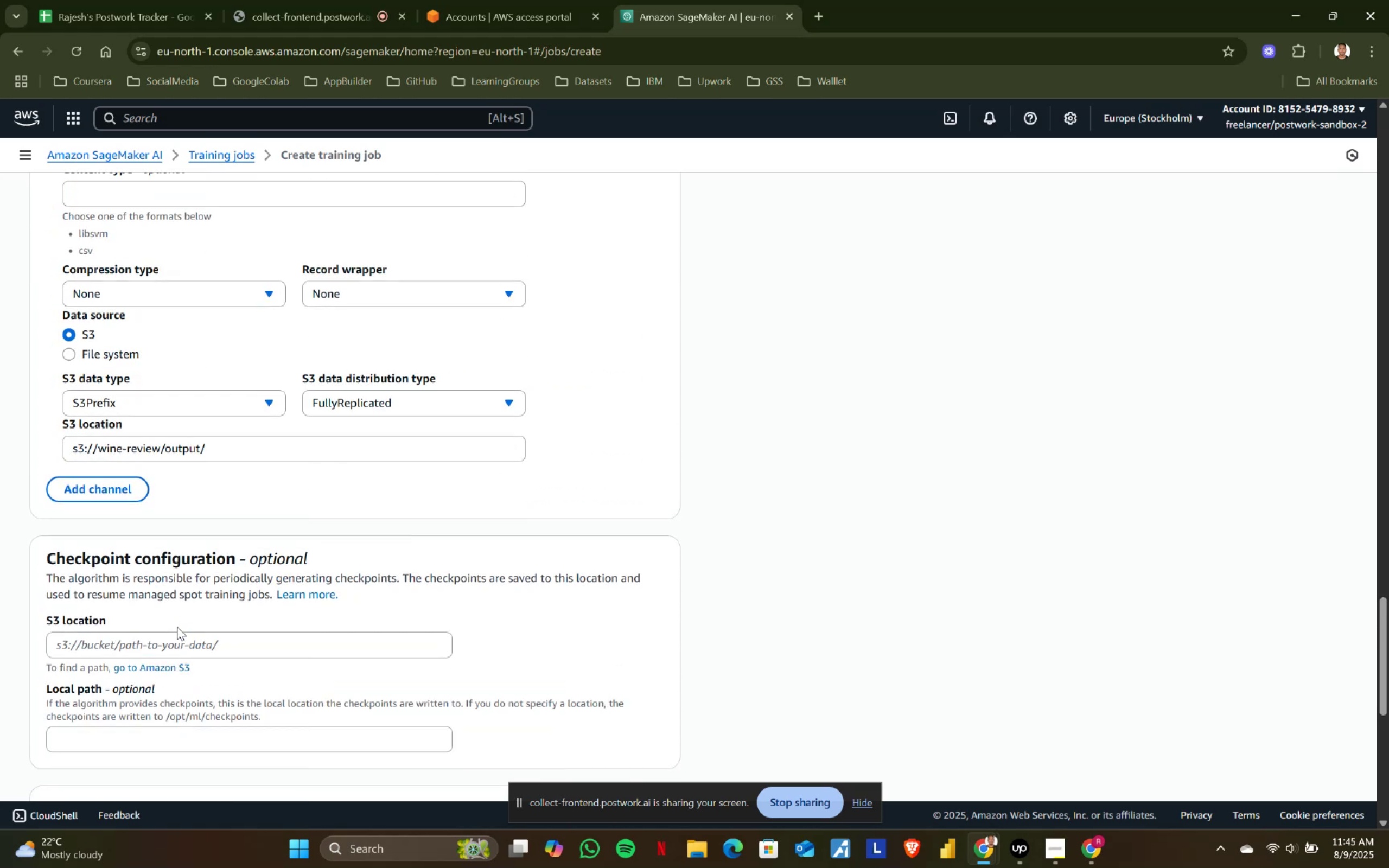 
scroll: coordinate [177, 627], scroll_direction: down, amount: 4.0
 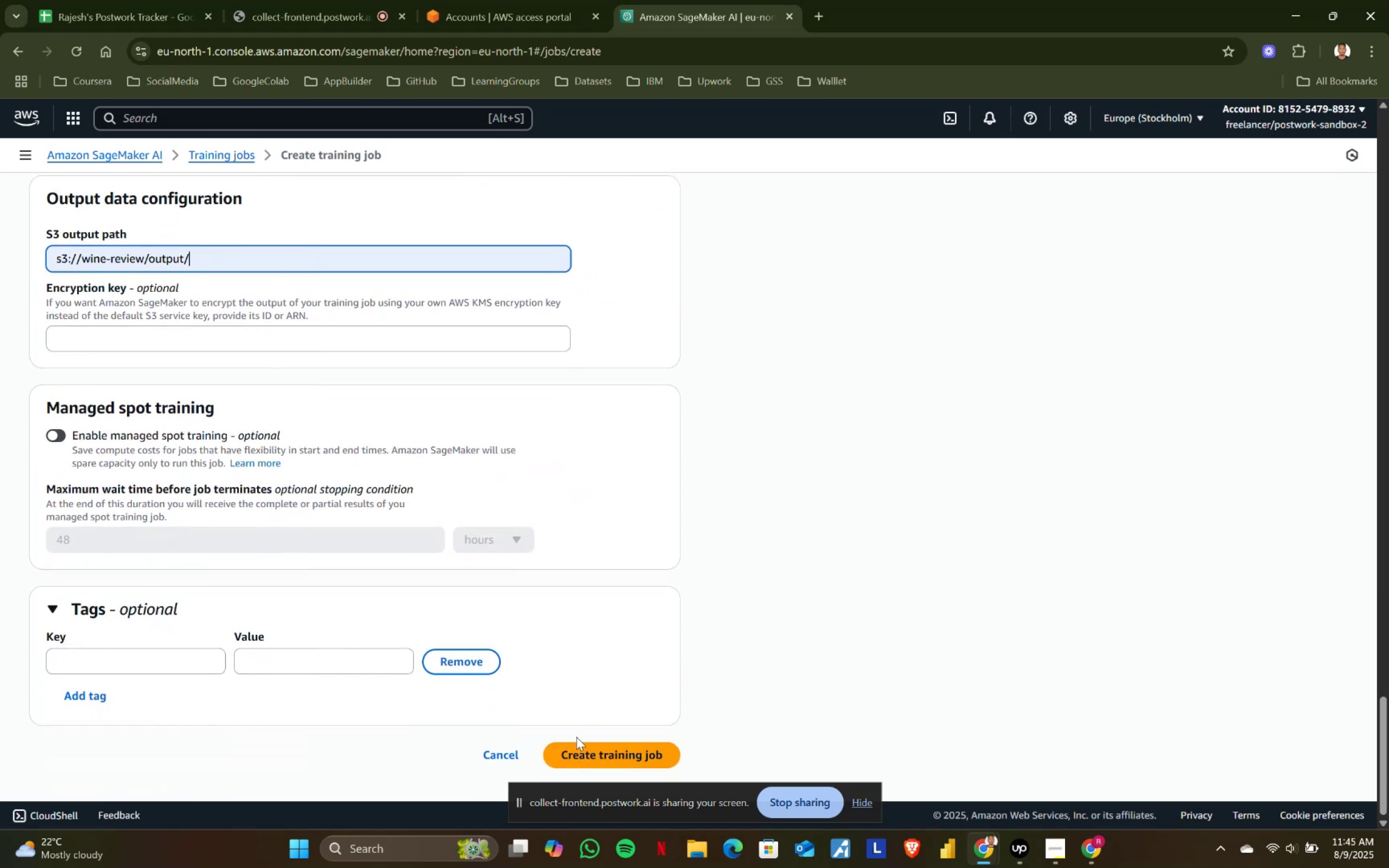 
left_click([574, 753])
 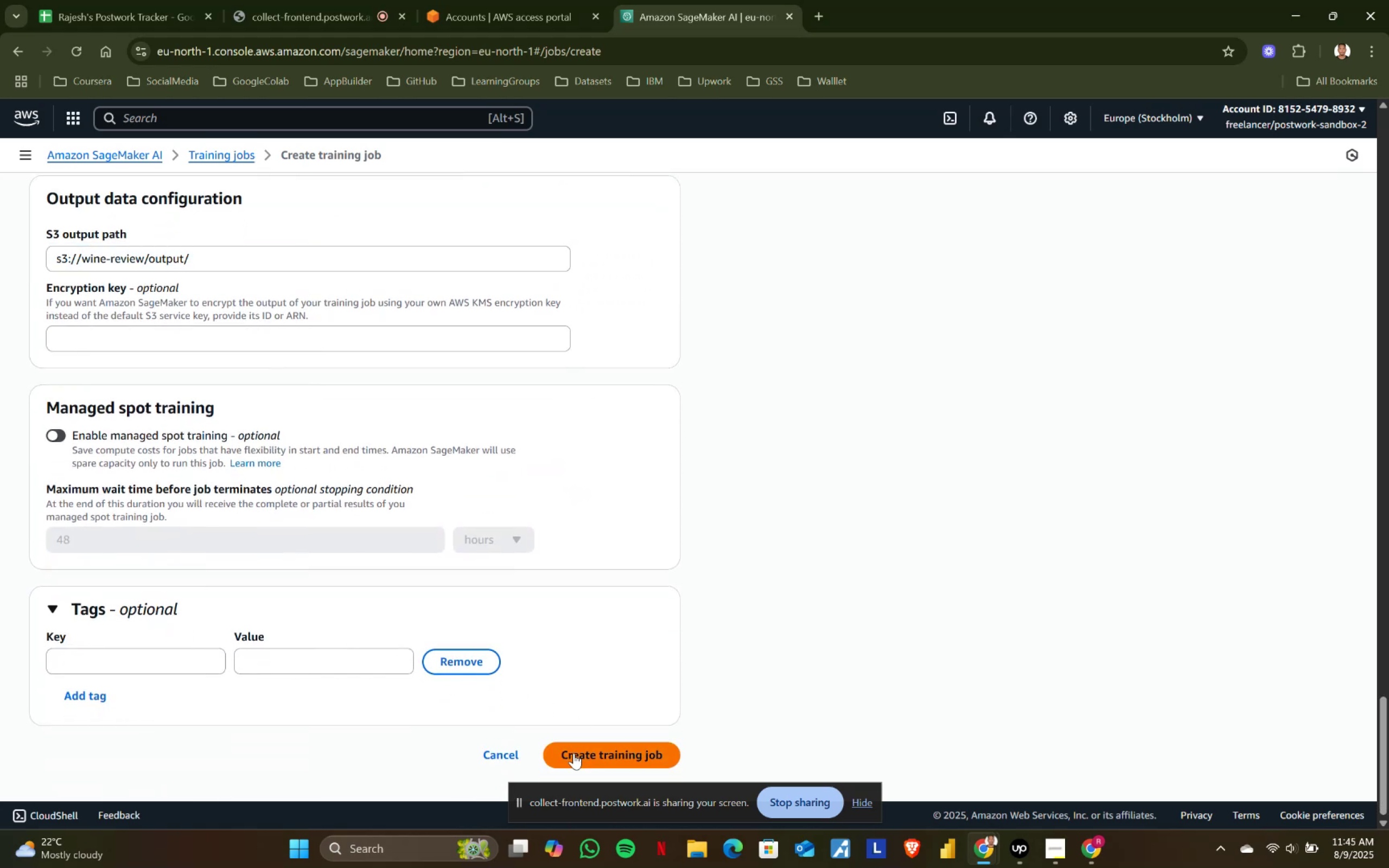 
scroll: coordinate [289, 537], scroll_direction: up, amount: 19.0
 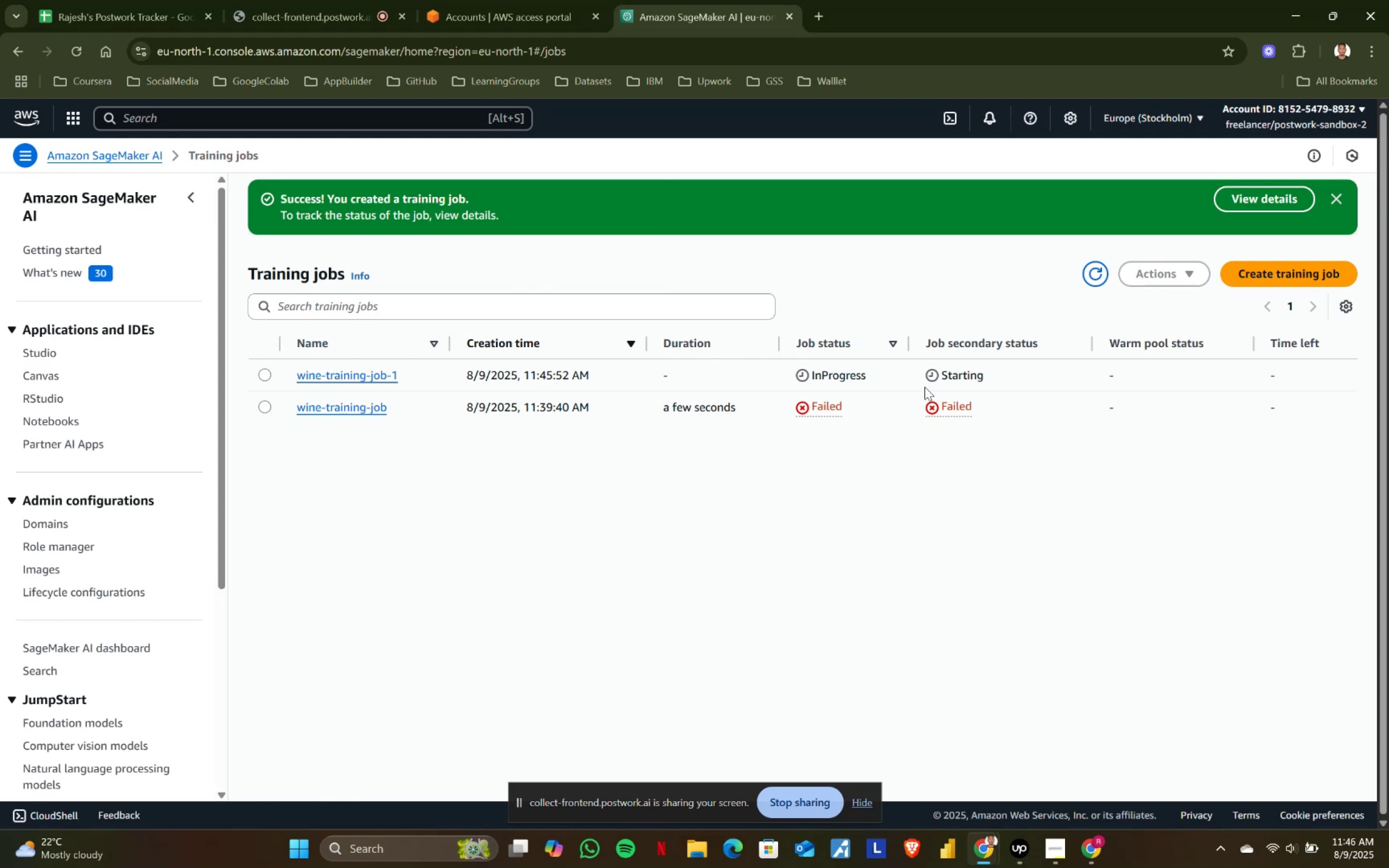 
wait(6.98)
 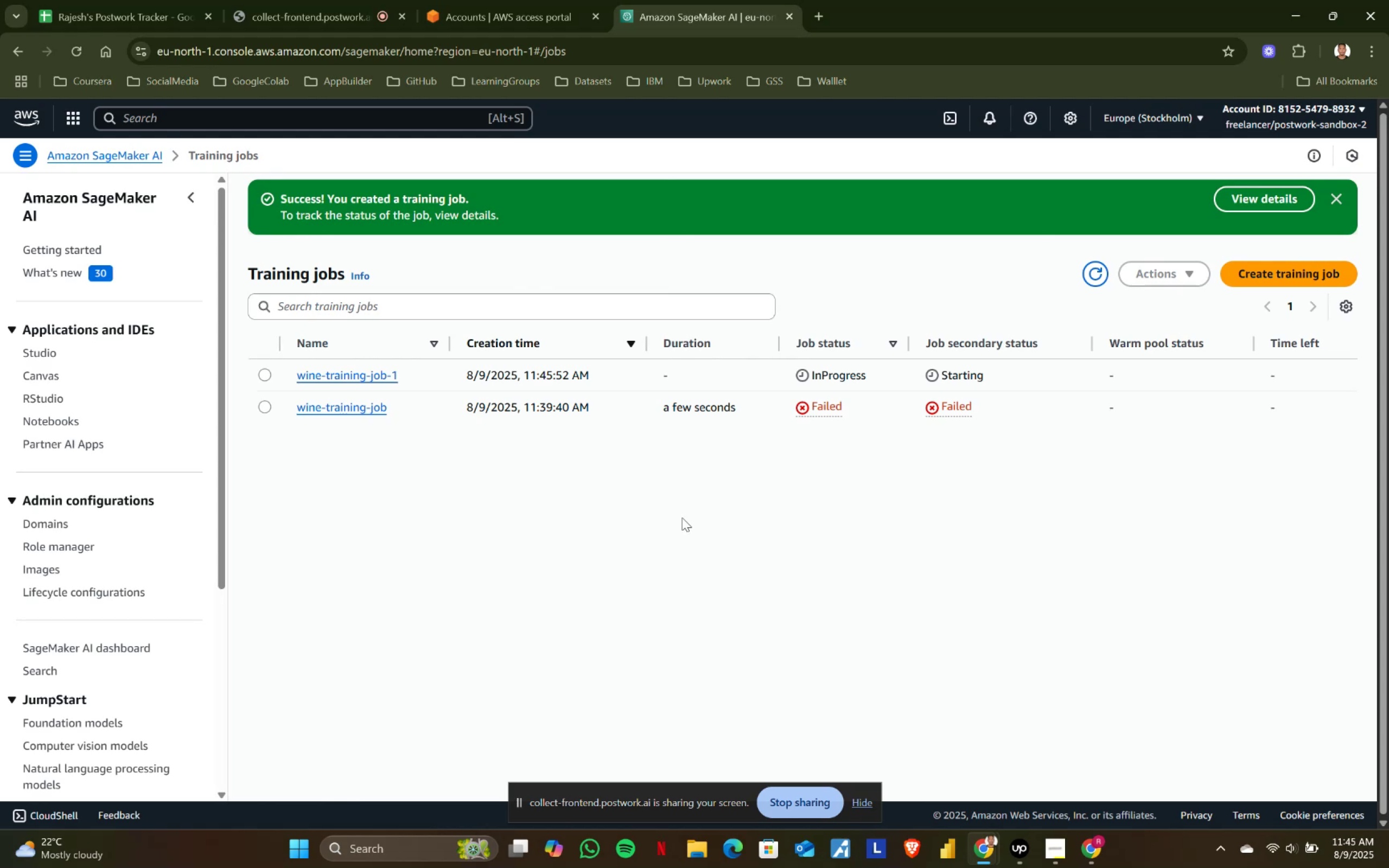 
left_click([1269, 202])
 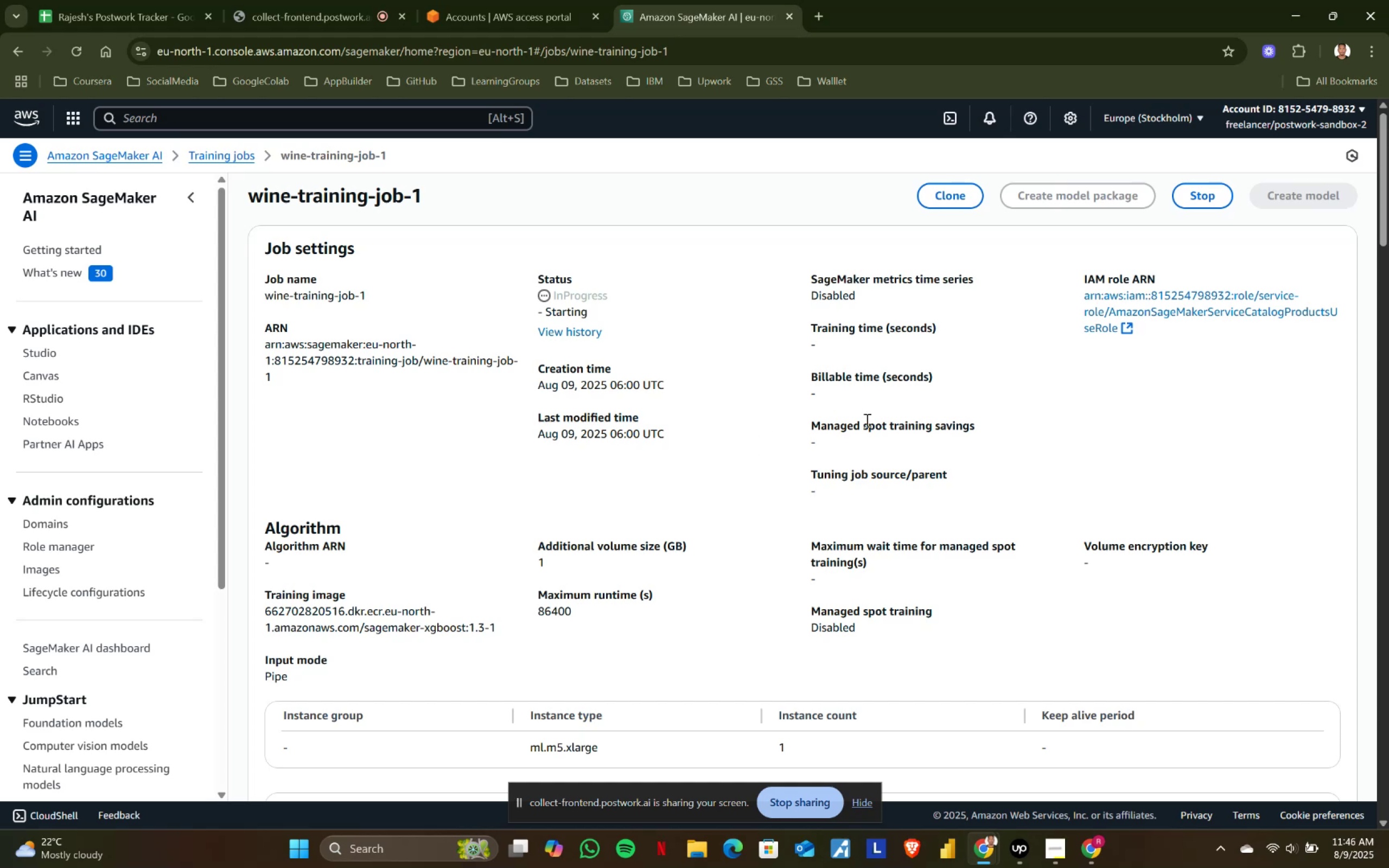 
wait(11.99)
 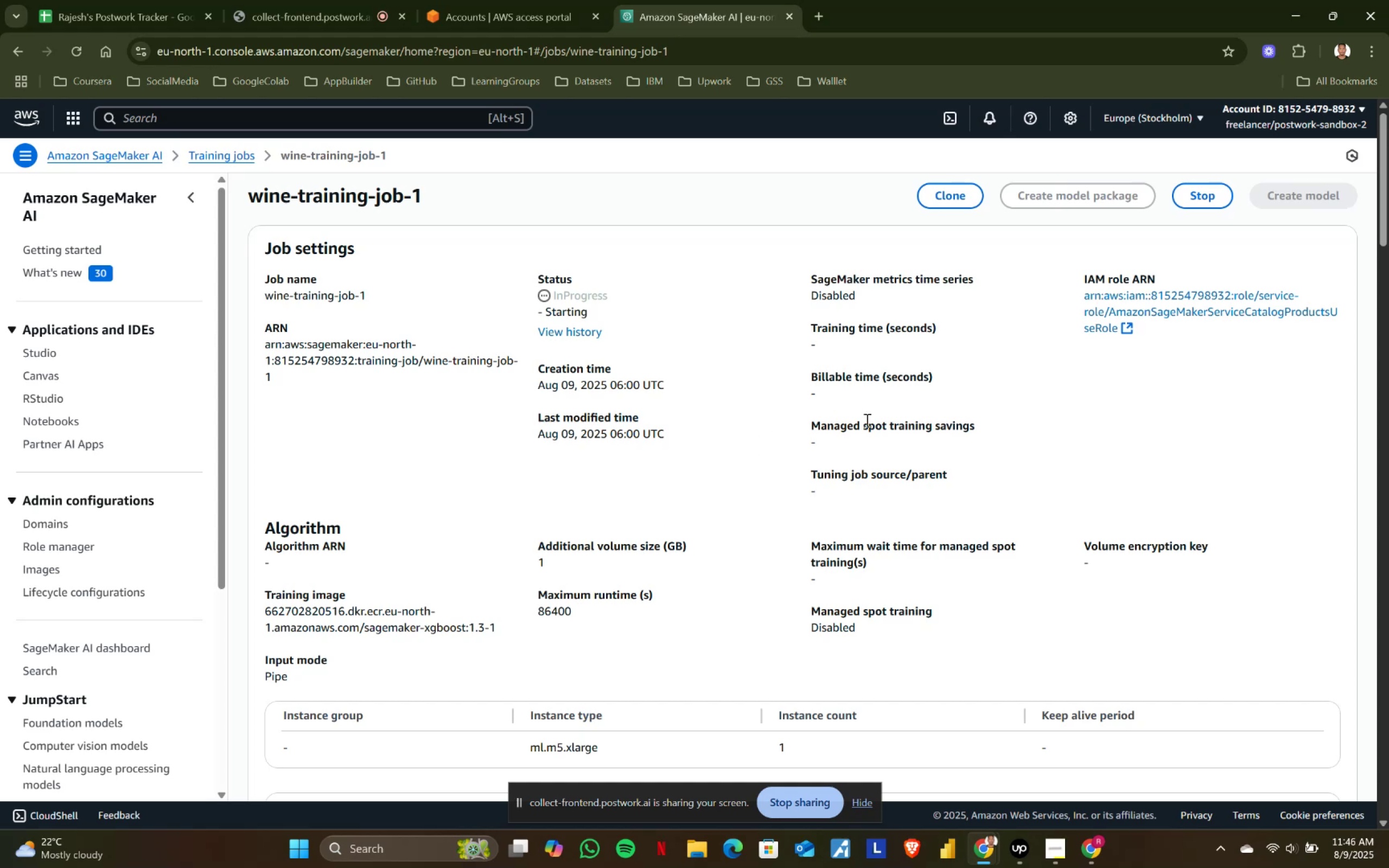 
scroll: coordinate [776, 427], scroll_direction: up, amount: 2.0
 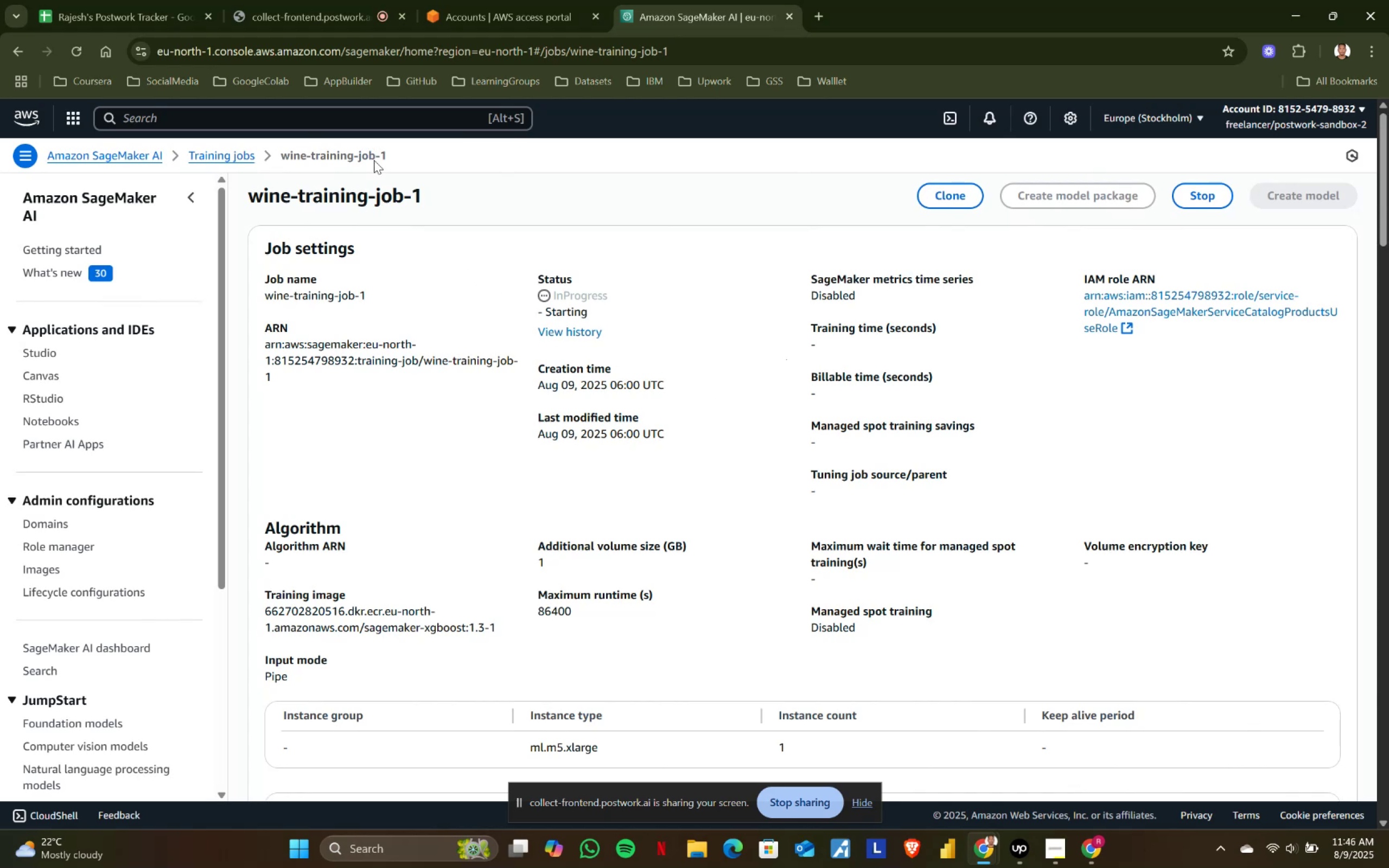 
left_click([299, 0])
 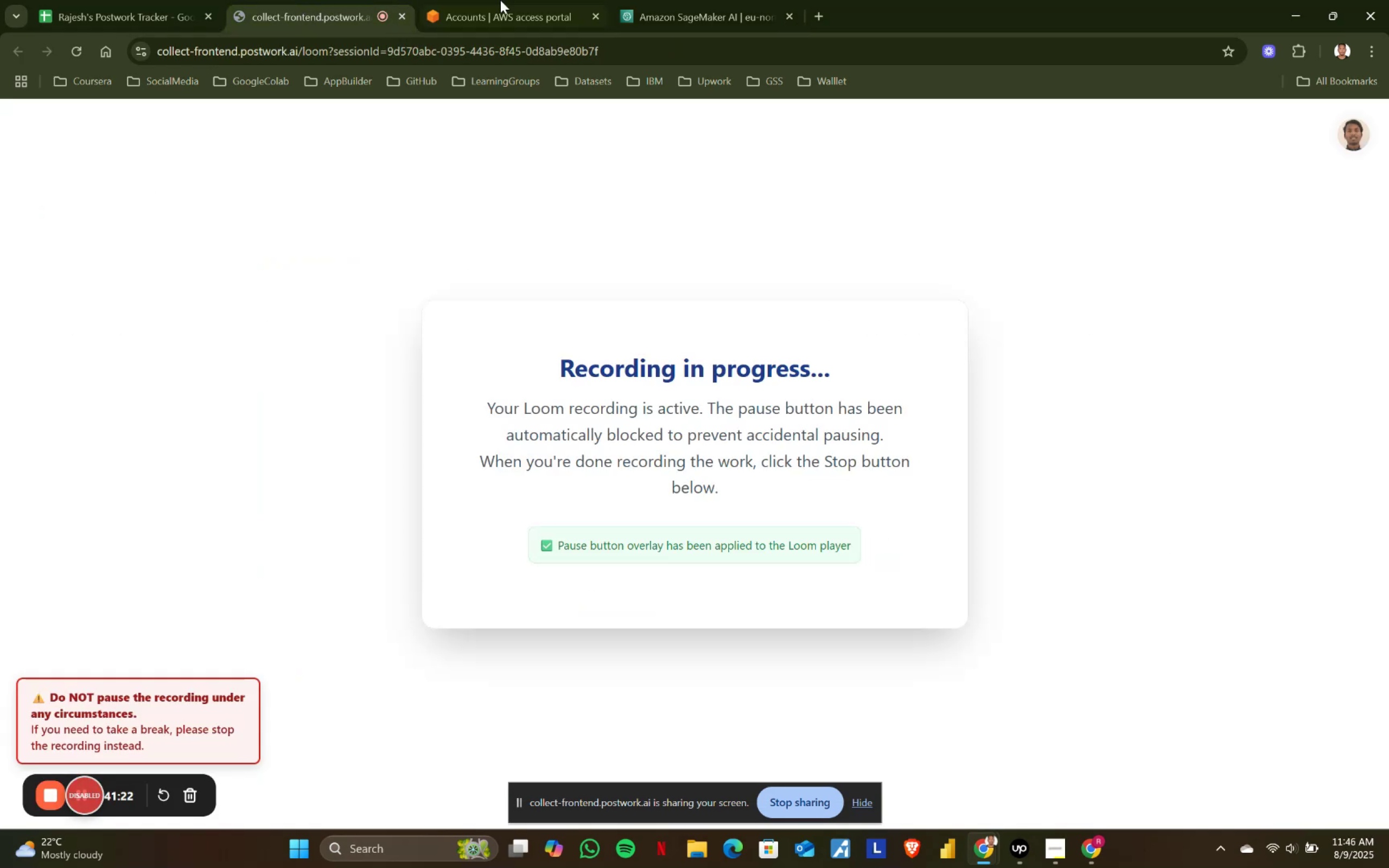 
left_click([729, 0])
 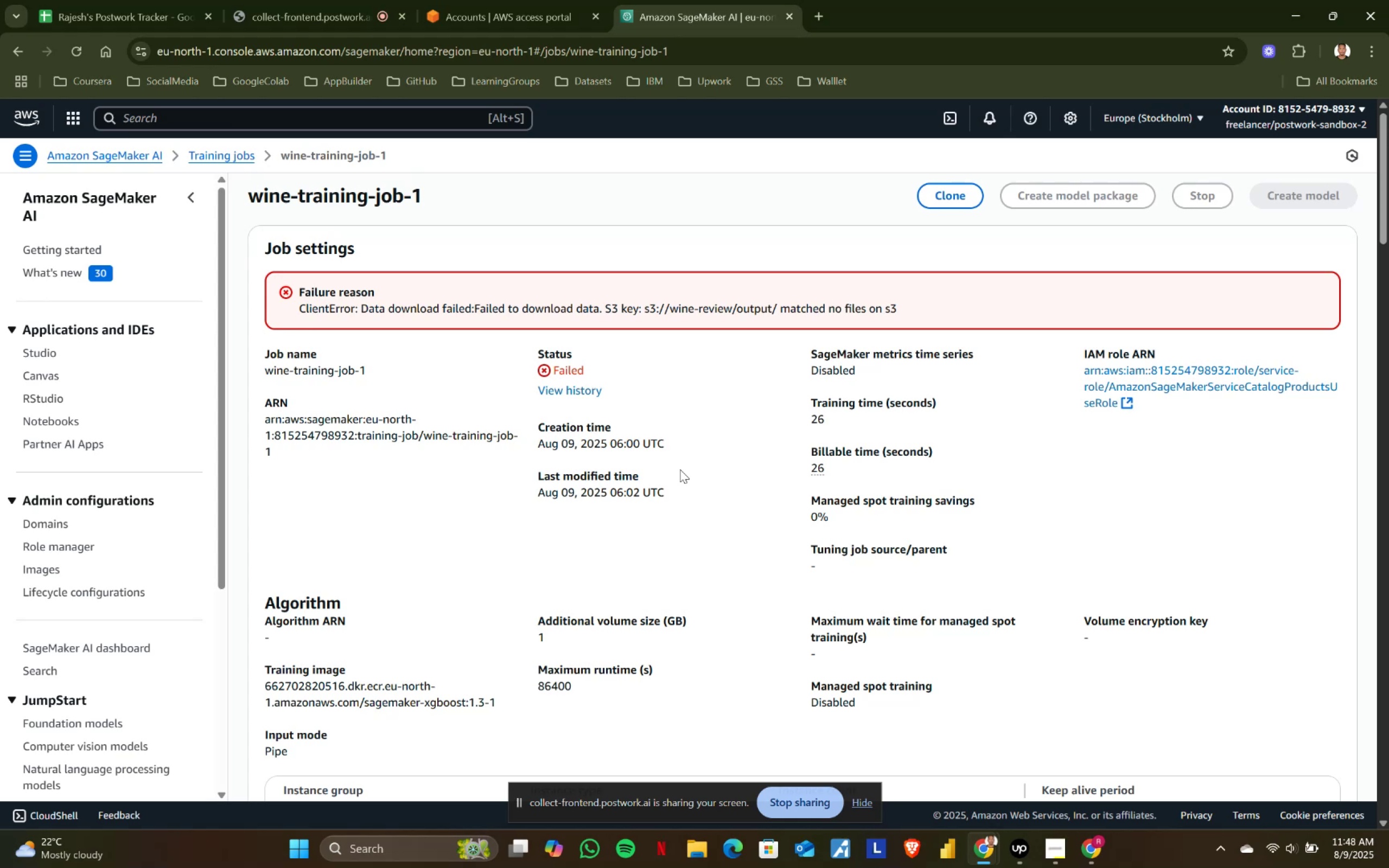 
wait(117.73)
 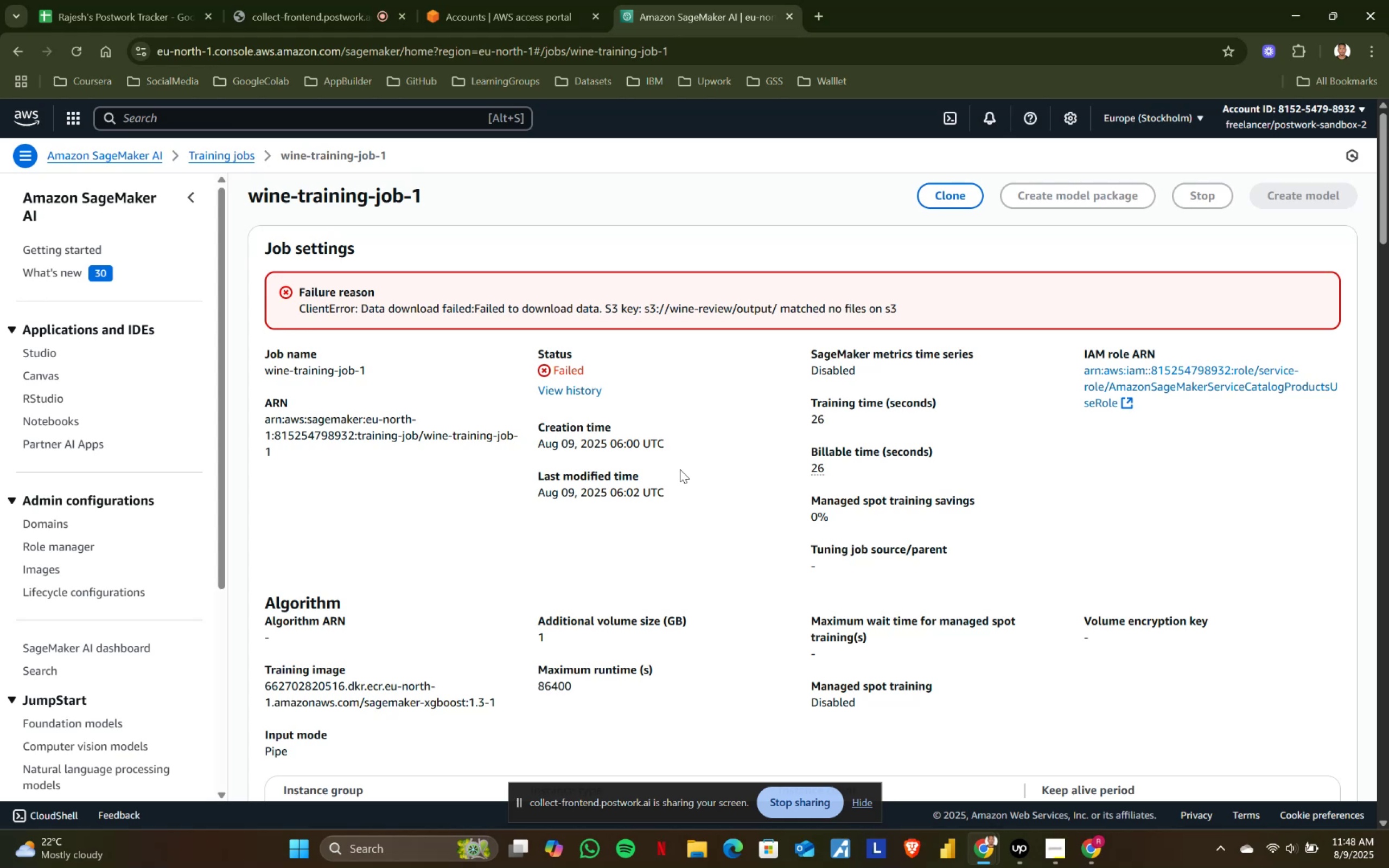 
left_click([579, 391])
 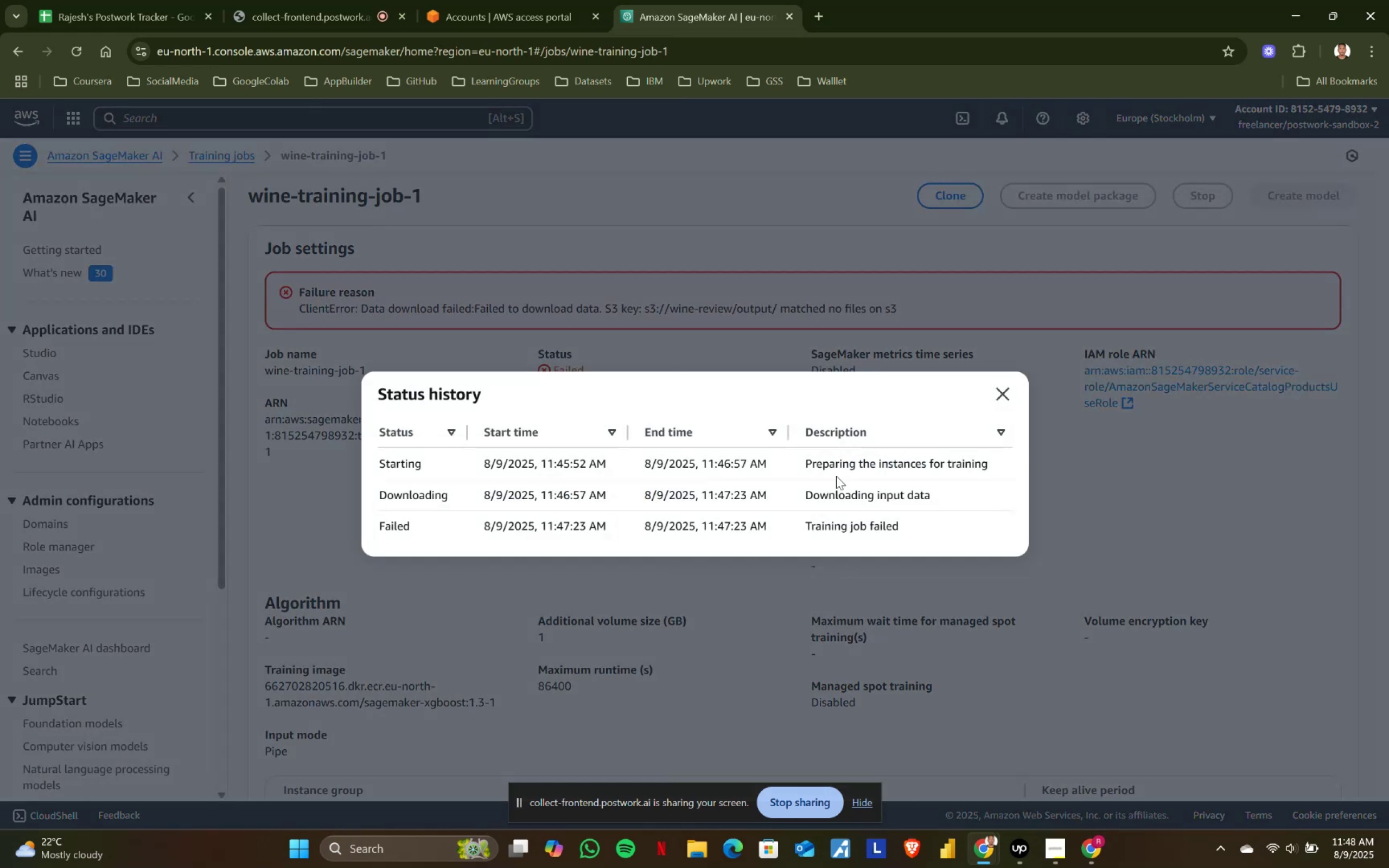 
scroll: coordinate [815, 490], scroll_direction: down, amount: 1.0
 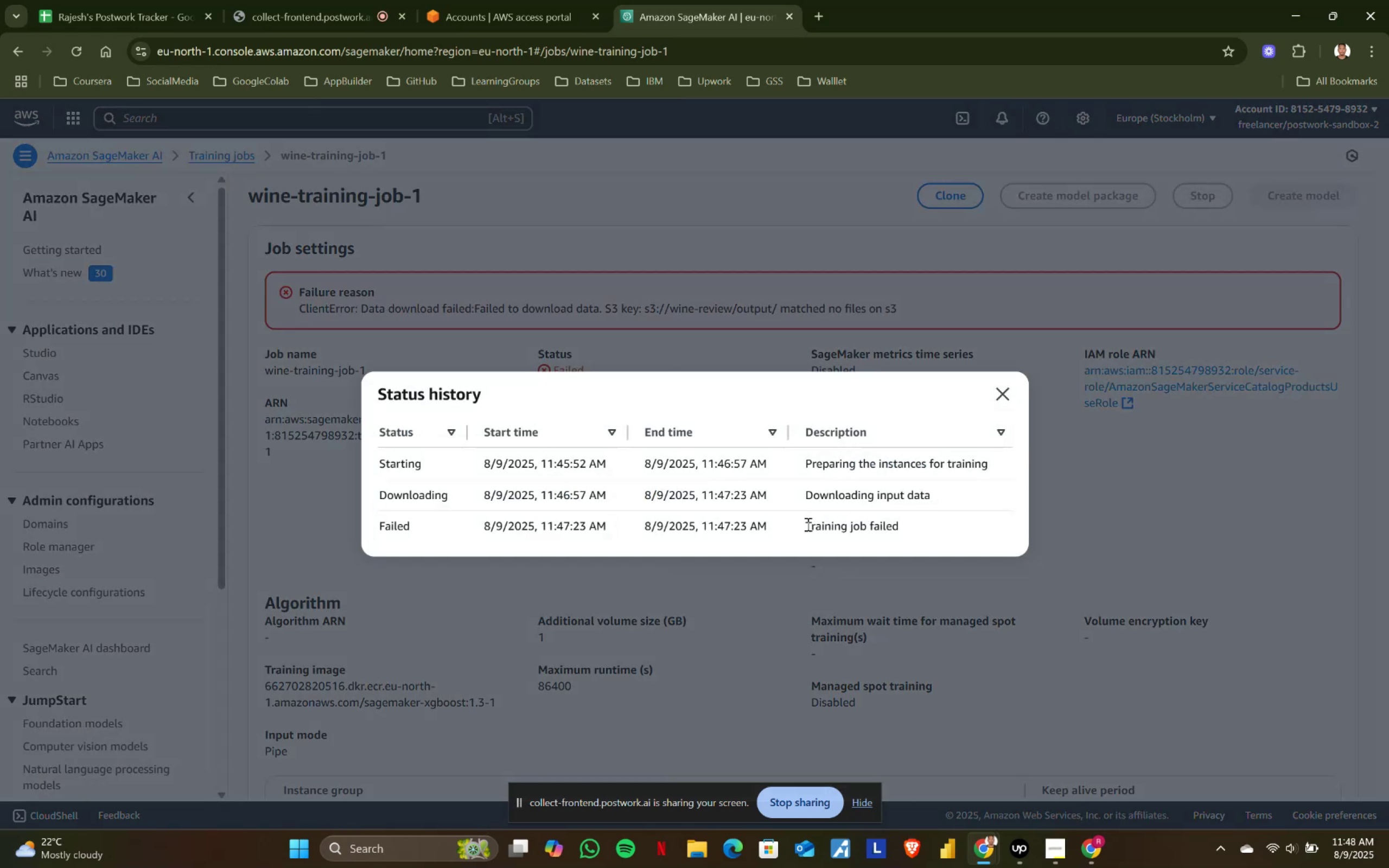 
left_click_drag(start_coordinate=[807, 525], to_coordinate=[903, 516])
 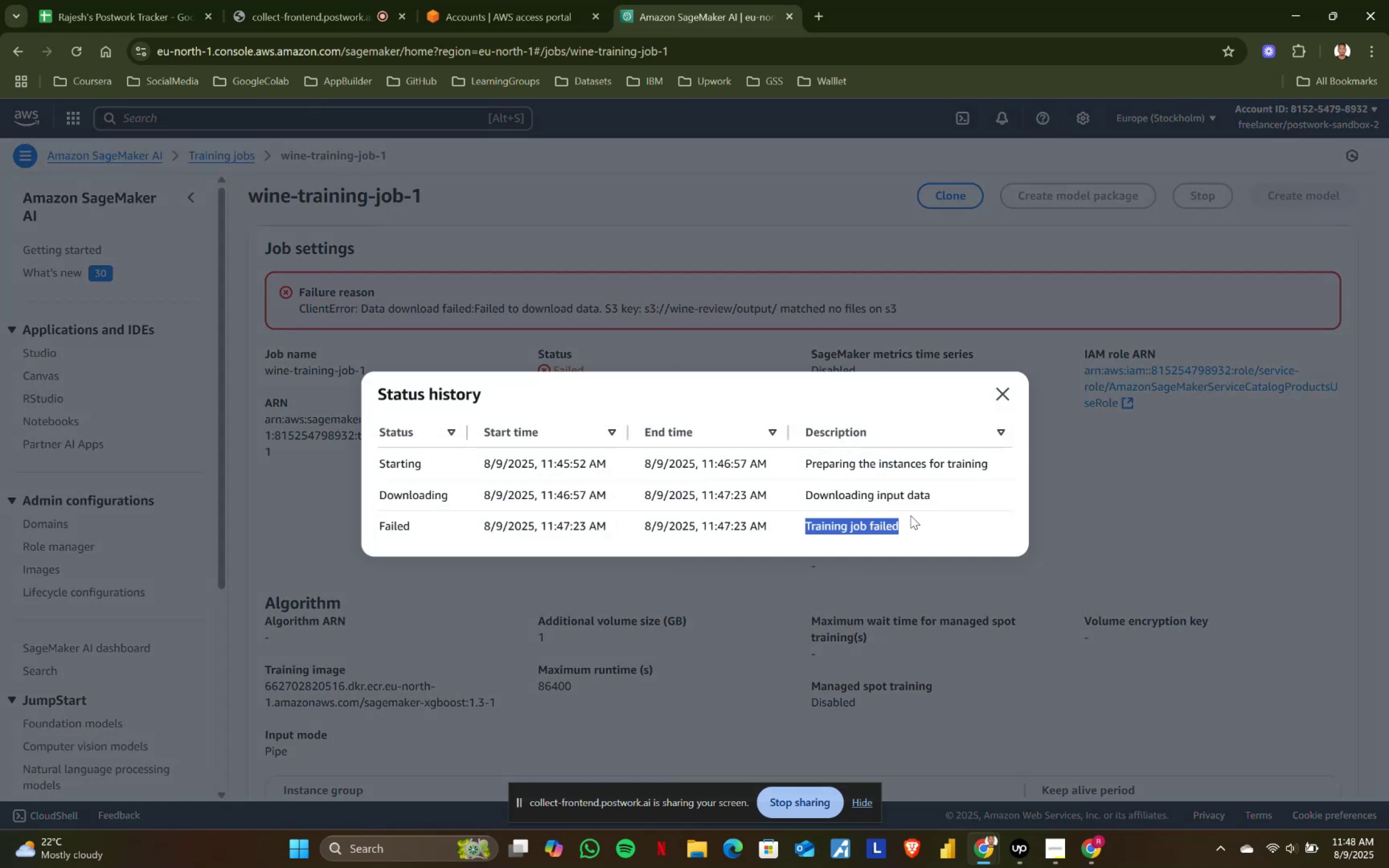 
double_click([910, 515])
 